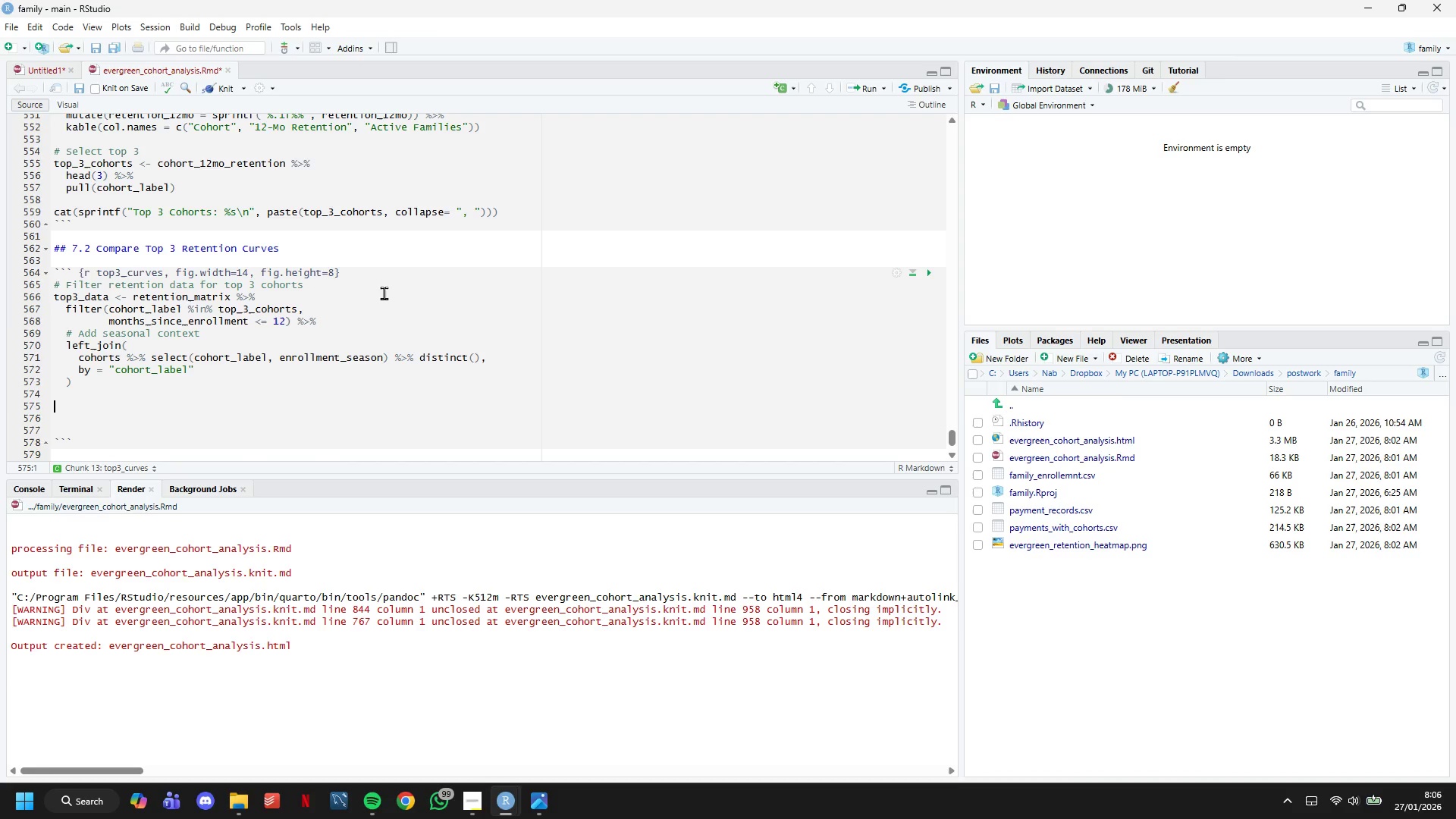 
key(Enter)
 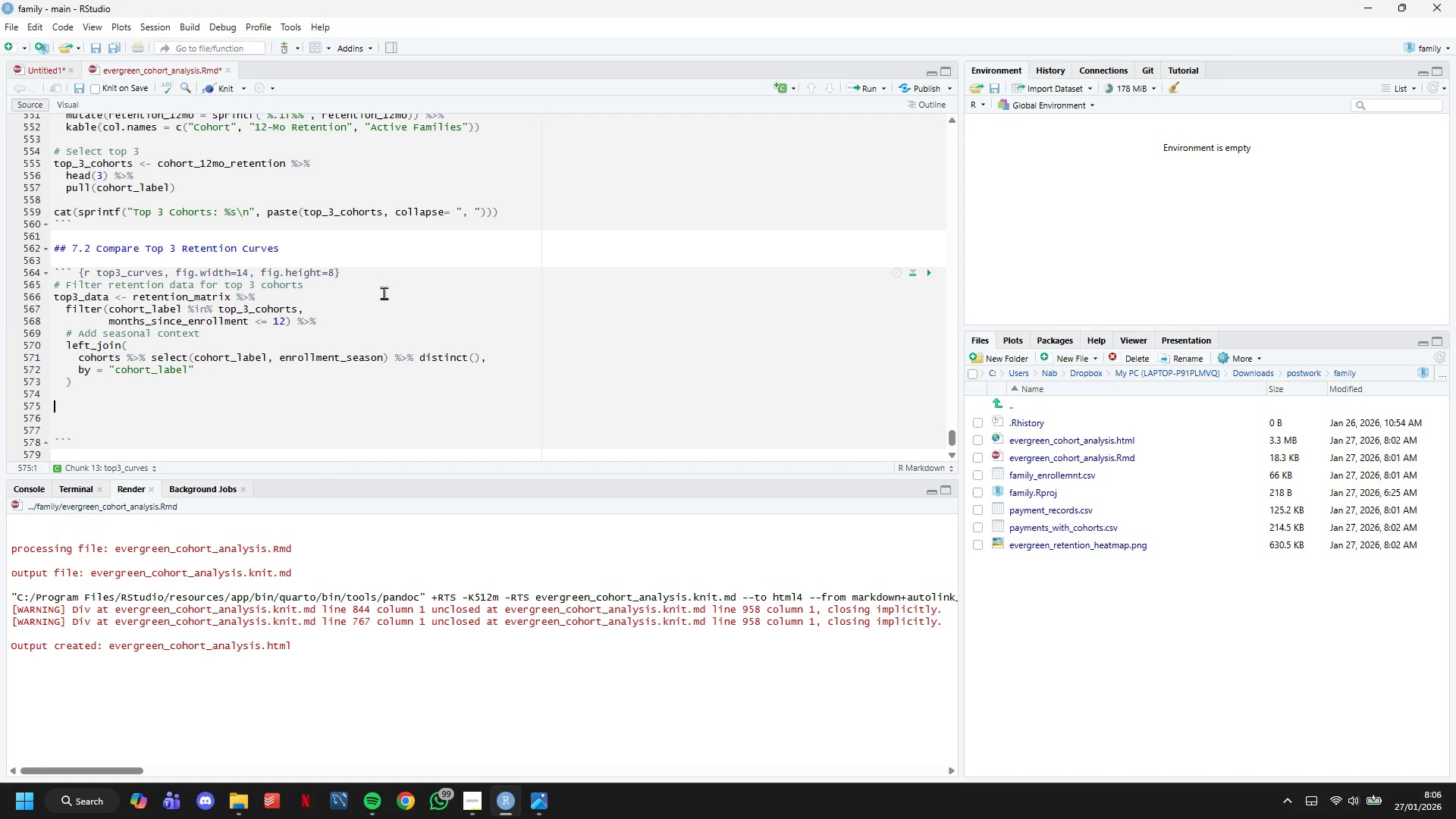 
type(# Create detailed comparison chart)
 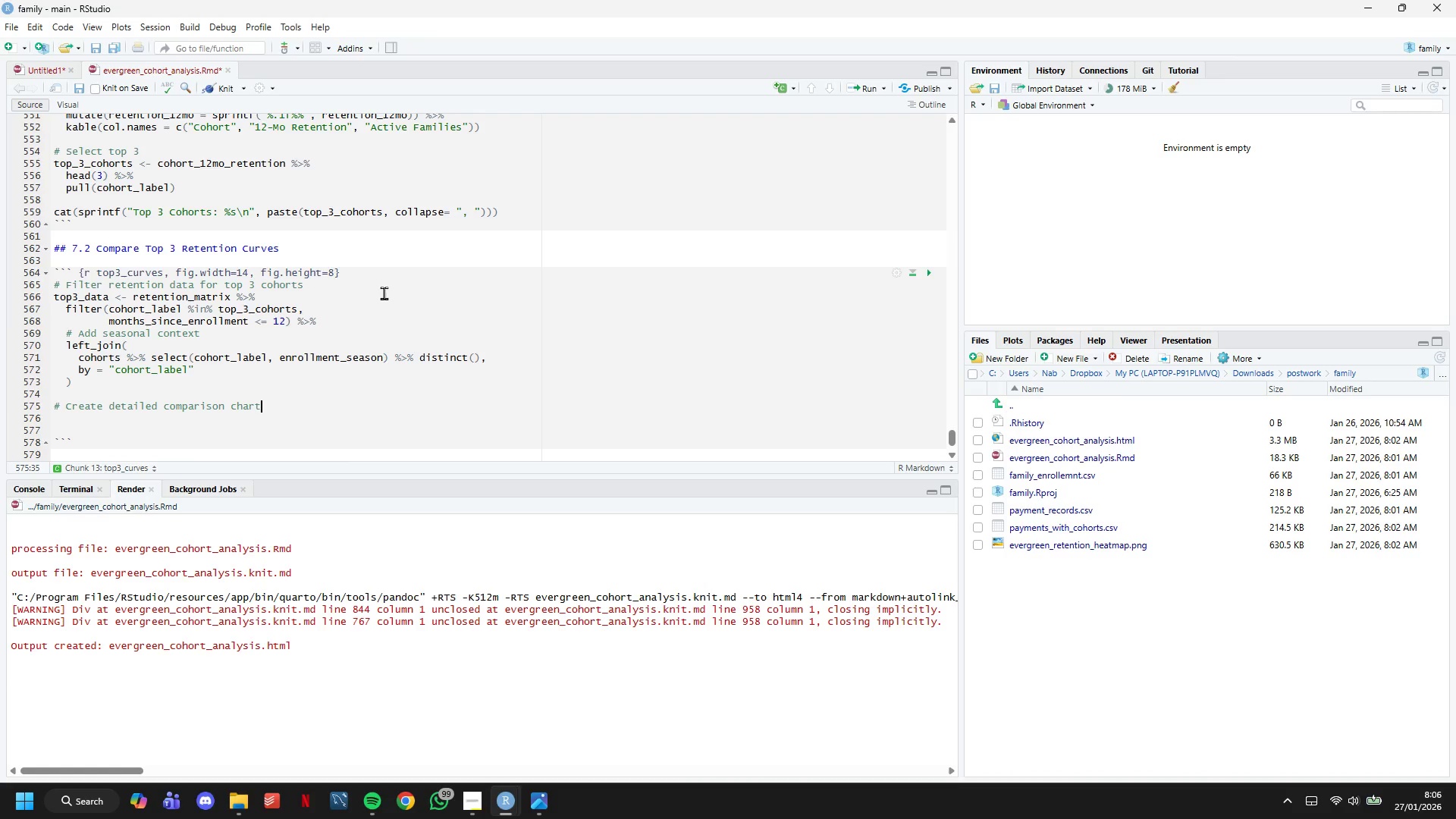 
key(Enter)
 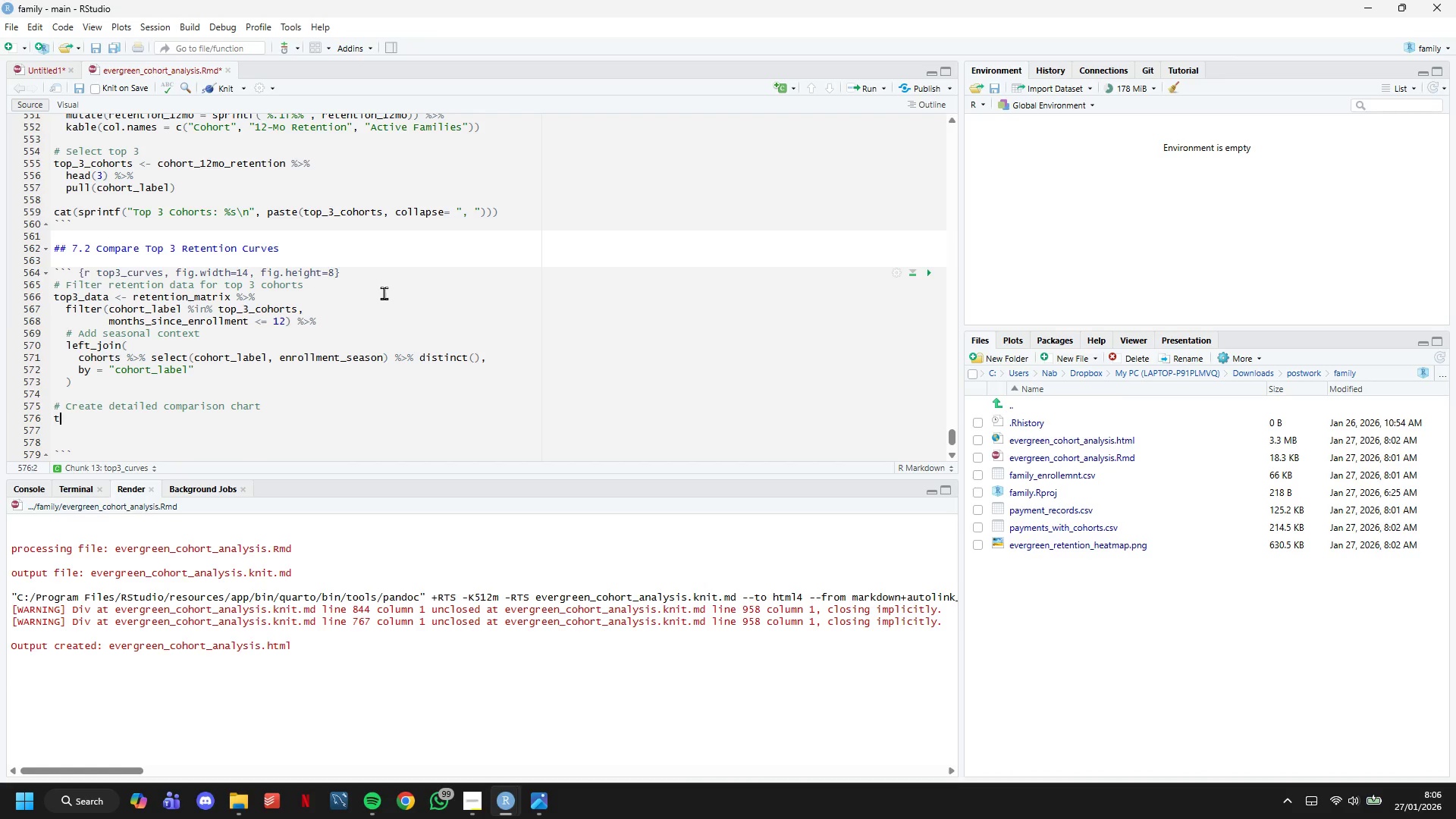 
type(top3_plot <- ggplot(top3_dta)
key(Backspace)
key(Backspace)
type(ata,)
 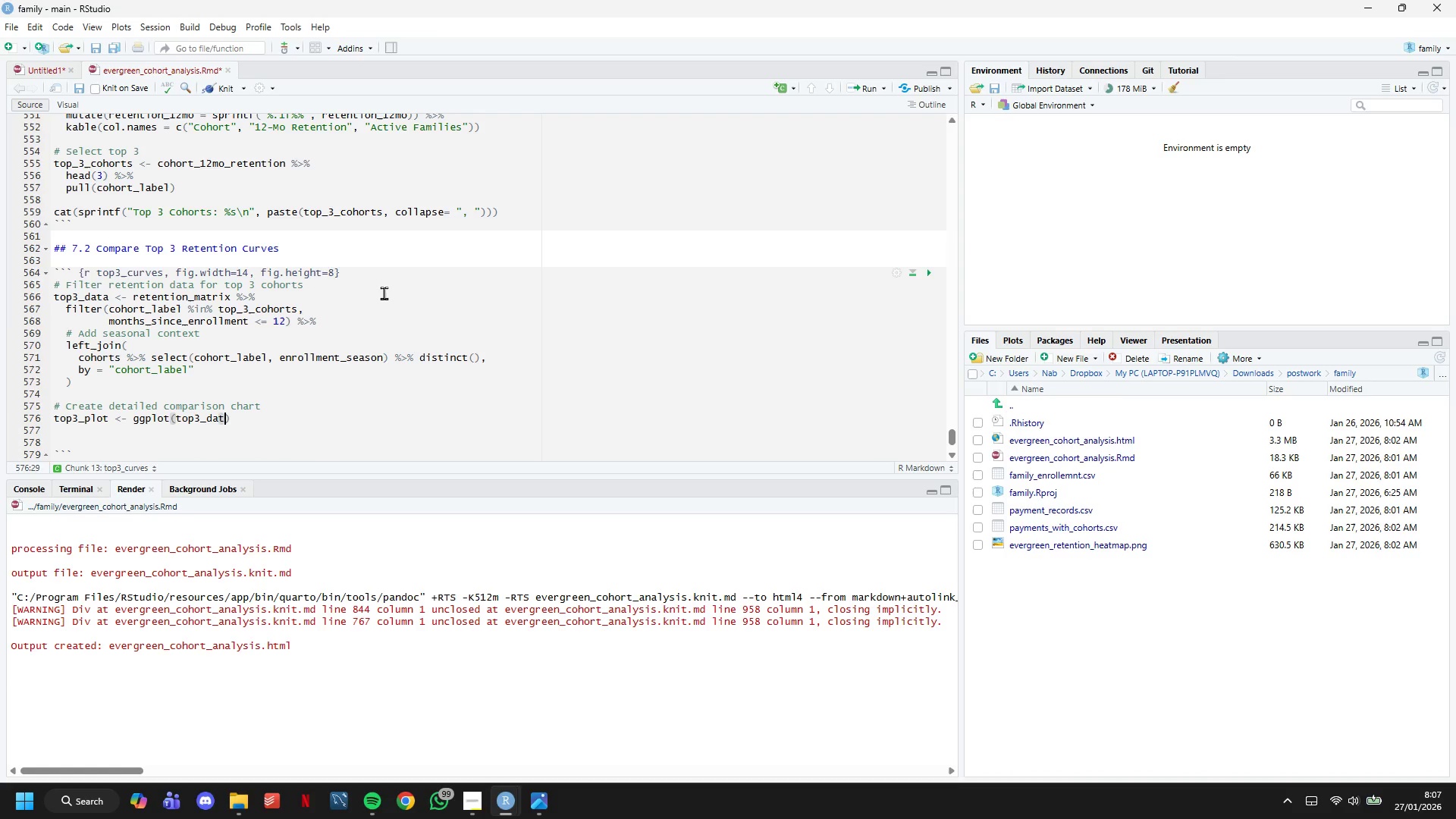 
 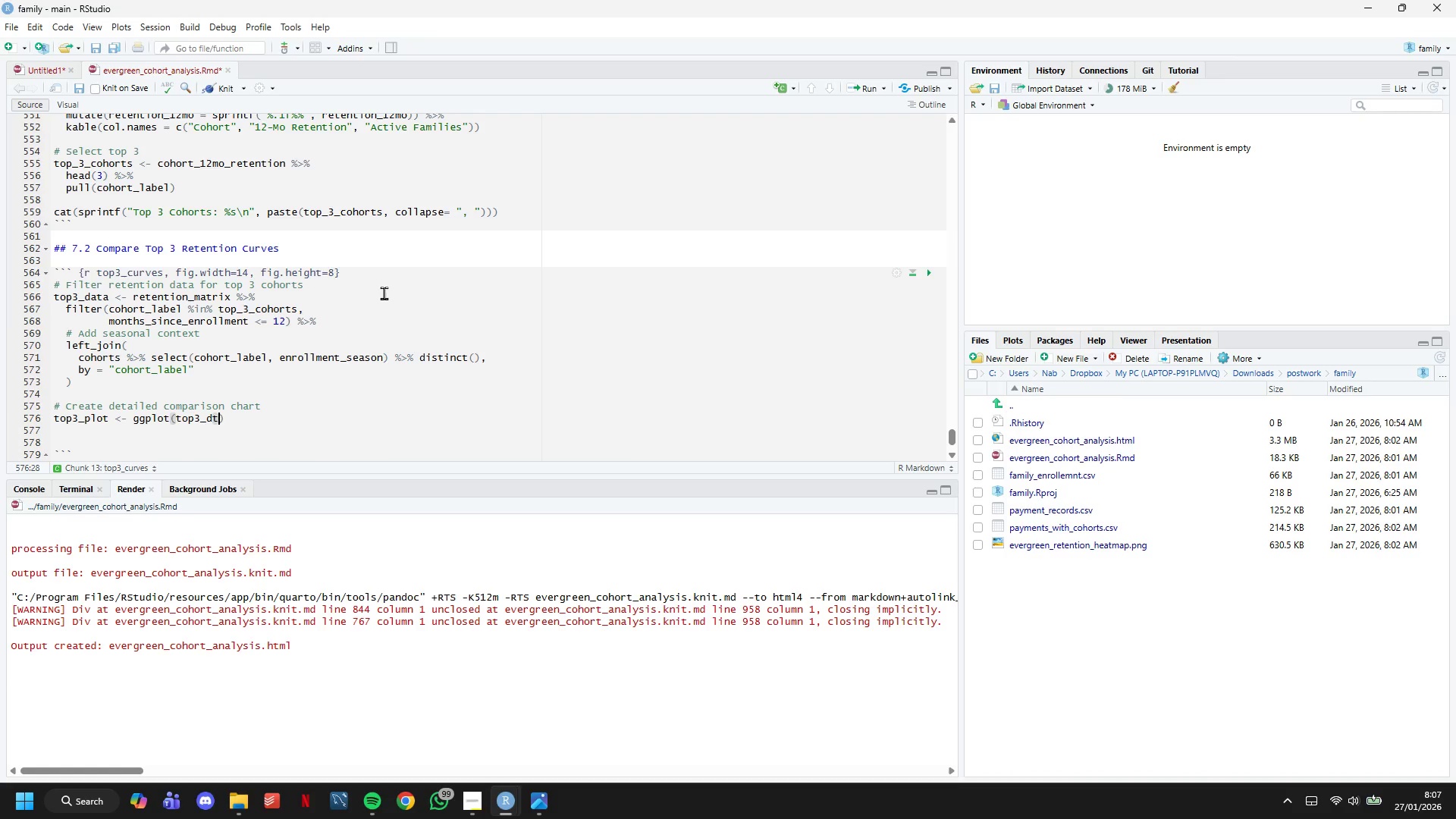 
key(Enter)
 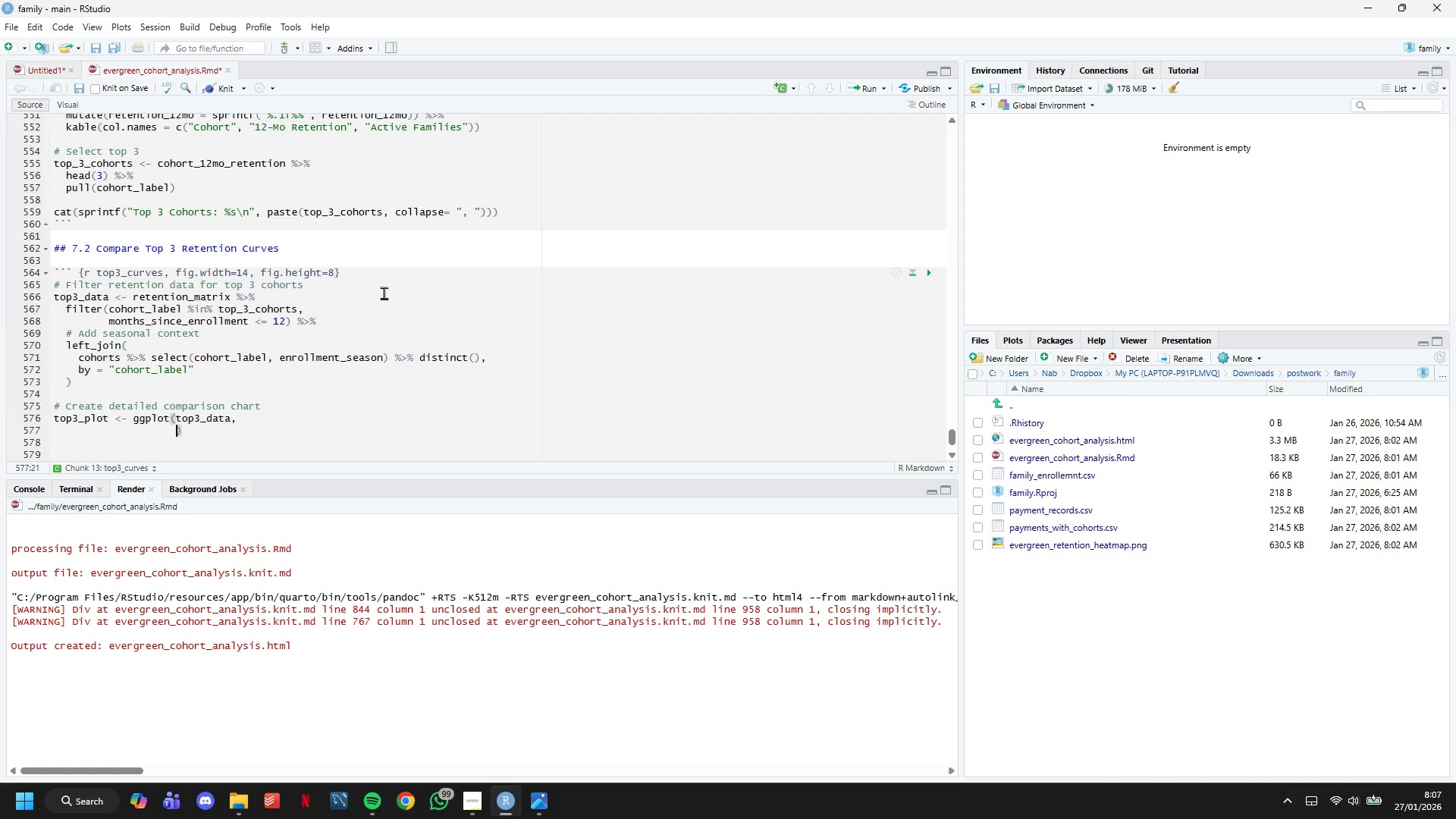 
type(aes(x = months_since_eno)
key(Backspace)
type(rollment,)
 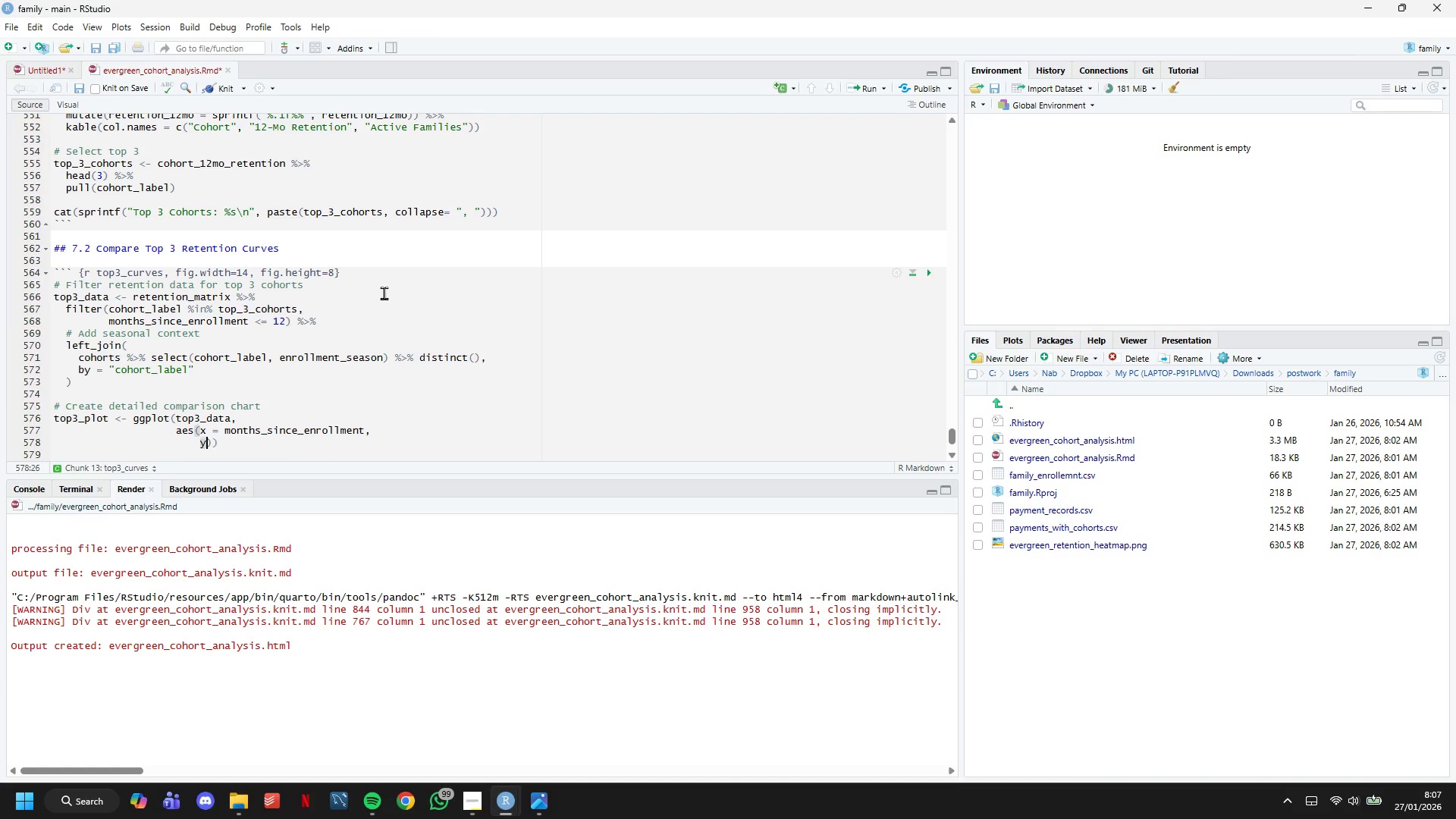 
 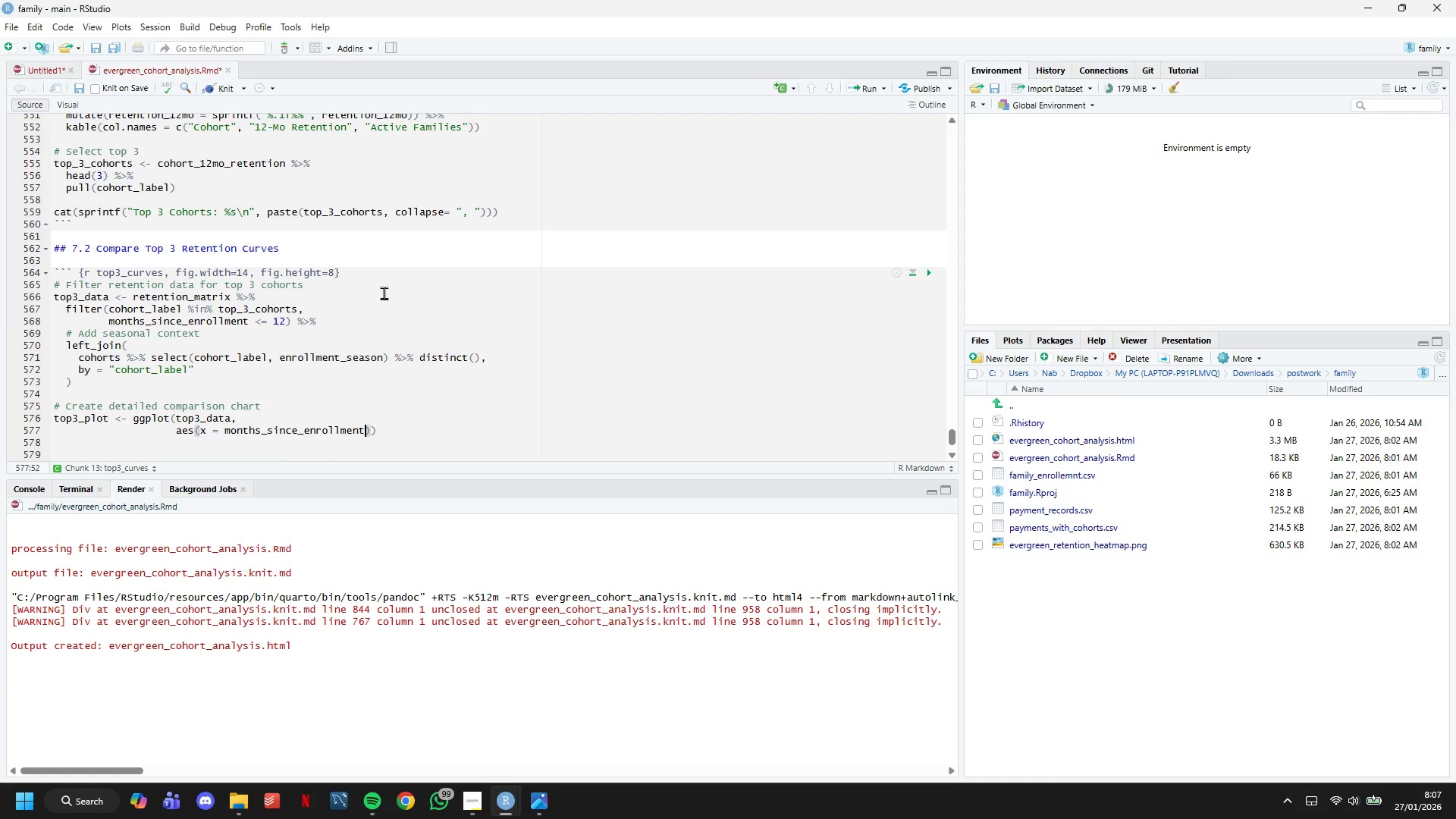 
key(Enter)
 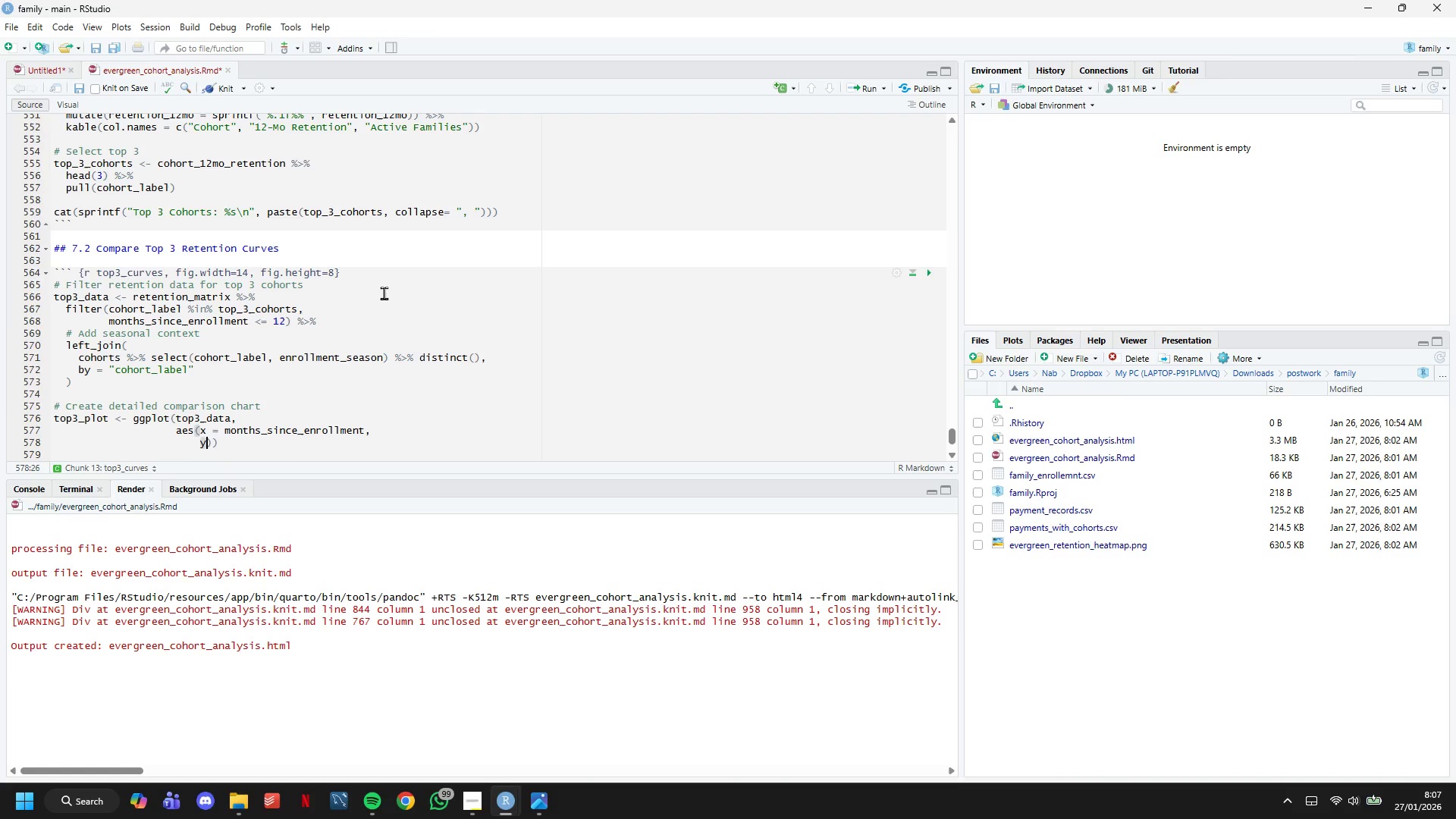 
type(y = retention_pct,)
 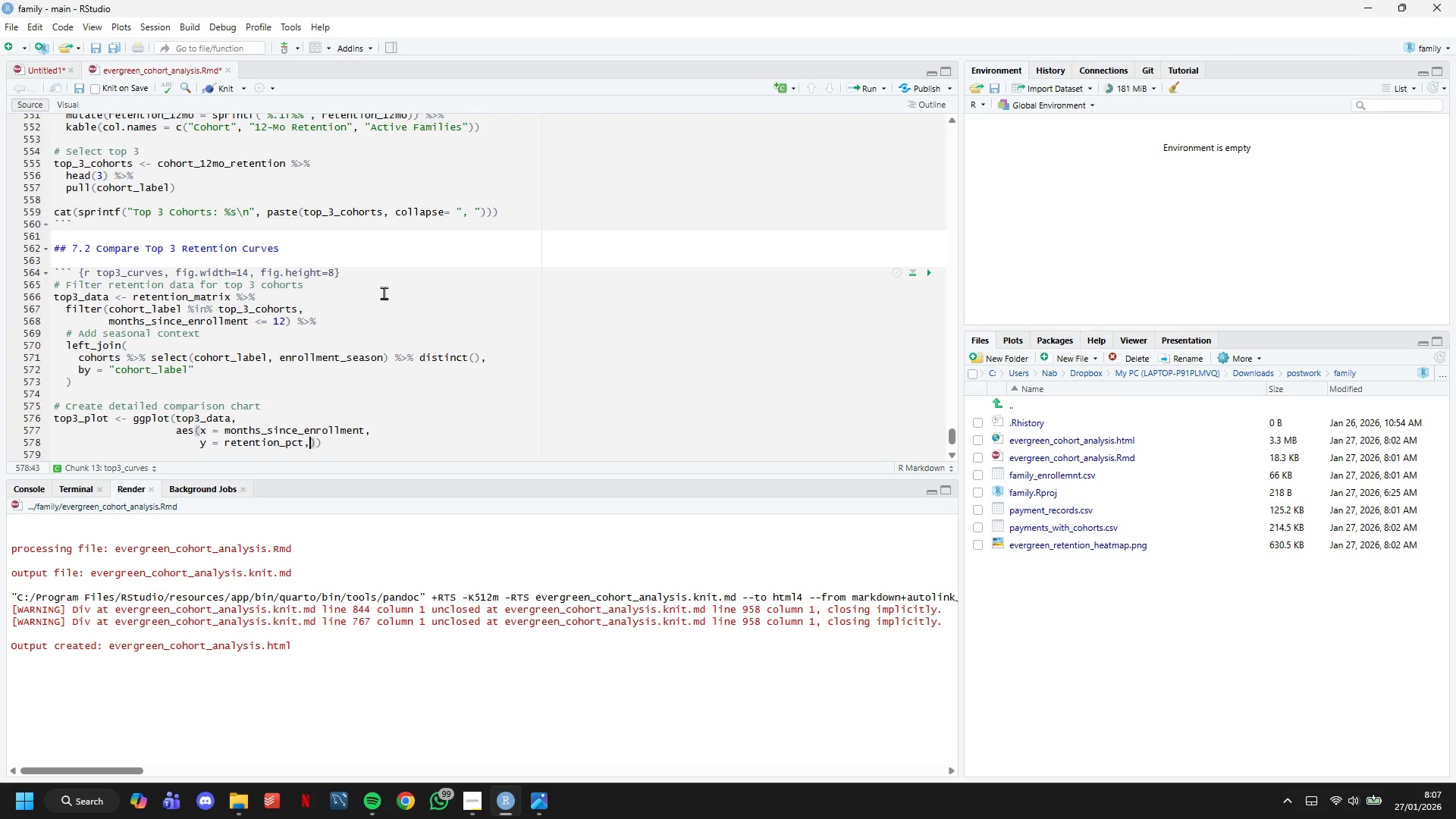 
 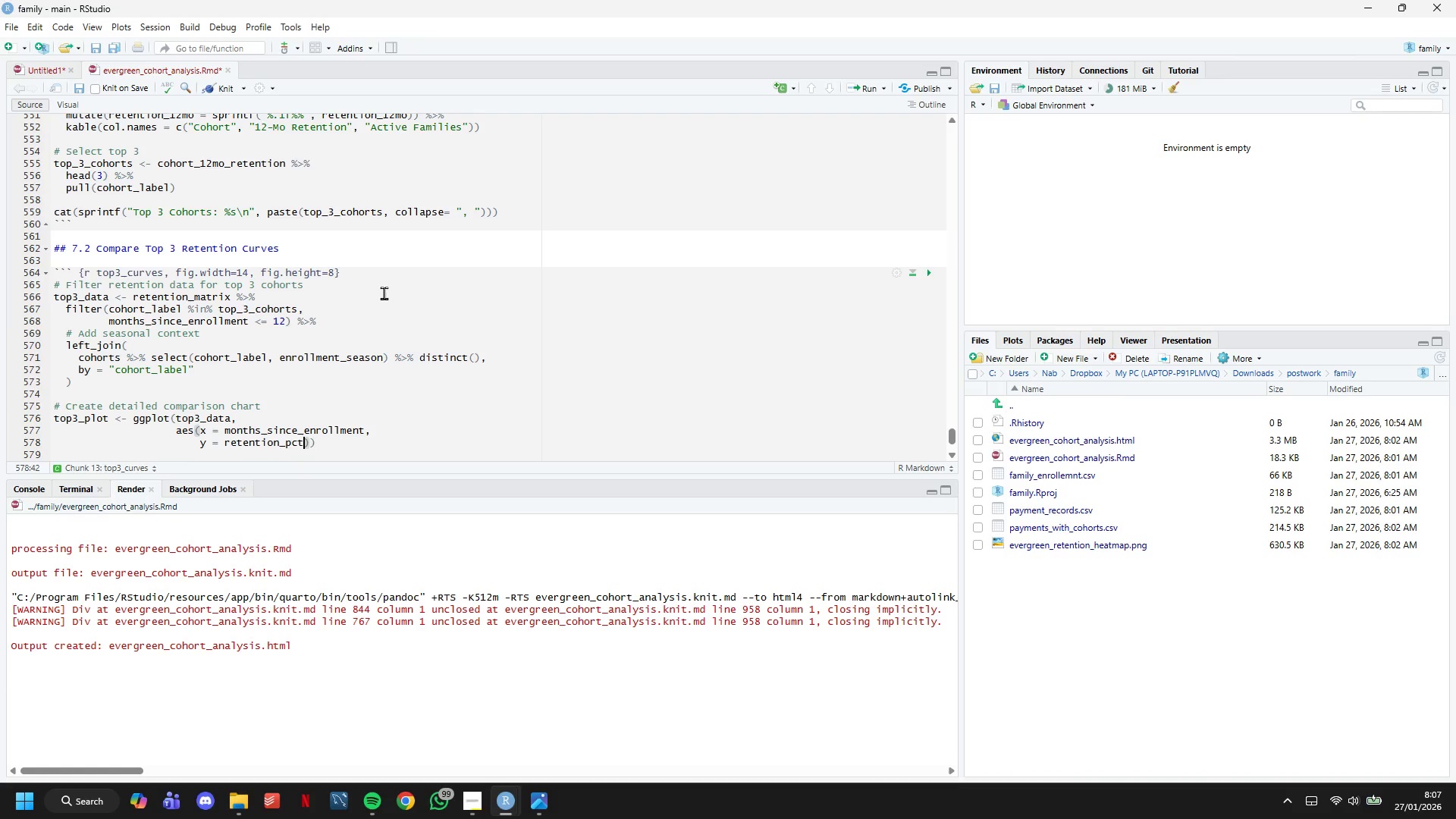 
key(Enter)
 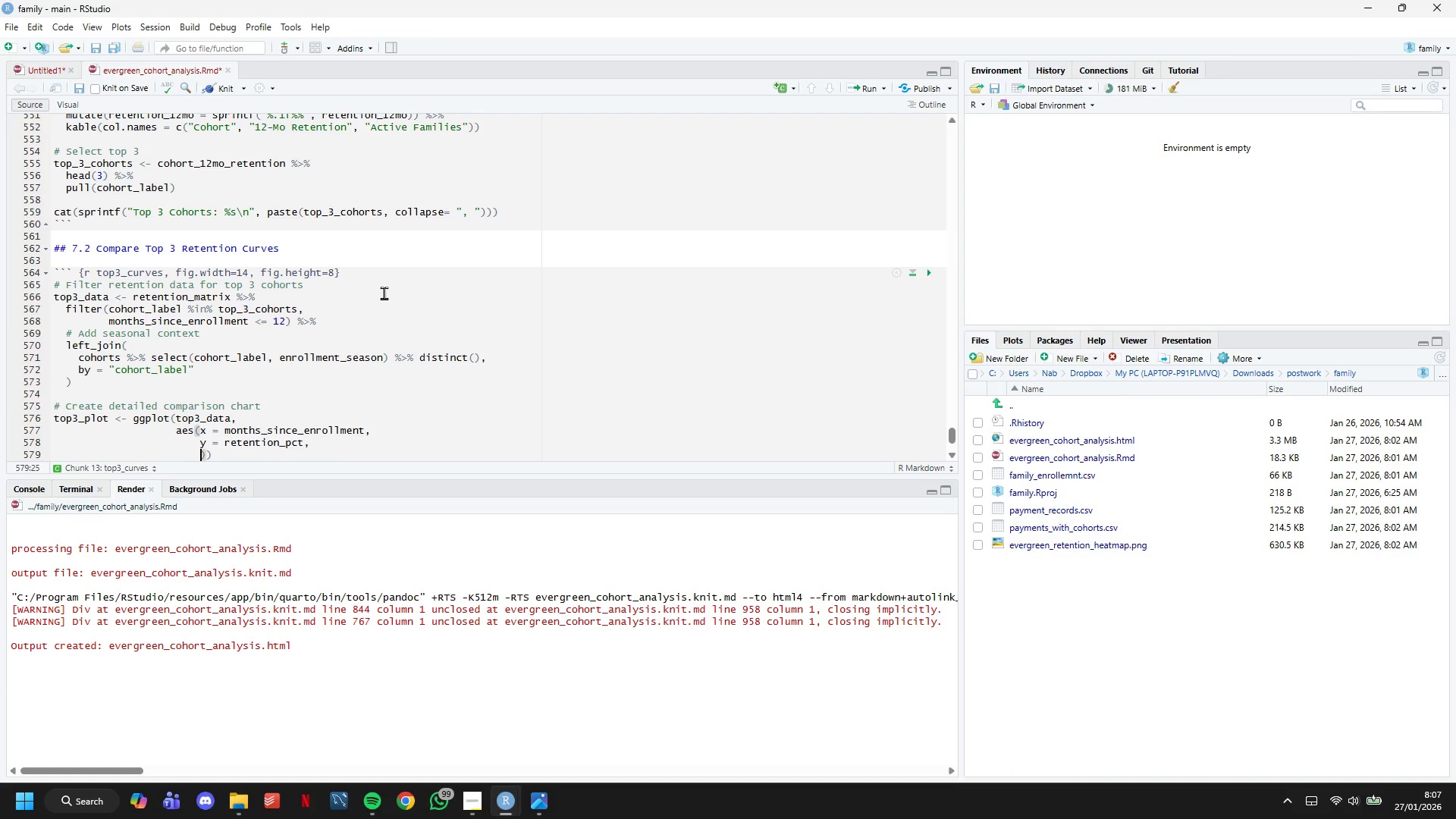 
type(color = cphp)
key(Backspace)
key(Backspace)
key(Backspace)
type(ohort_labek)
key(Backspace)
type(l,)
 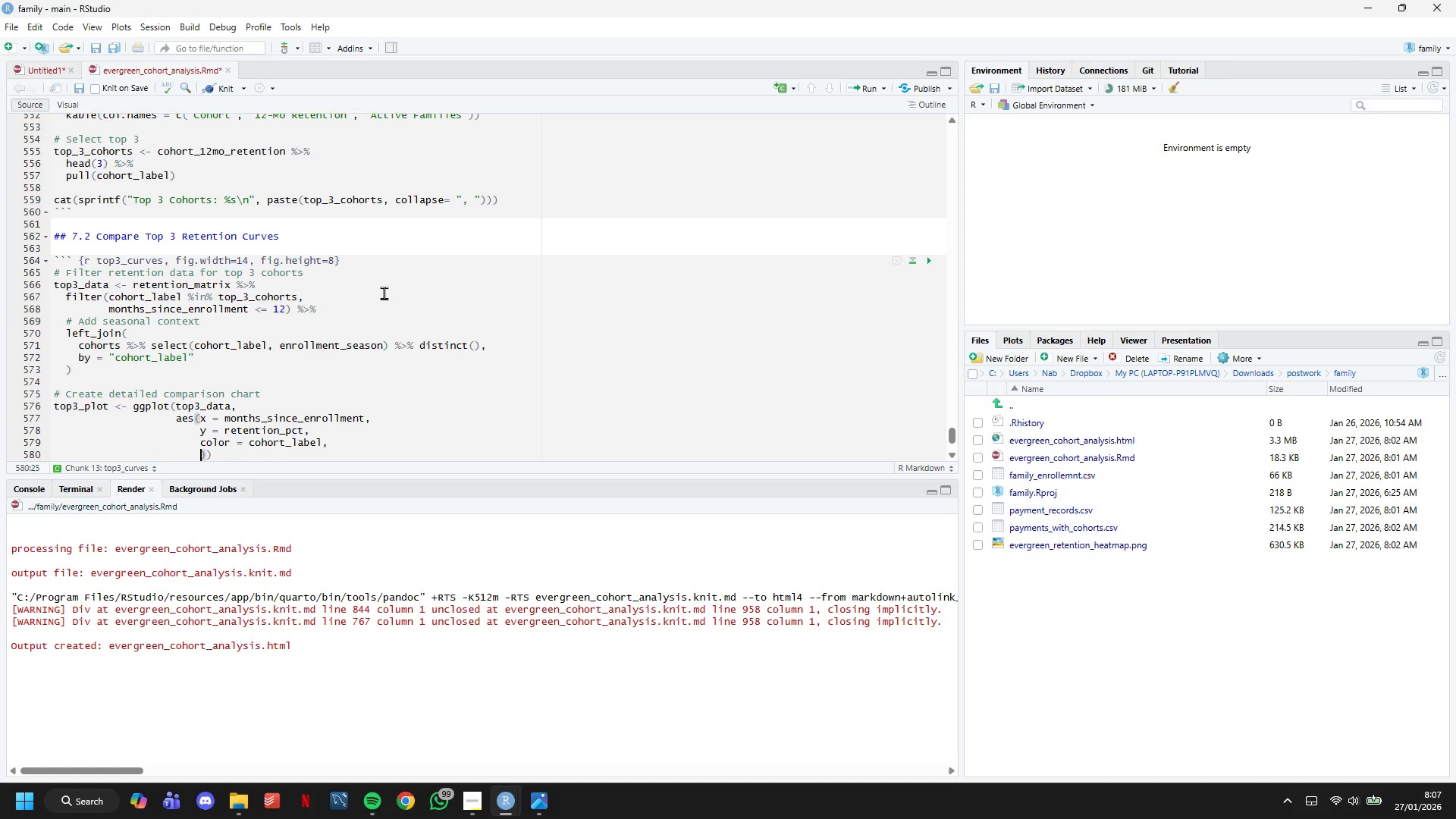 
key(Enter)
 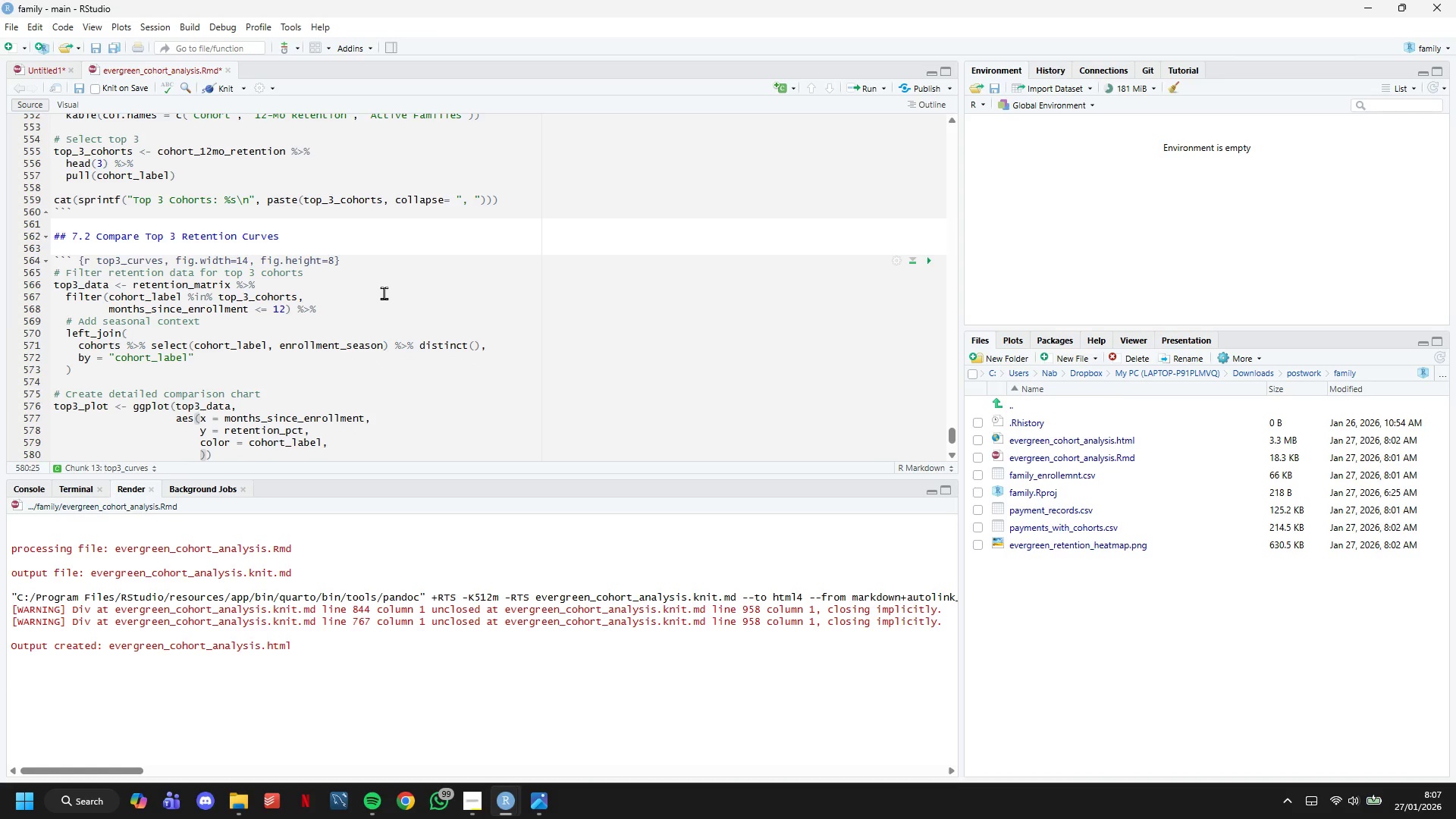 
type(group = cp)
key(Backspace)
type(ohort_label)
 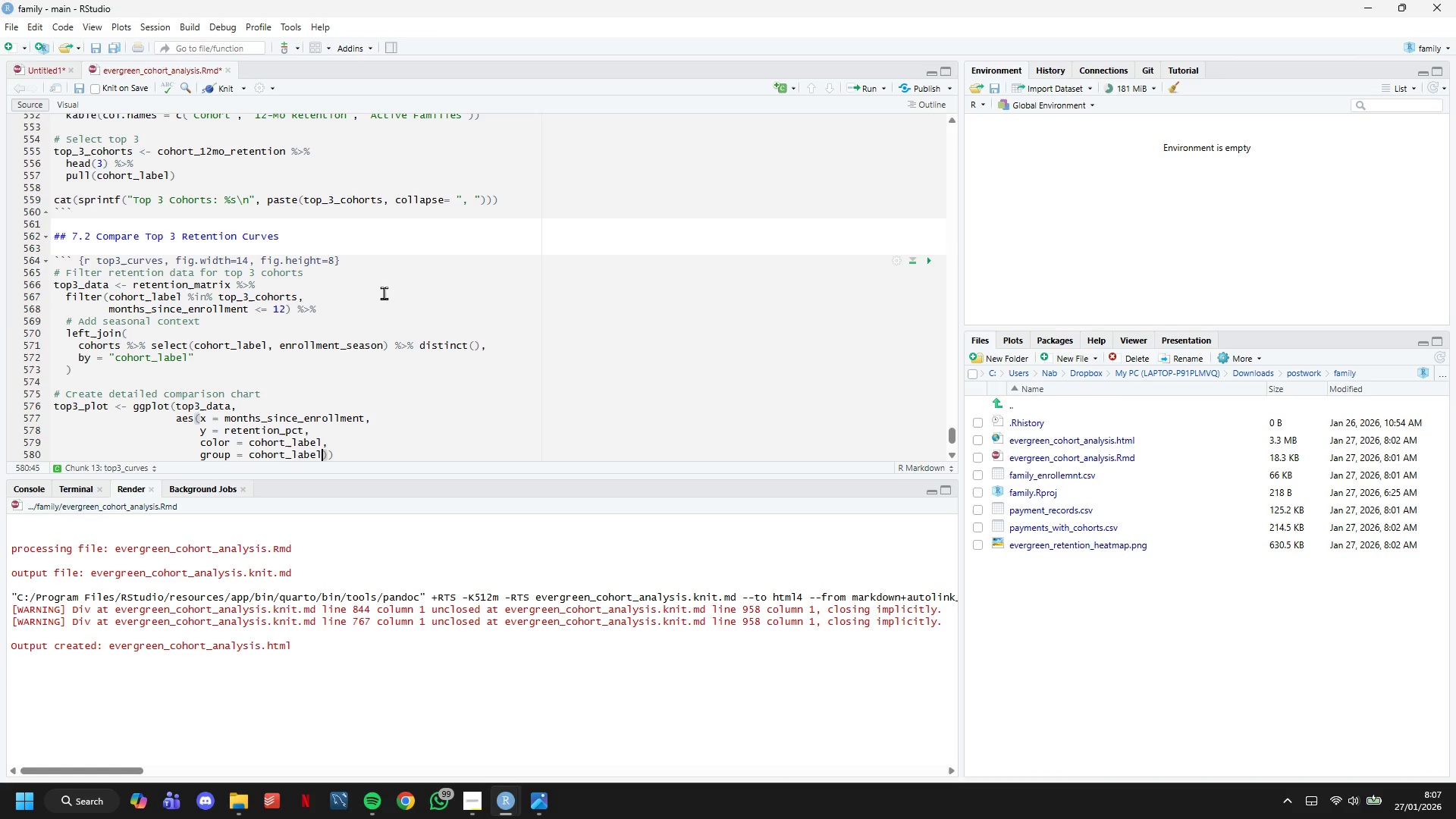 
key(ArrowRight)
 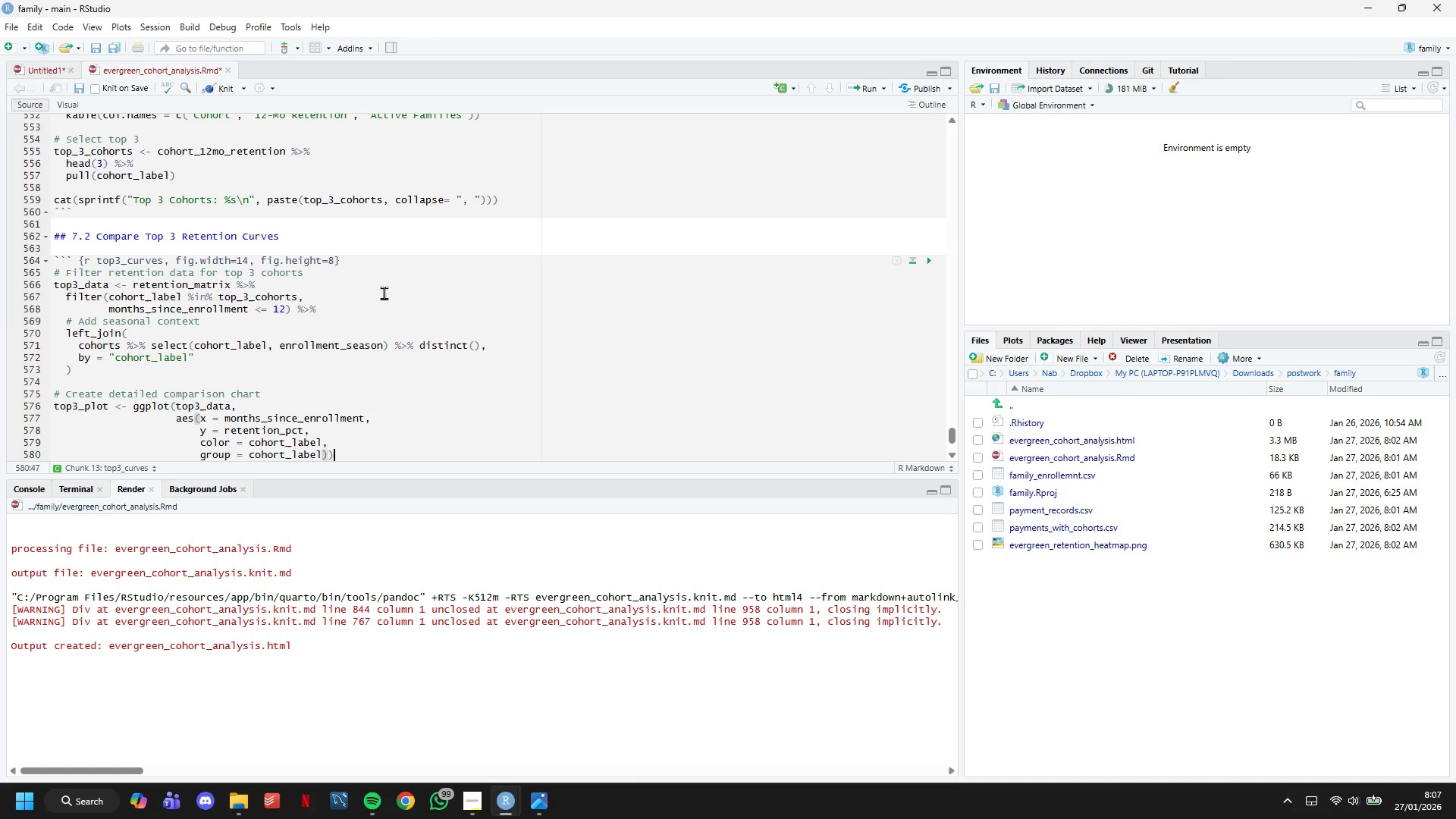 
key(ArrowRight)
 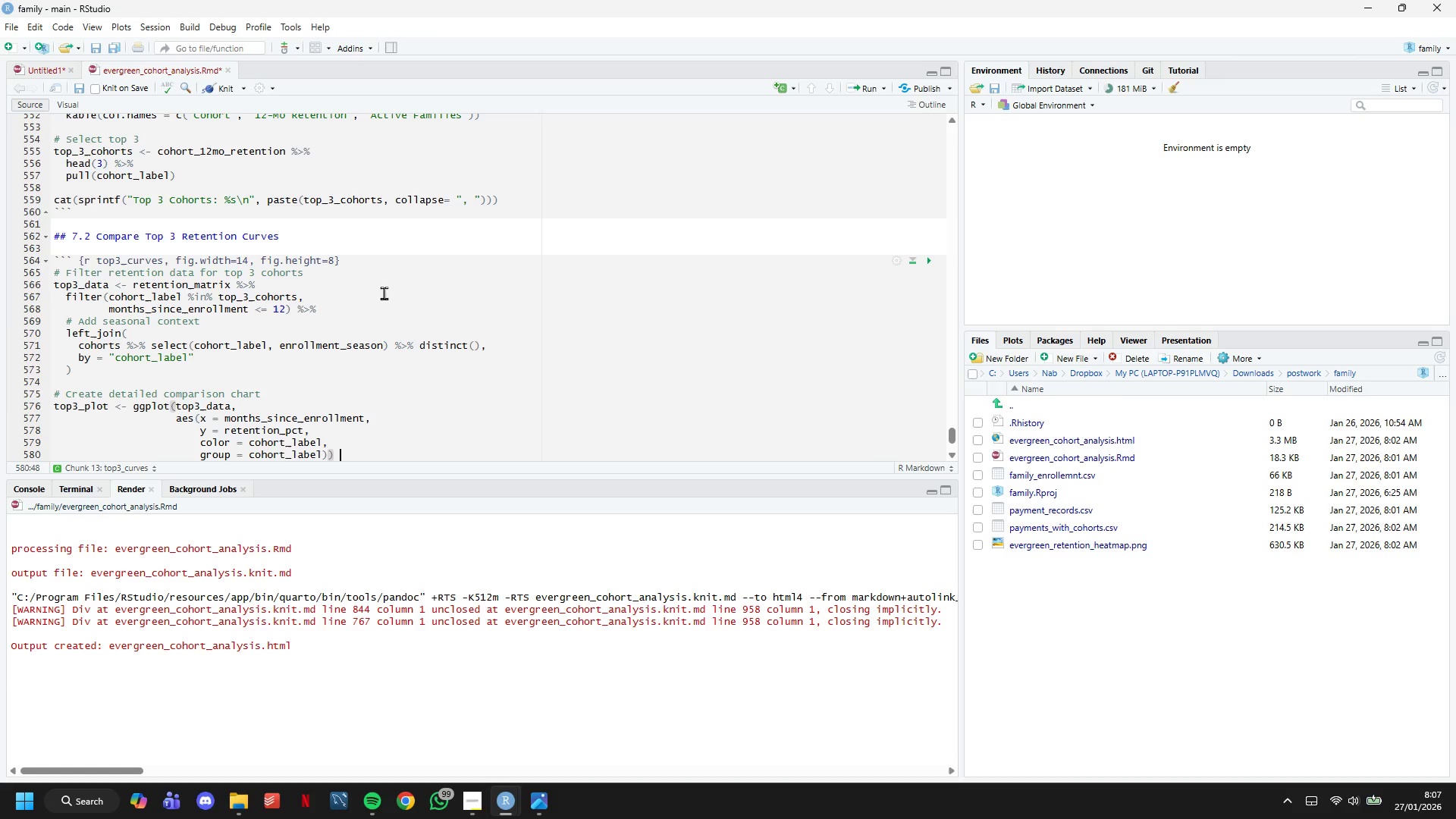 
key(Space)
 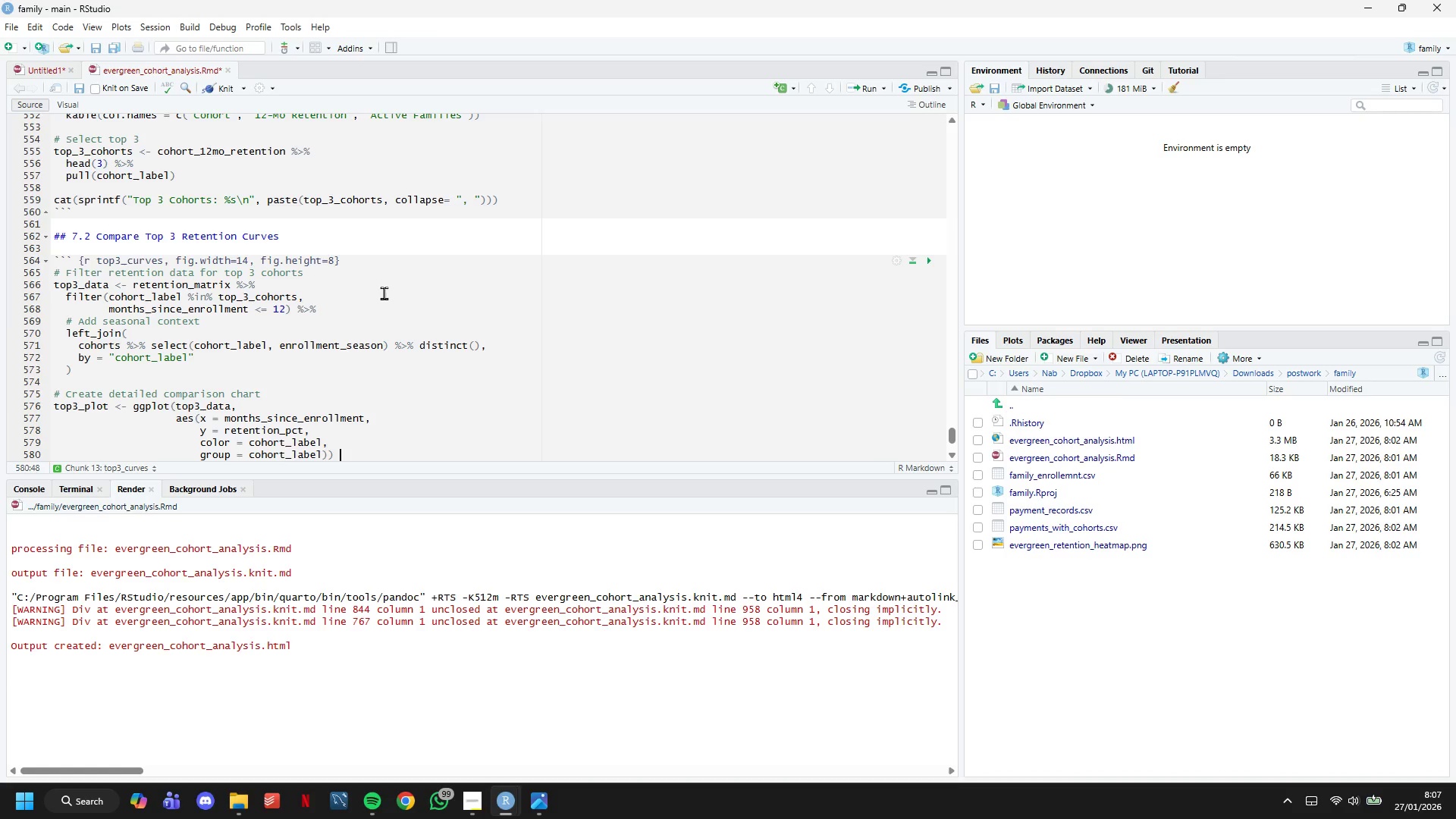 
key(Shift+Equal)
 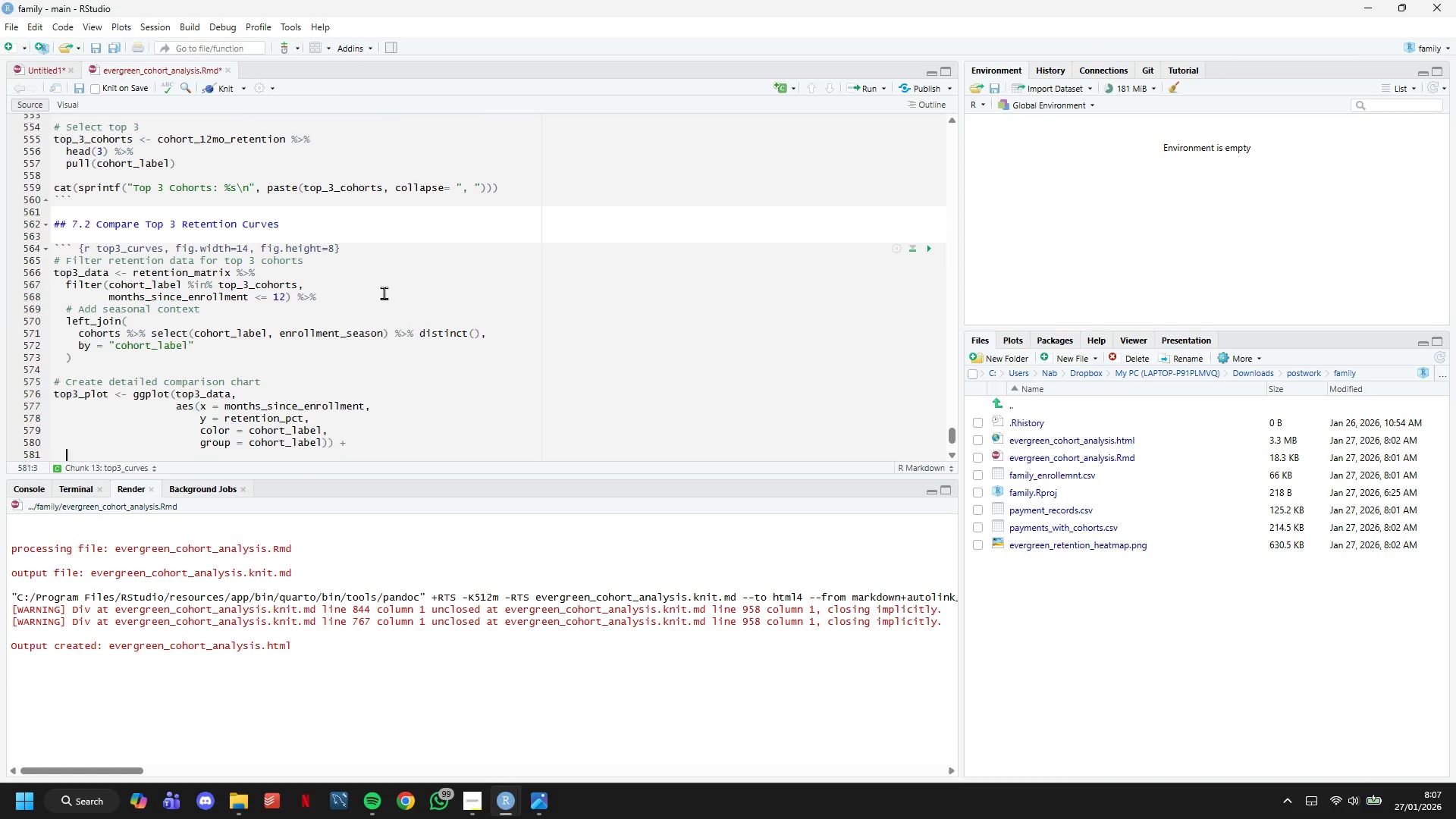 
key(Enter)
 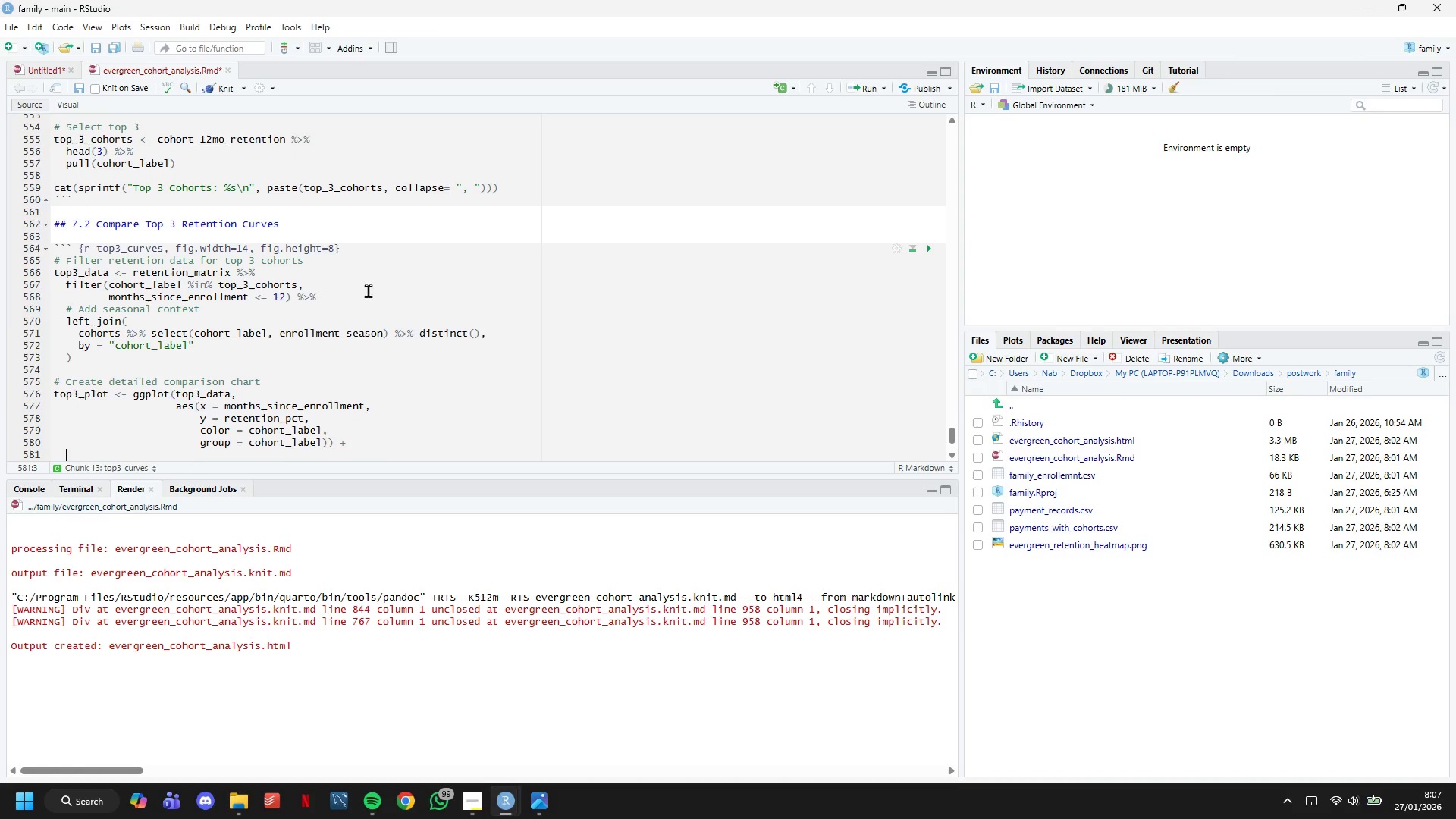 
scroll: coordinate [357, 287], scroll_direction: down, amount: 5.0
 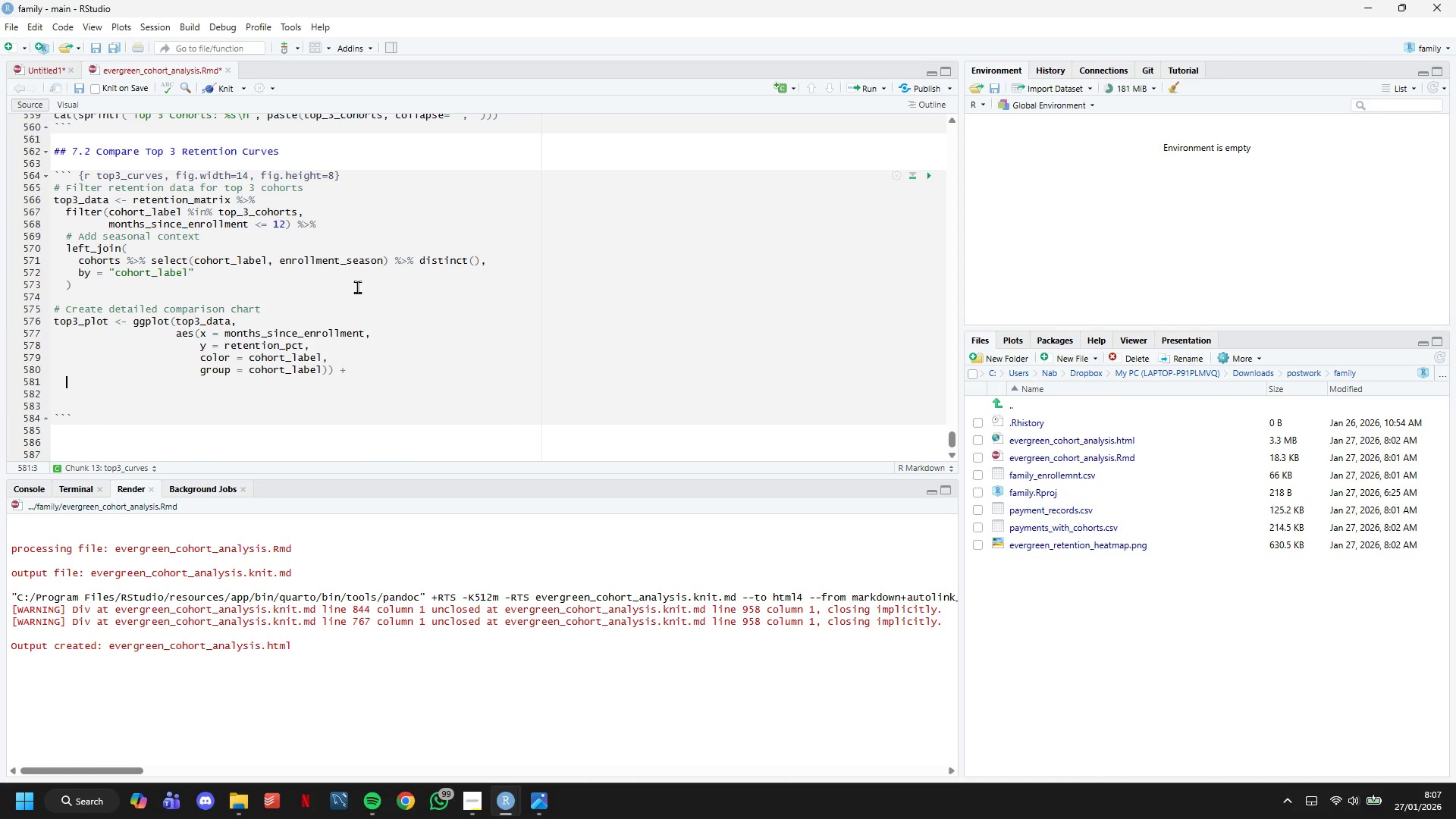 
type(gei)
key(Backspace)
type(om_line(size = 2.5, alpha = 0.9)
 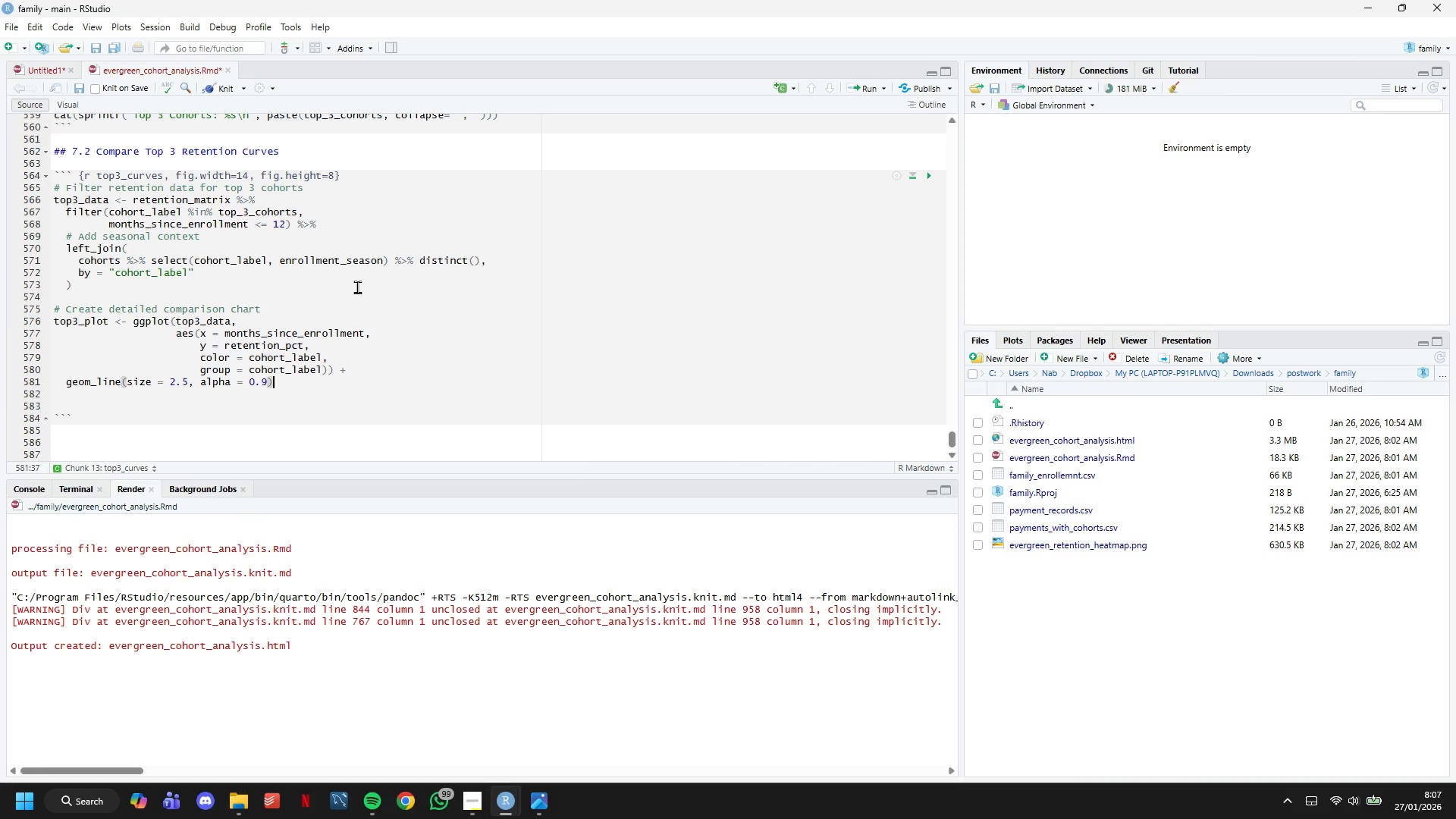 
 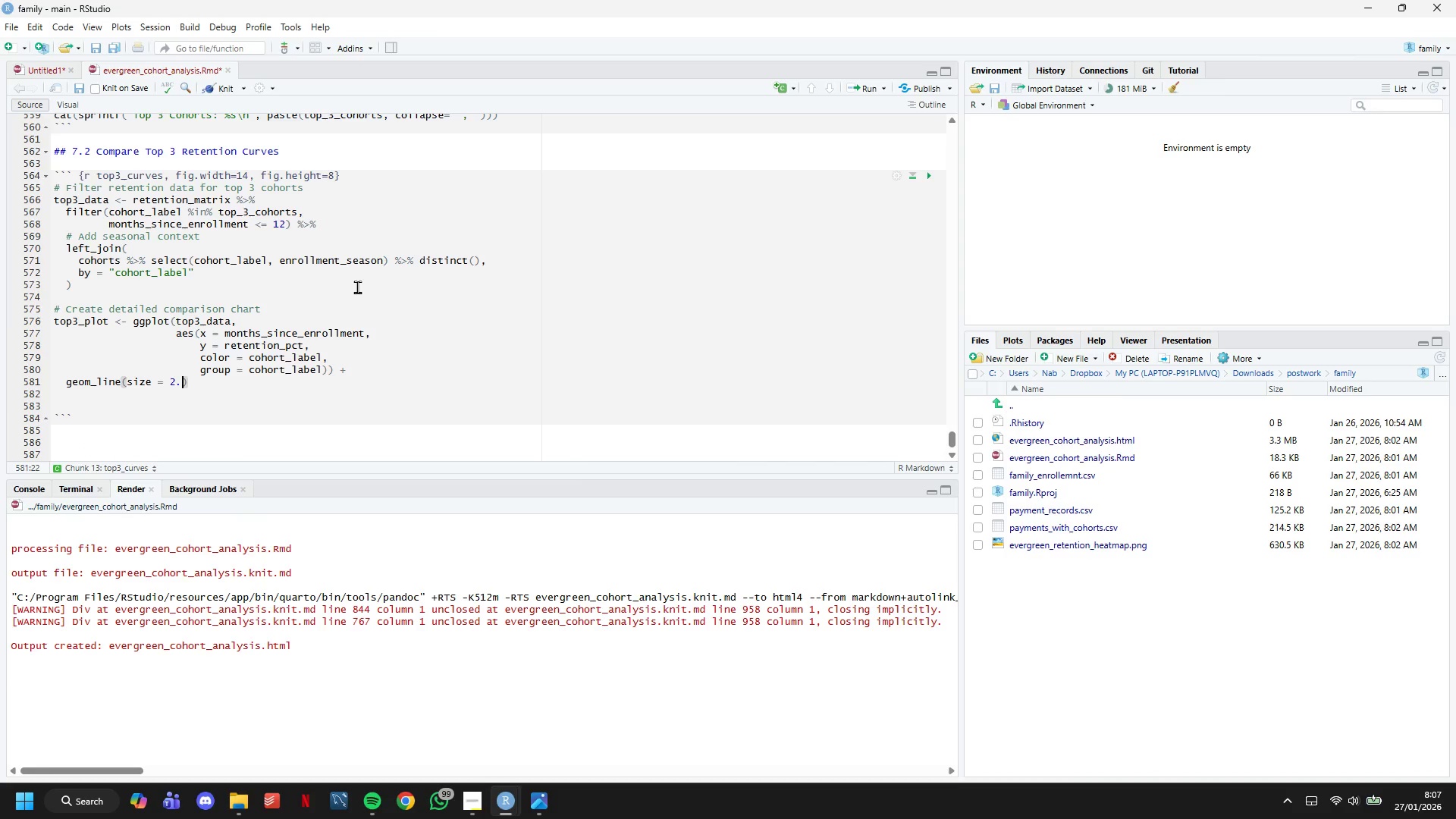 
key(ArrowRight)
 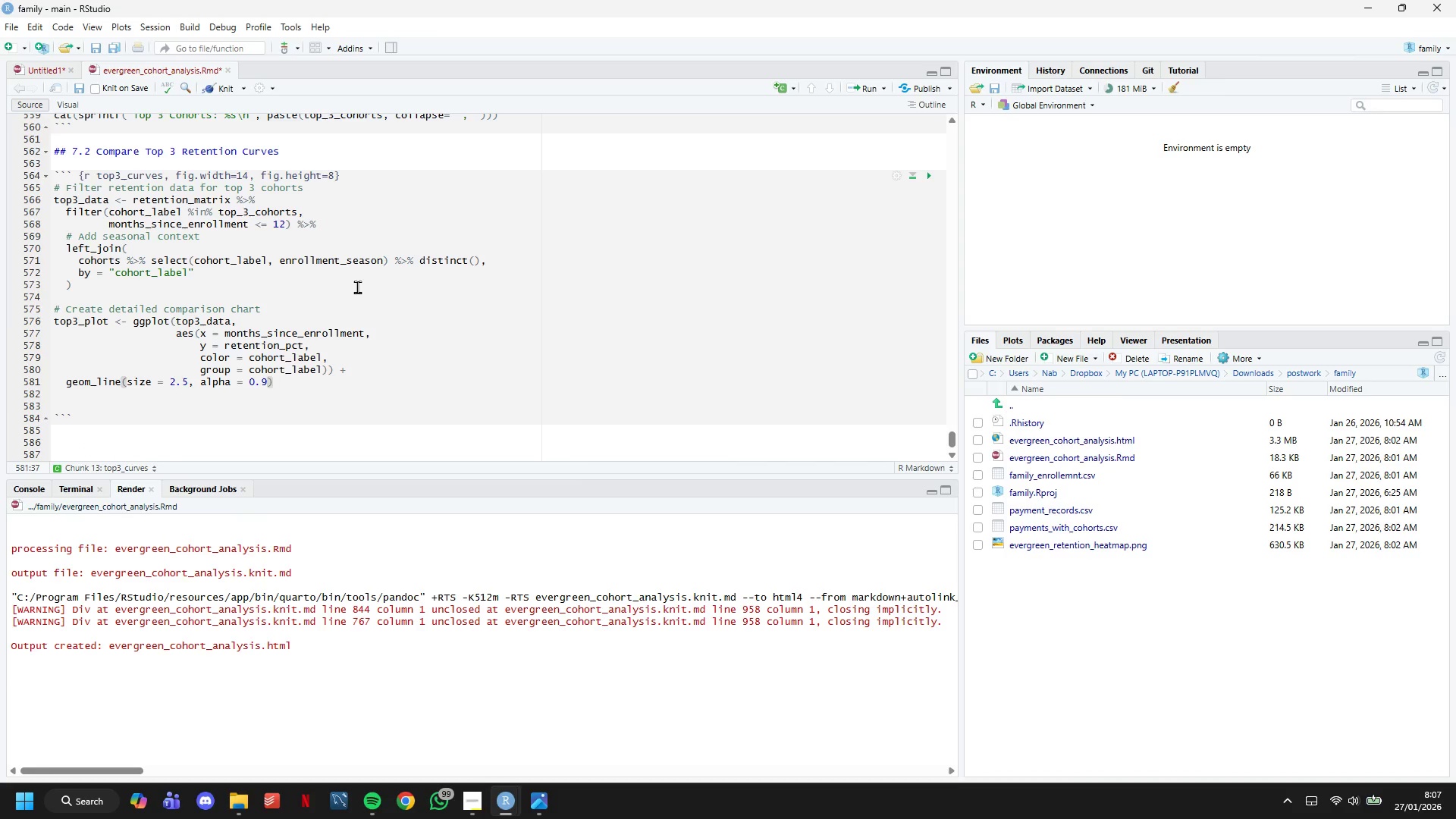 
key(Space)
 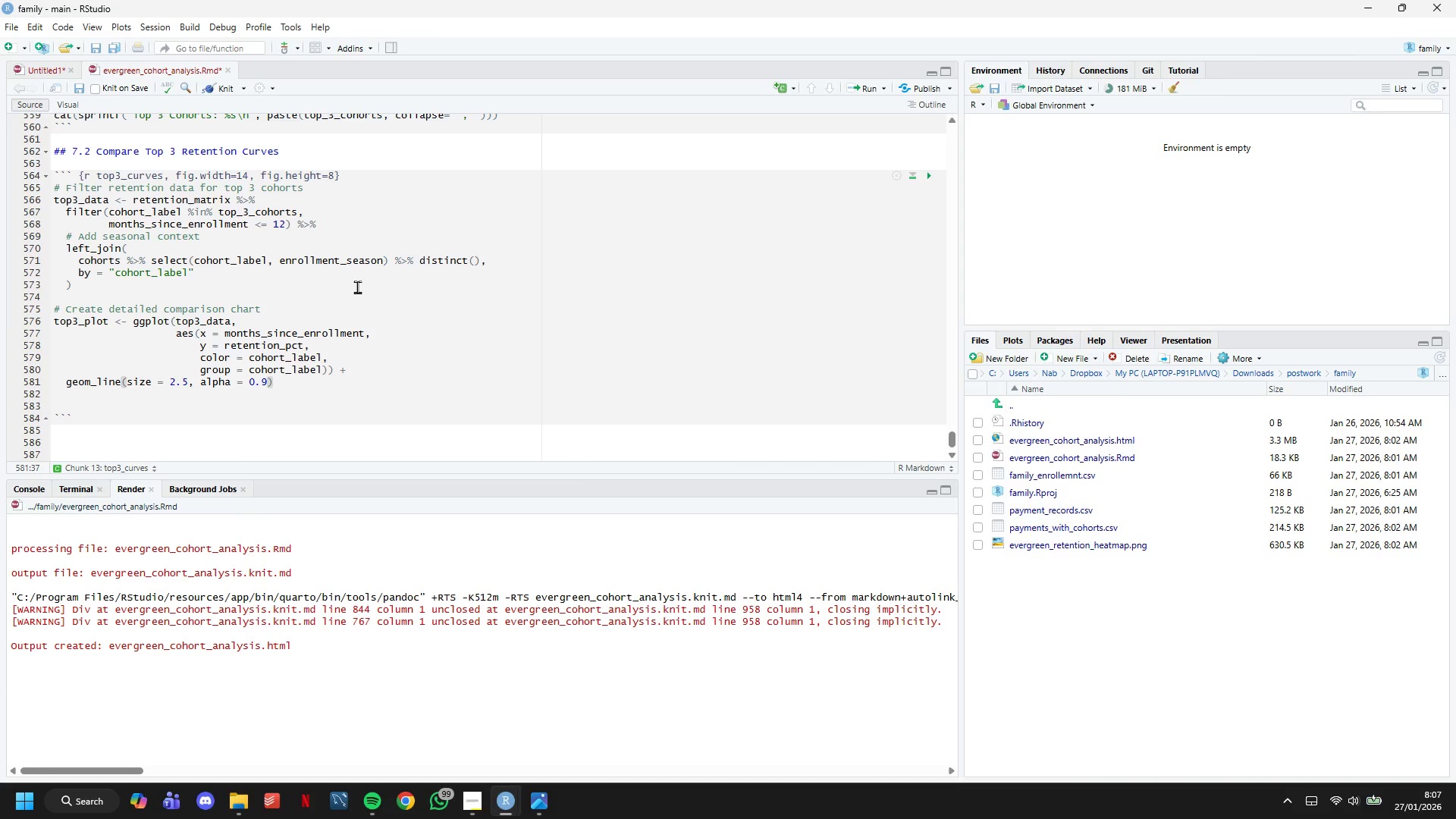 
key(Shift+ShiftLeft)
 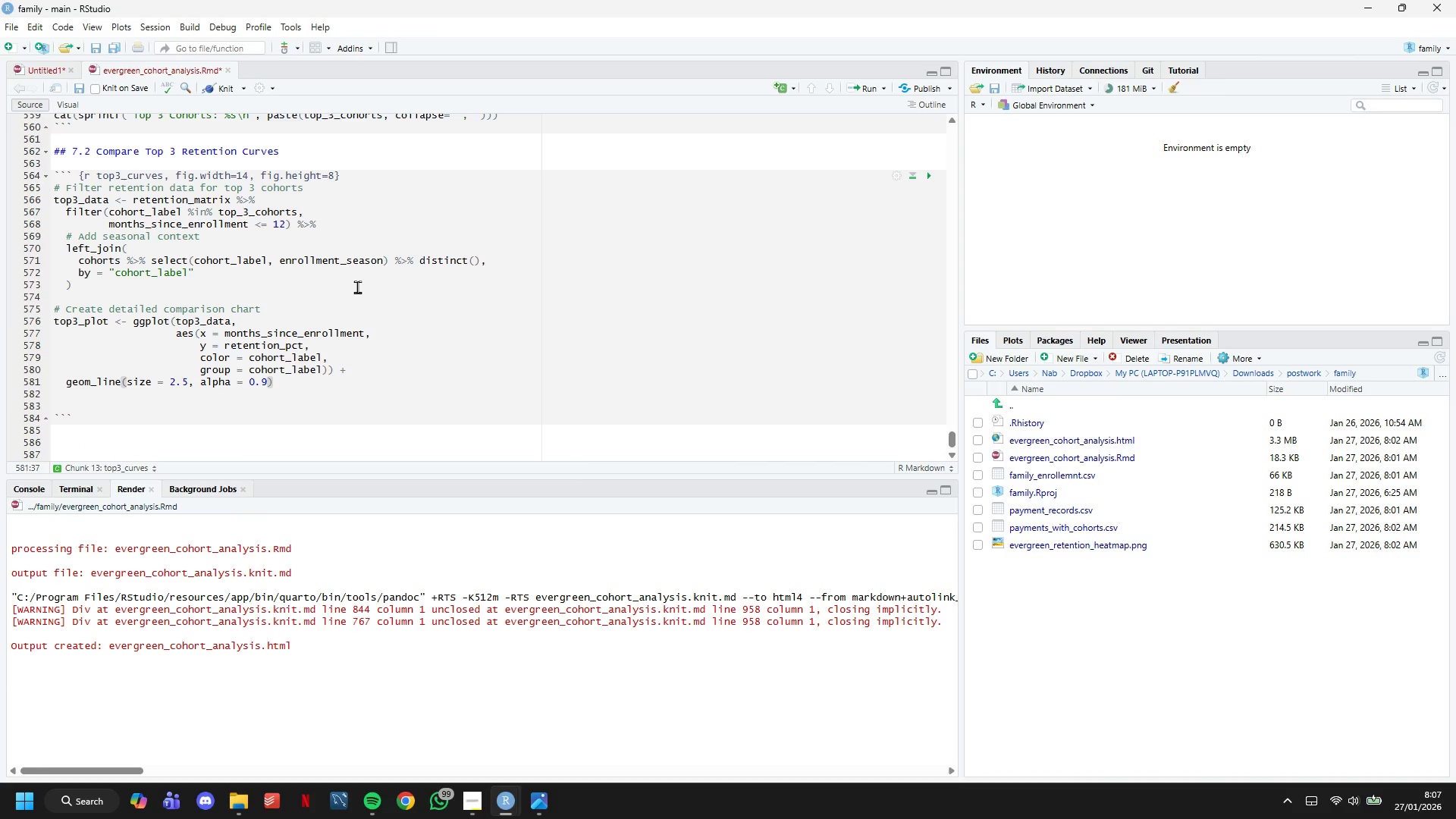 
key(Shift+Equal)
 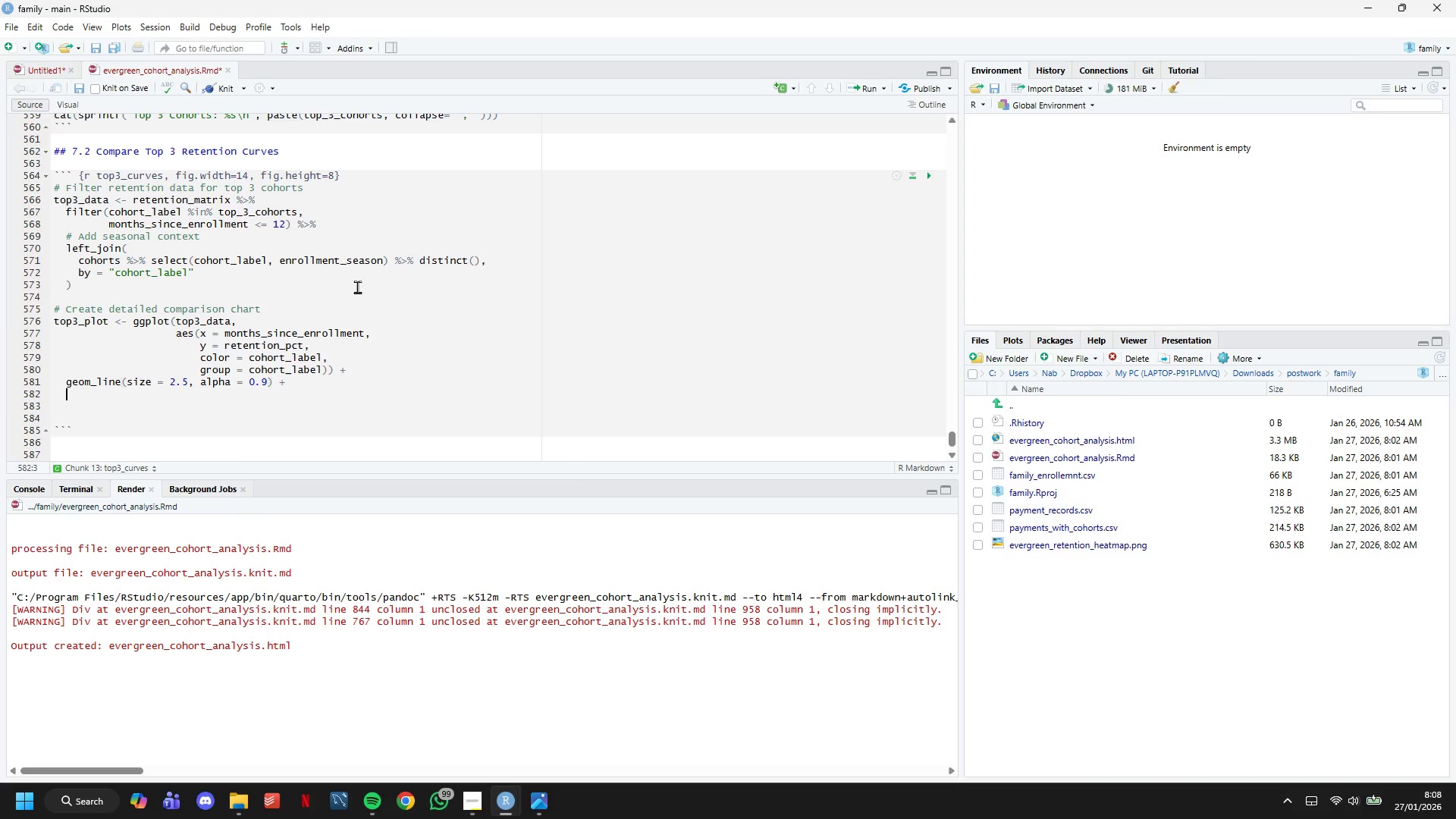 
key(Enter)
 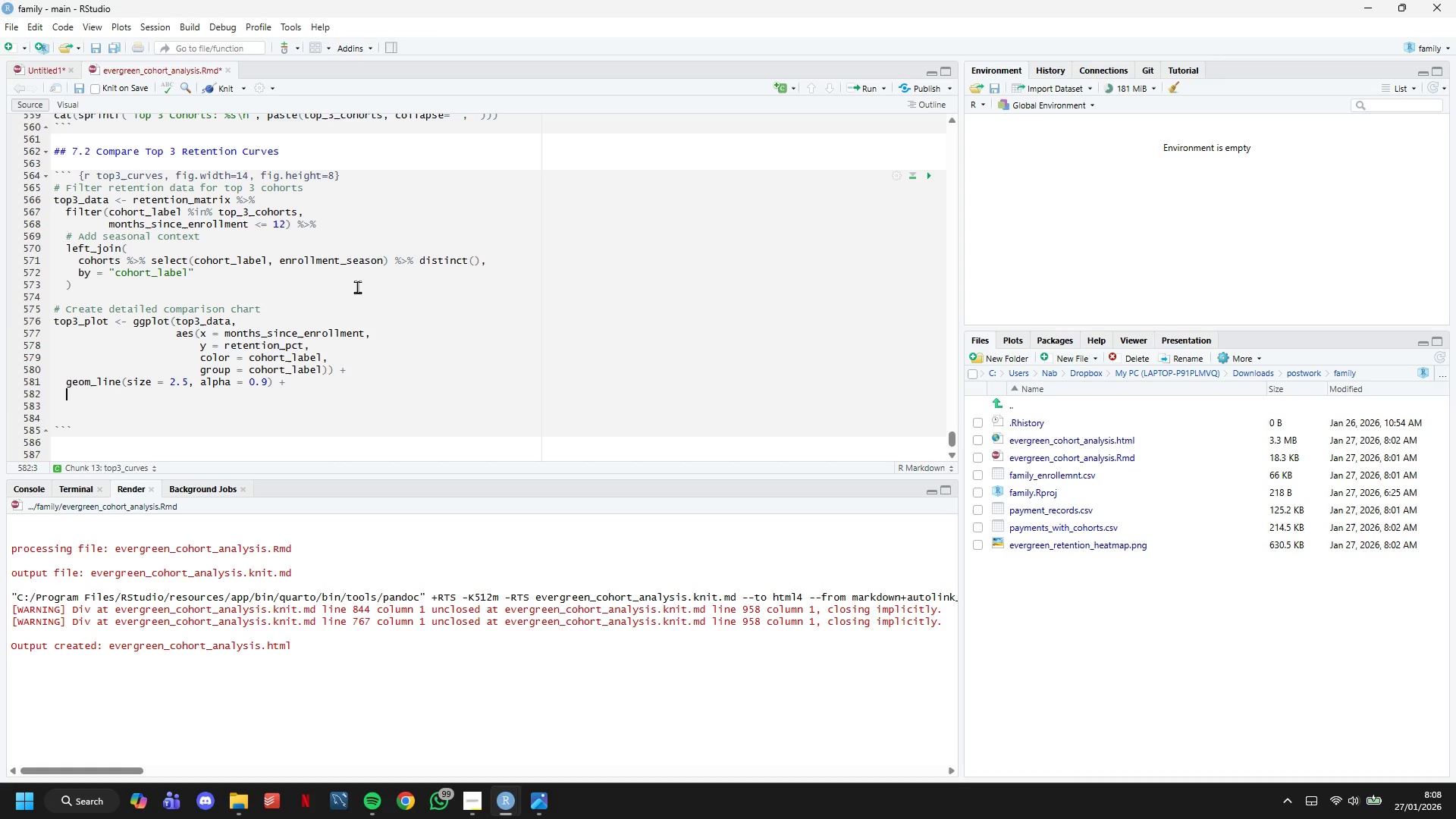 
type(geom_point(size = 4, alpha = 0.8)
 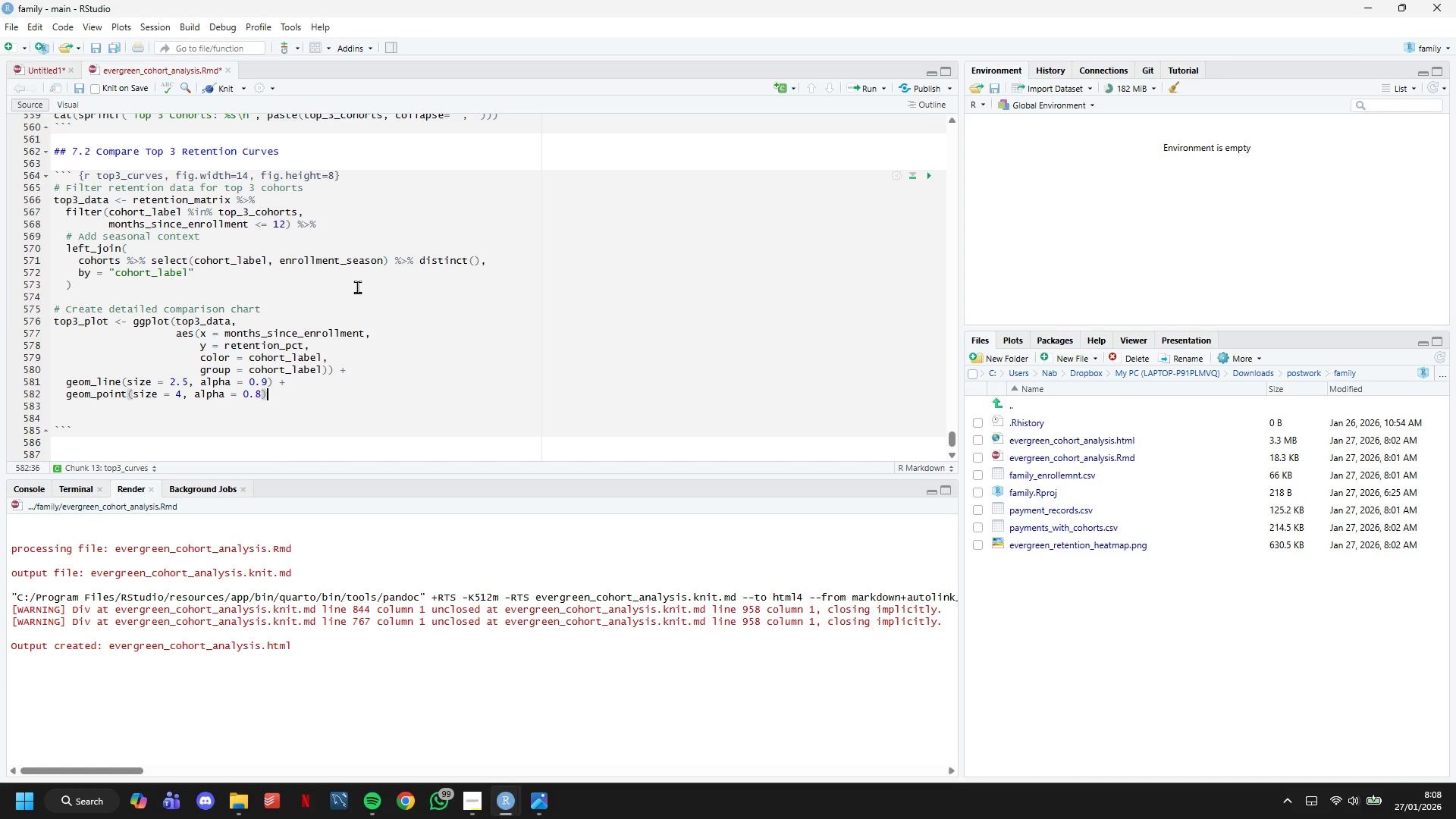 
 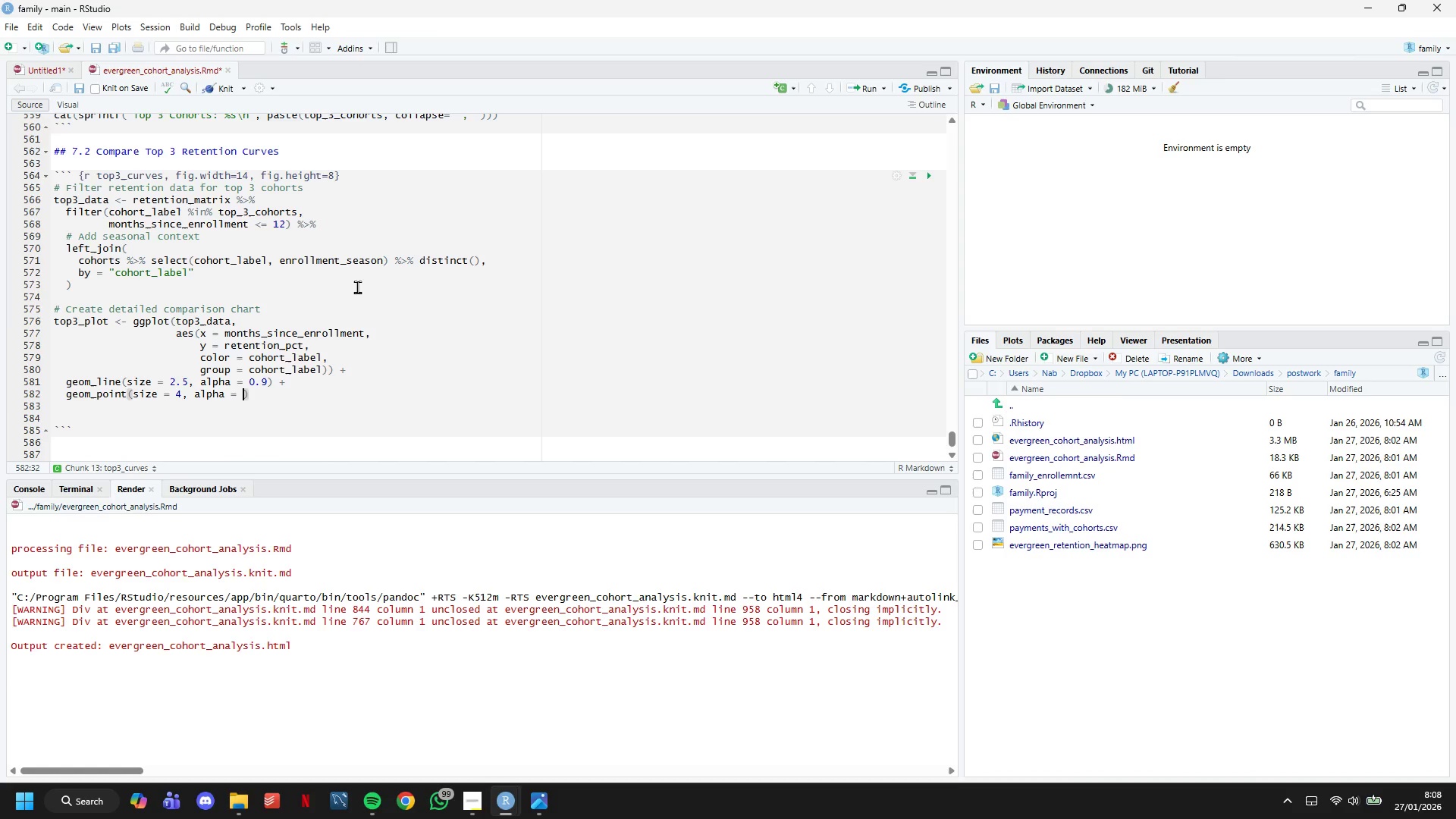 
key(ArrowRight)
 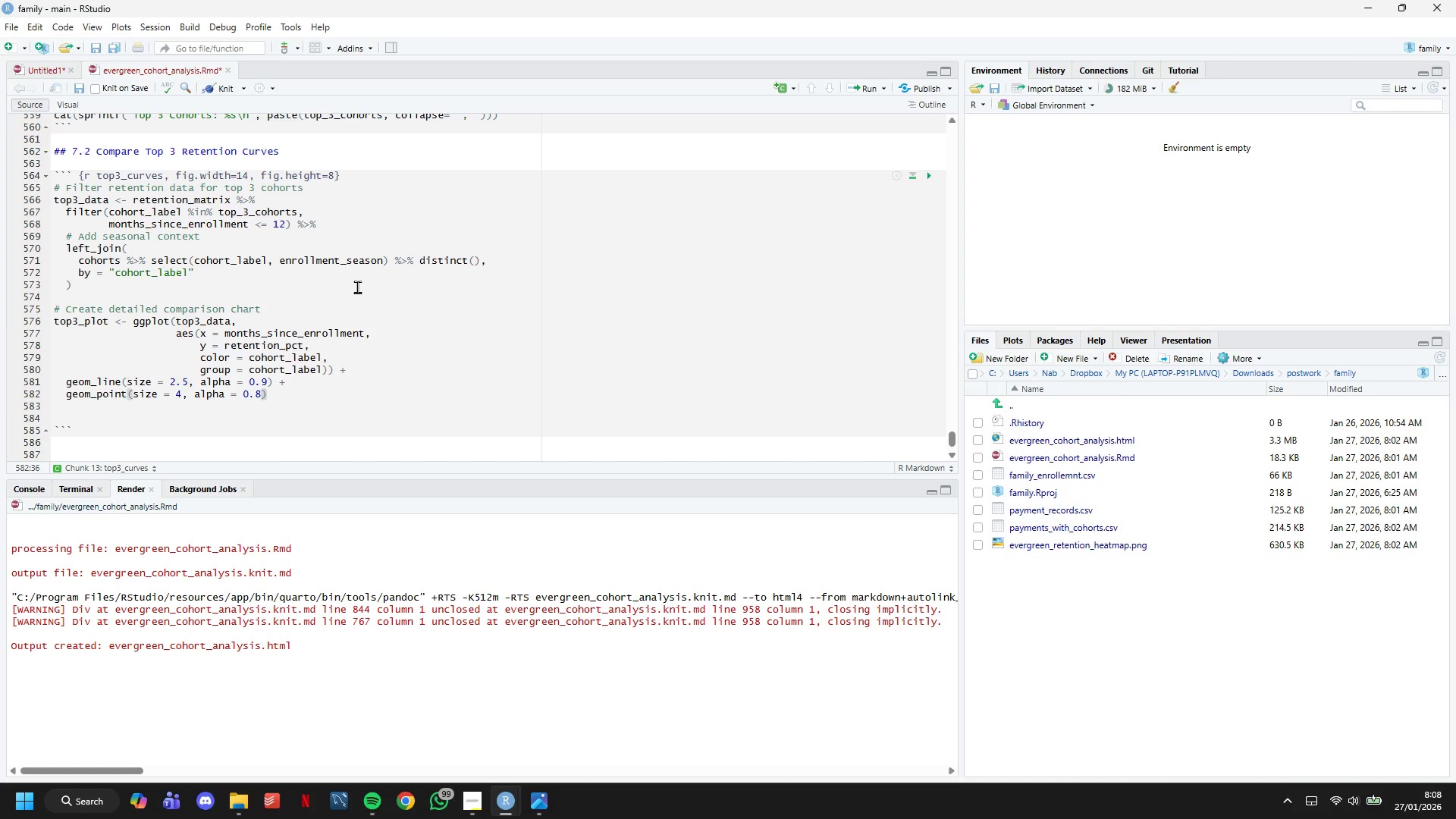 
key(Space)
 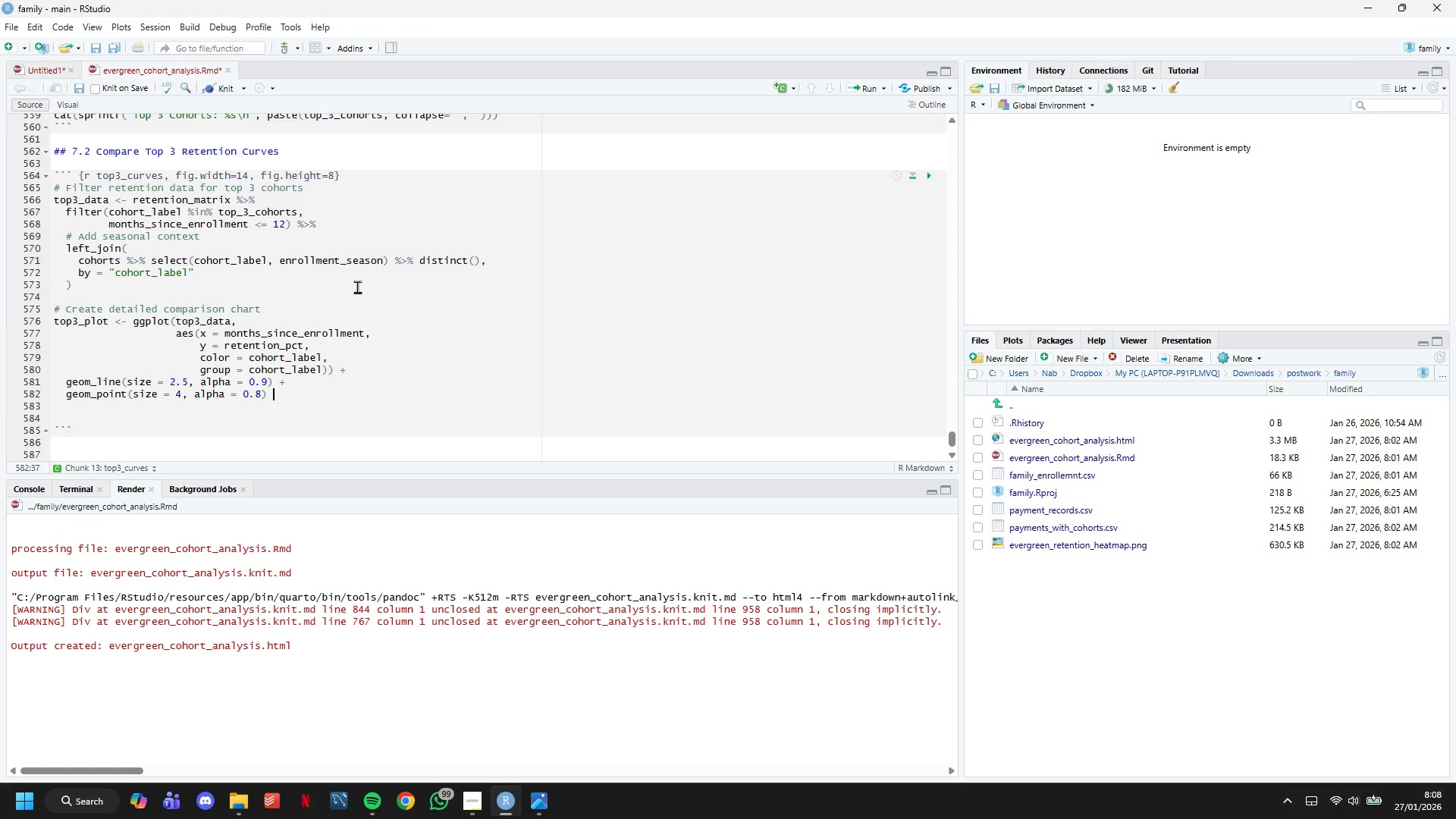 
key(Shift+Equal)
 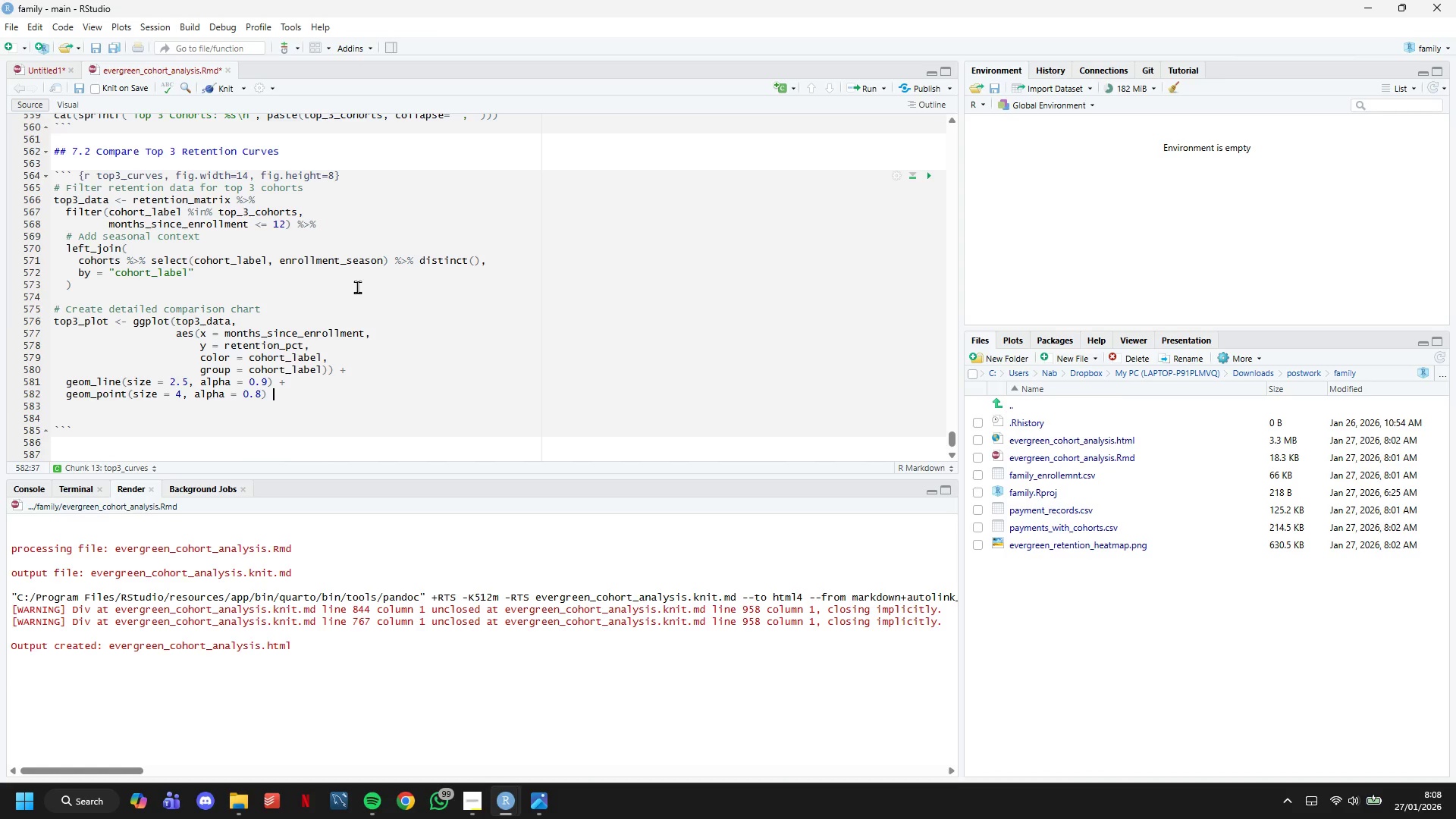 
key(Enter)
 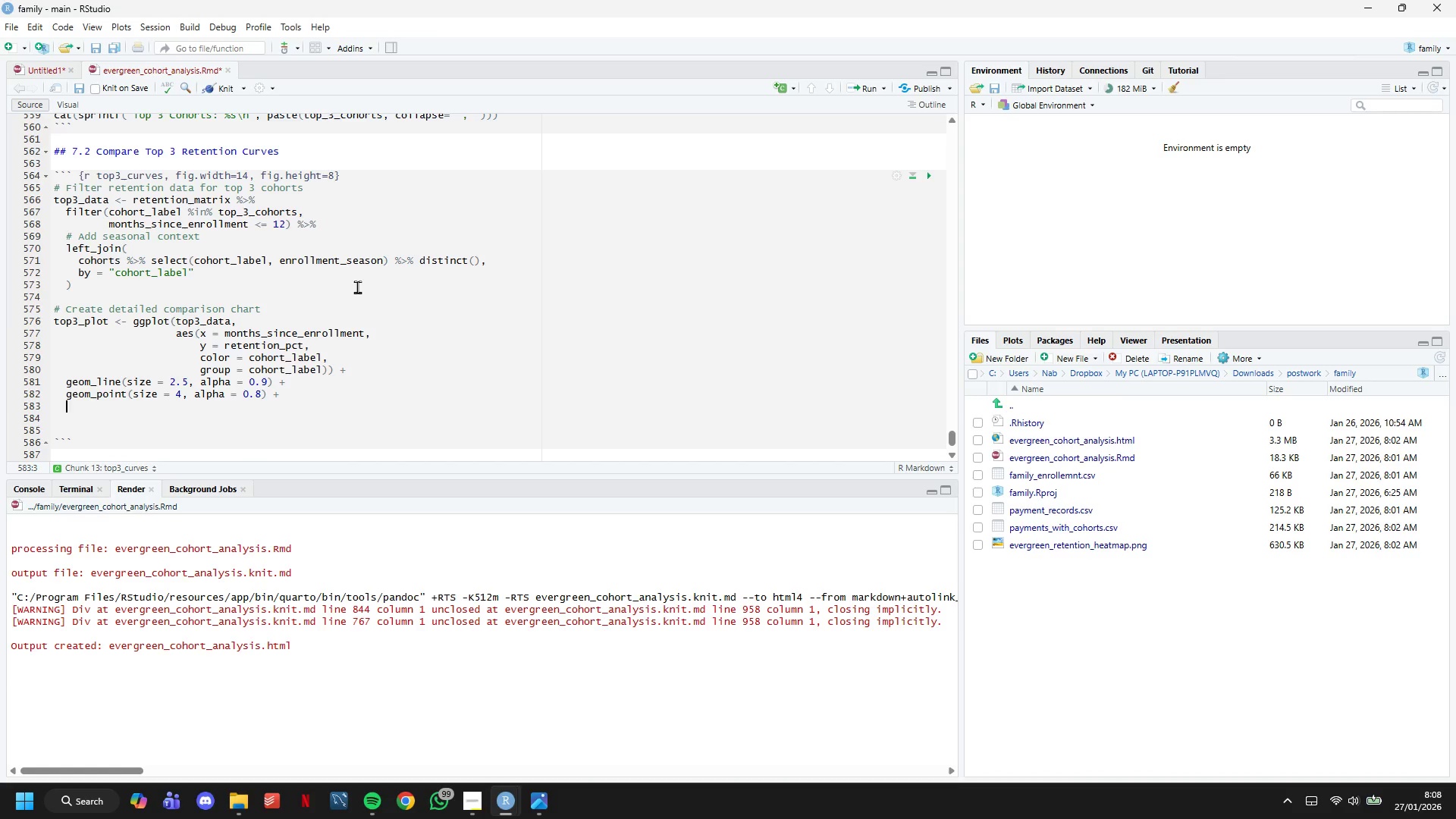 
type(gei)
key(Backspace)
type(om_text(data = top3_data %>% filter(months_since_enrollment == 12)
 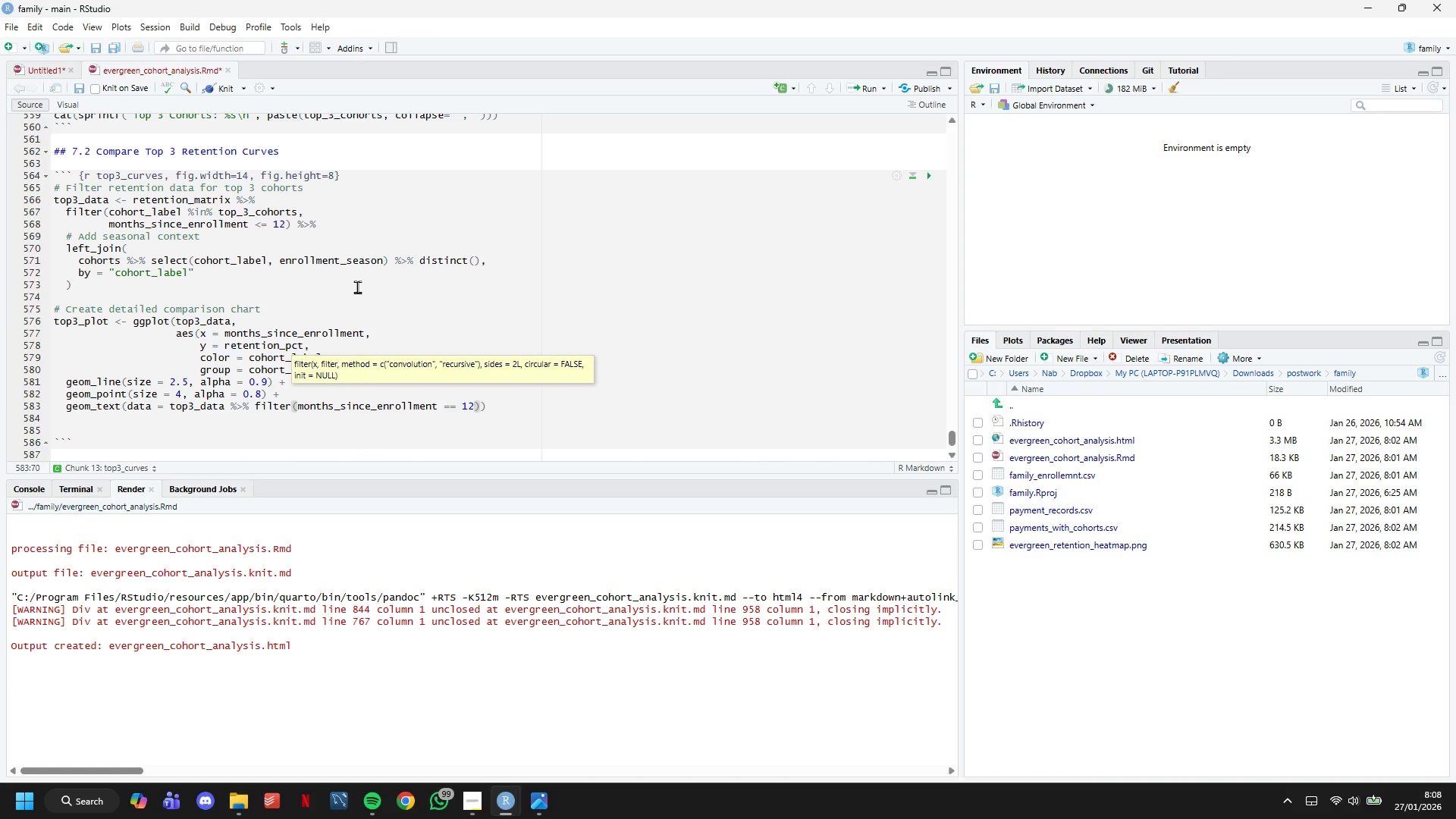 
key(ArrowRight)
 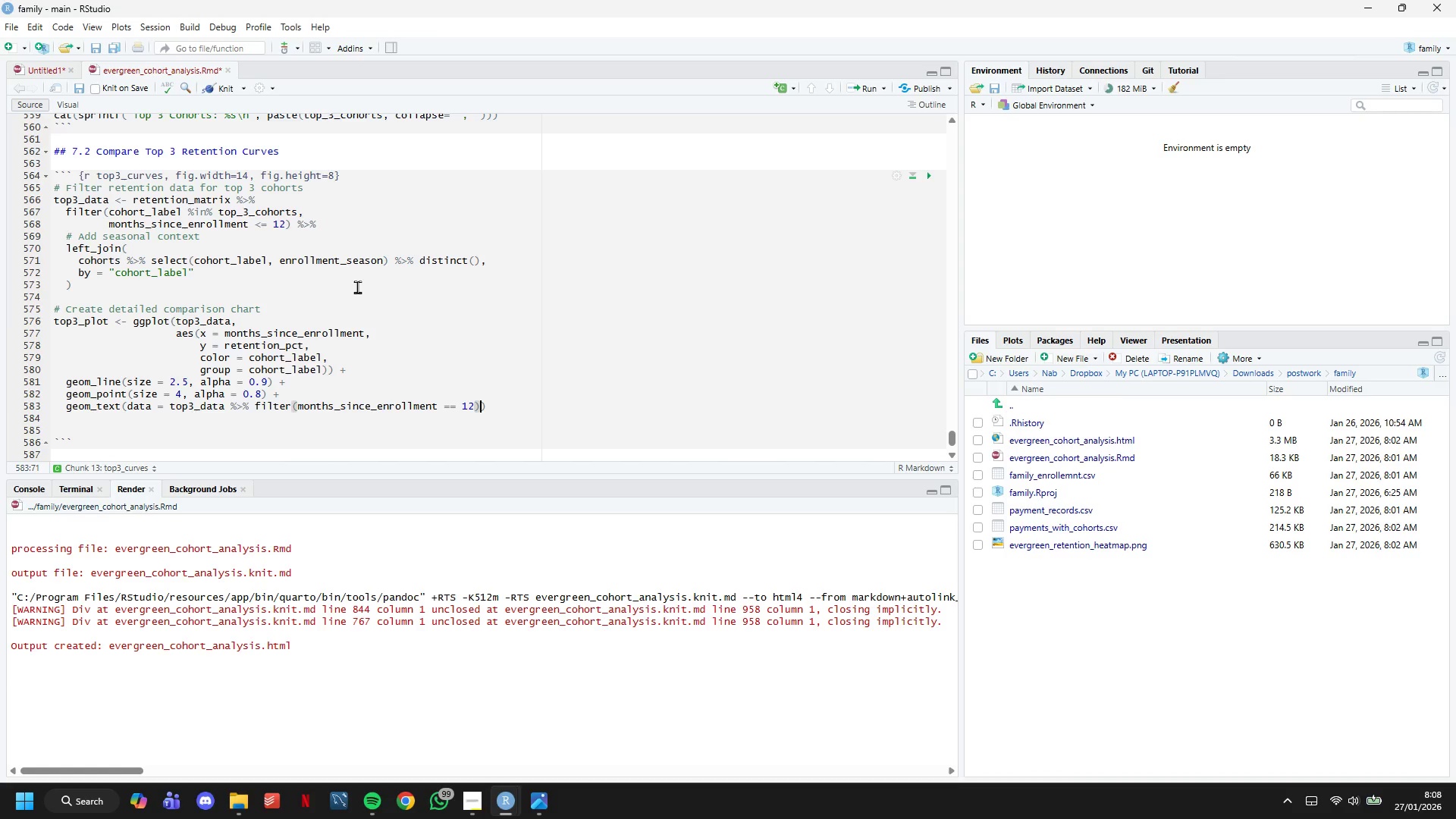 
key(Comma)
 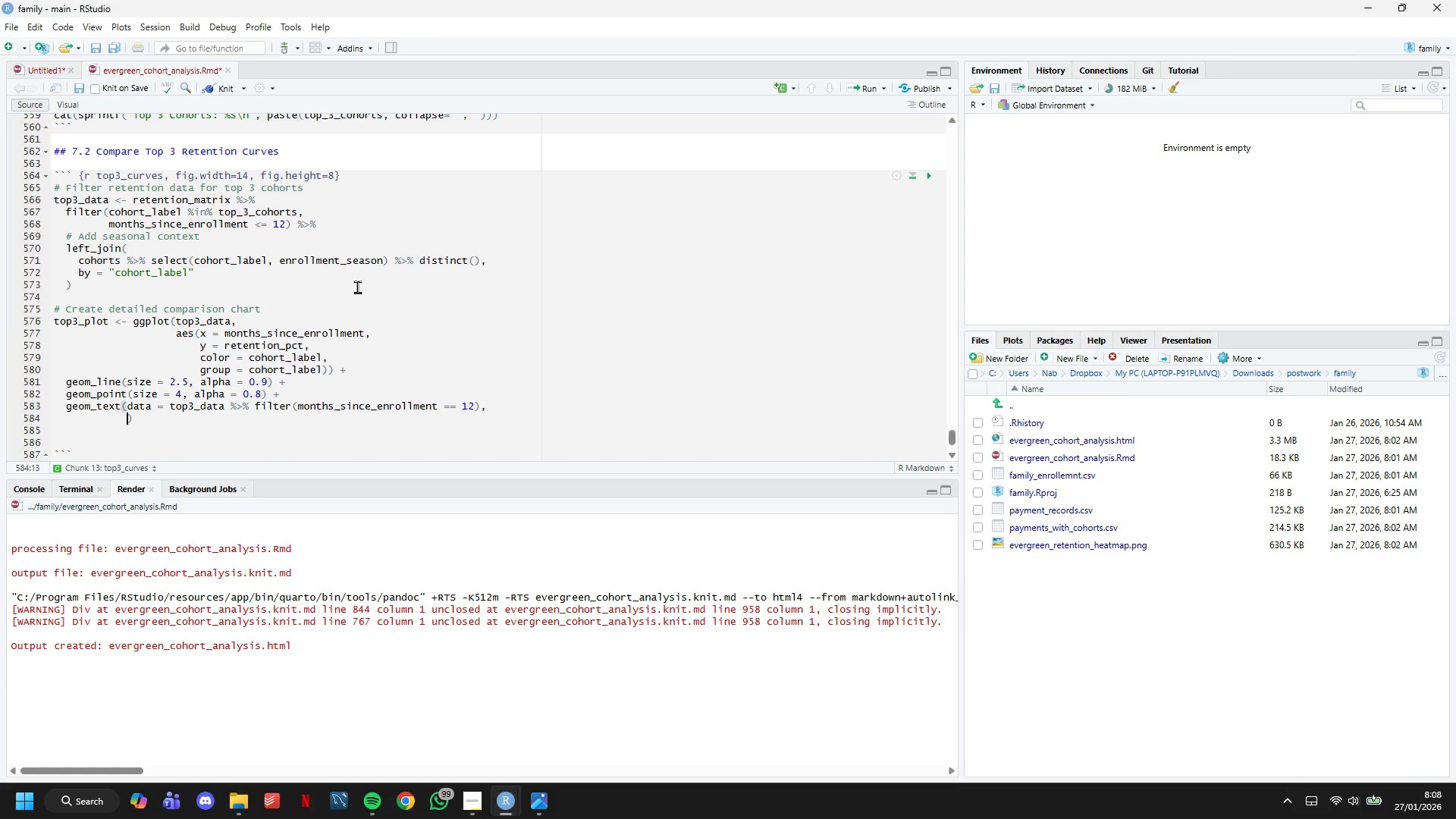 
key(Enter)
 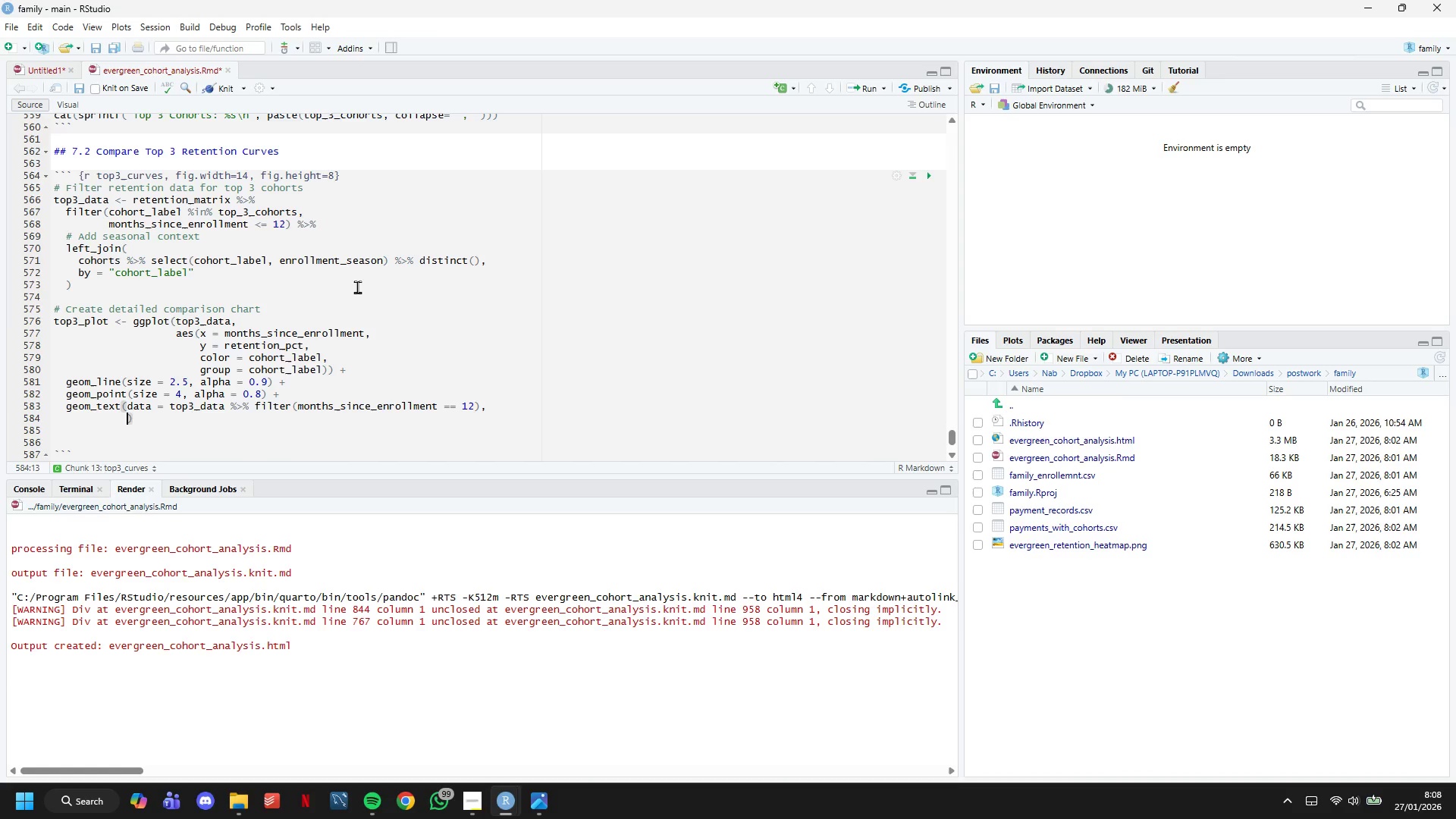 
type(aes(label = sprintf("%.0f%%)
 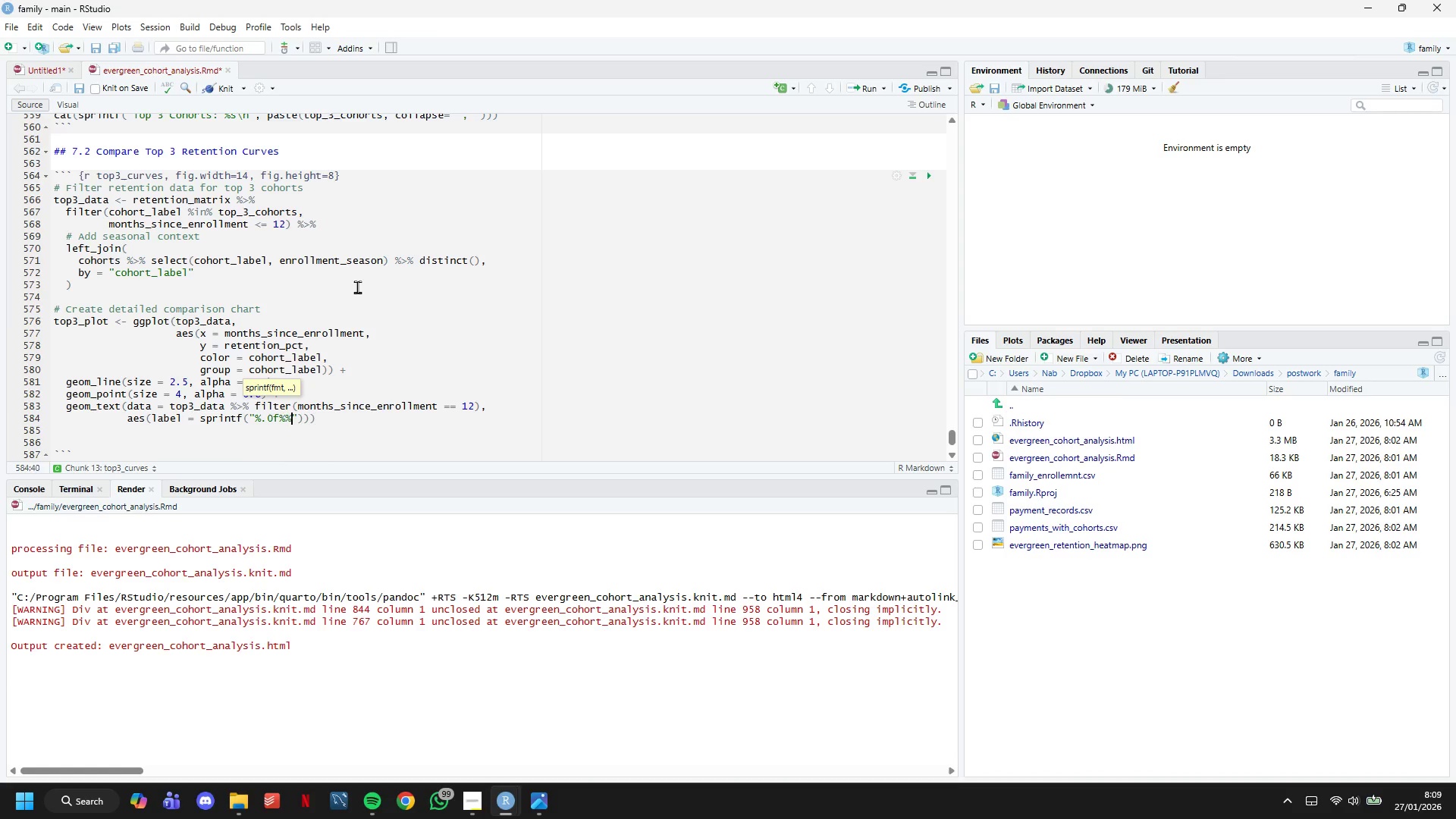 
key(ArrowRight)
 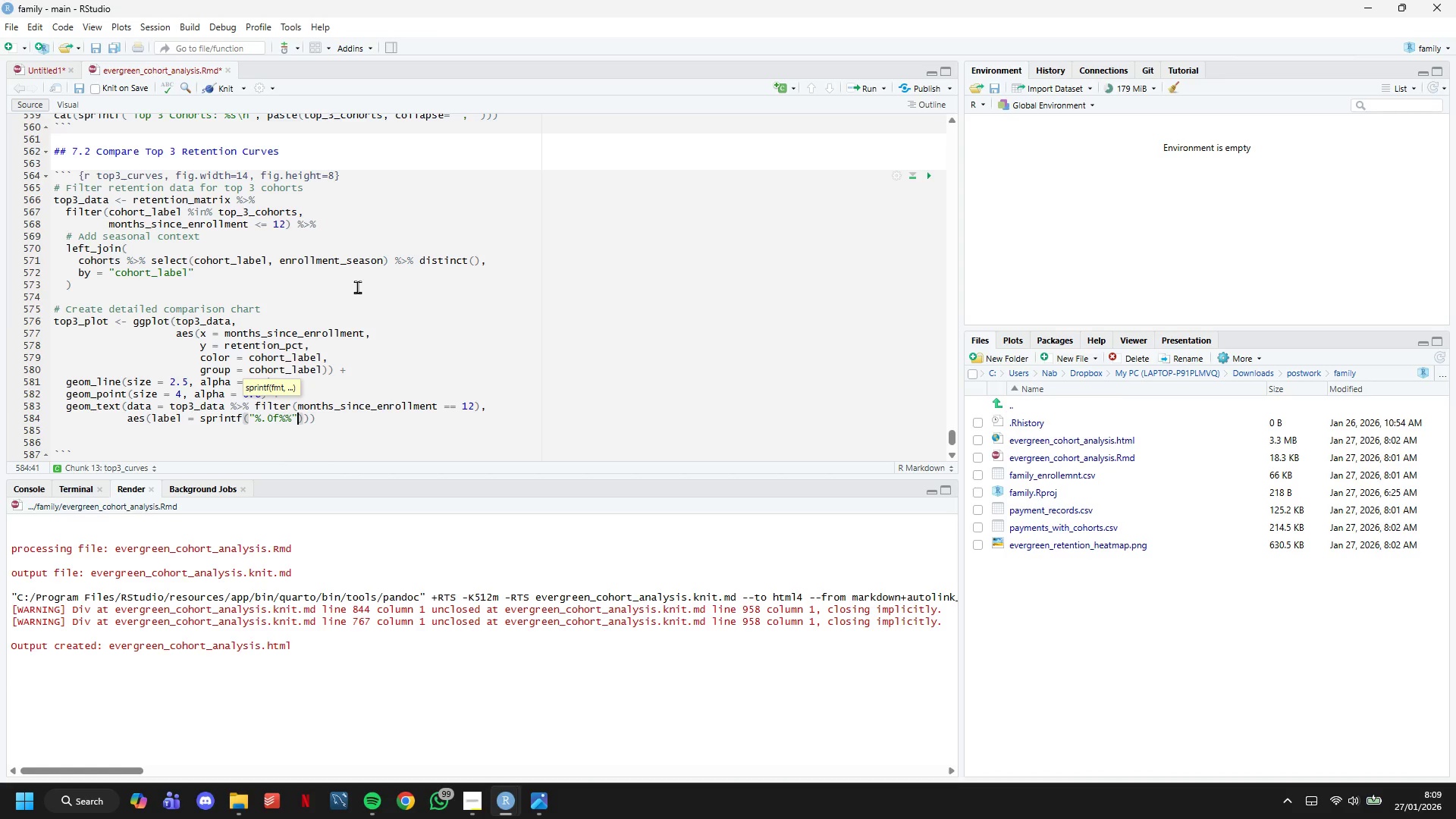 
type(, retention_pct)
 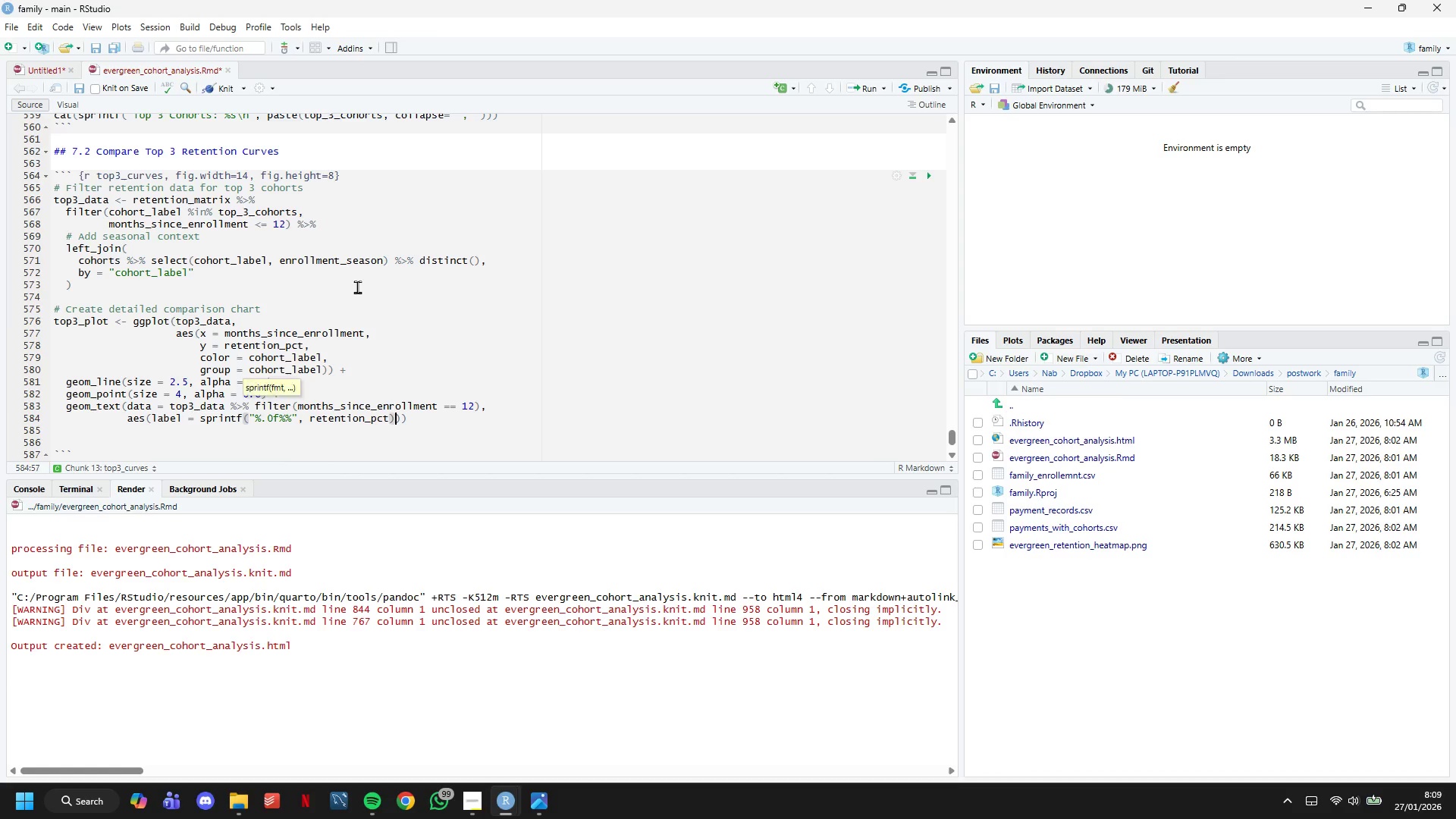 
key(ArrowRight)
 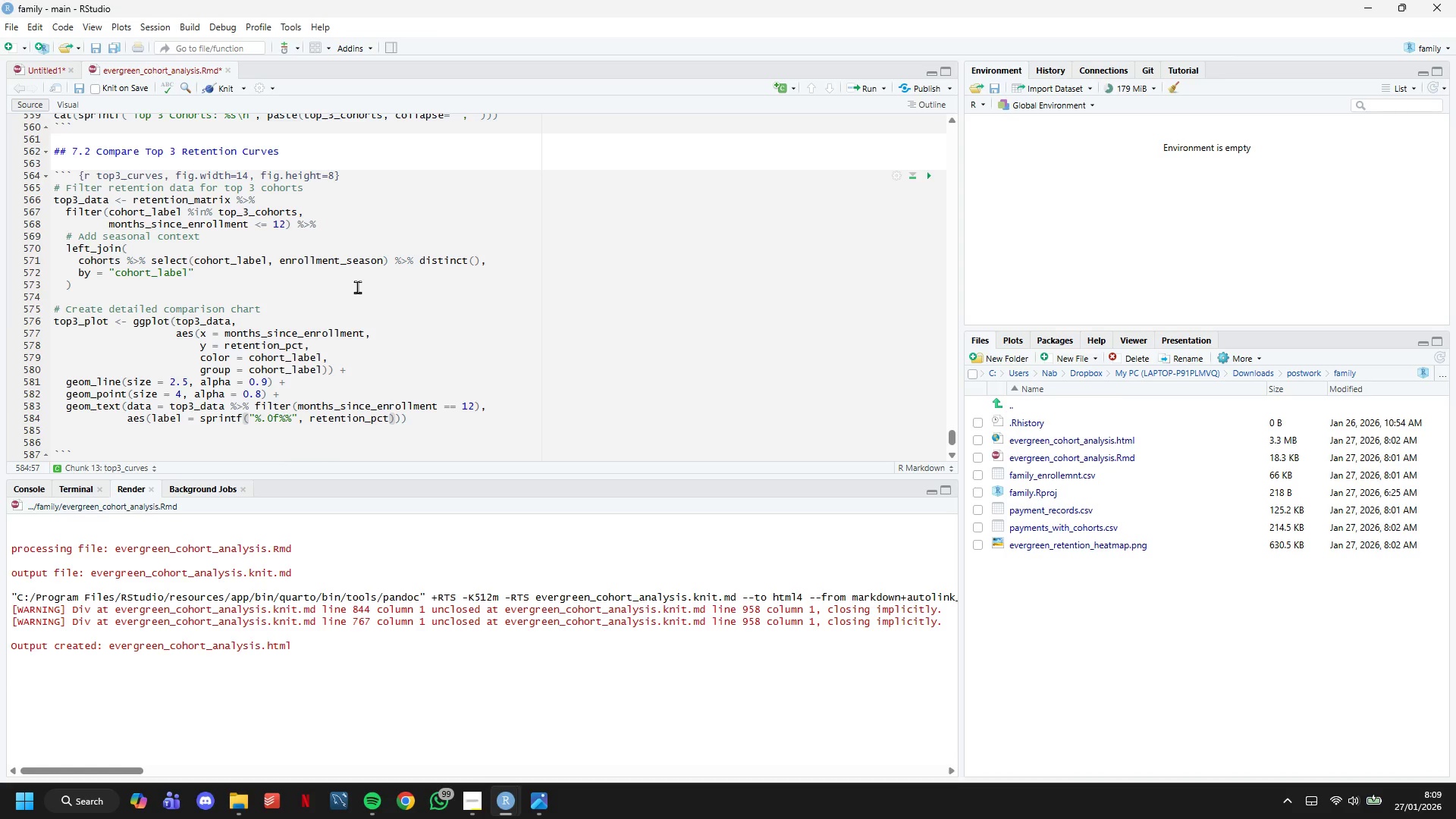 
key(ArrowRight)
 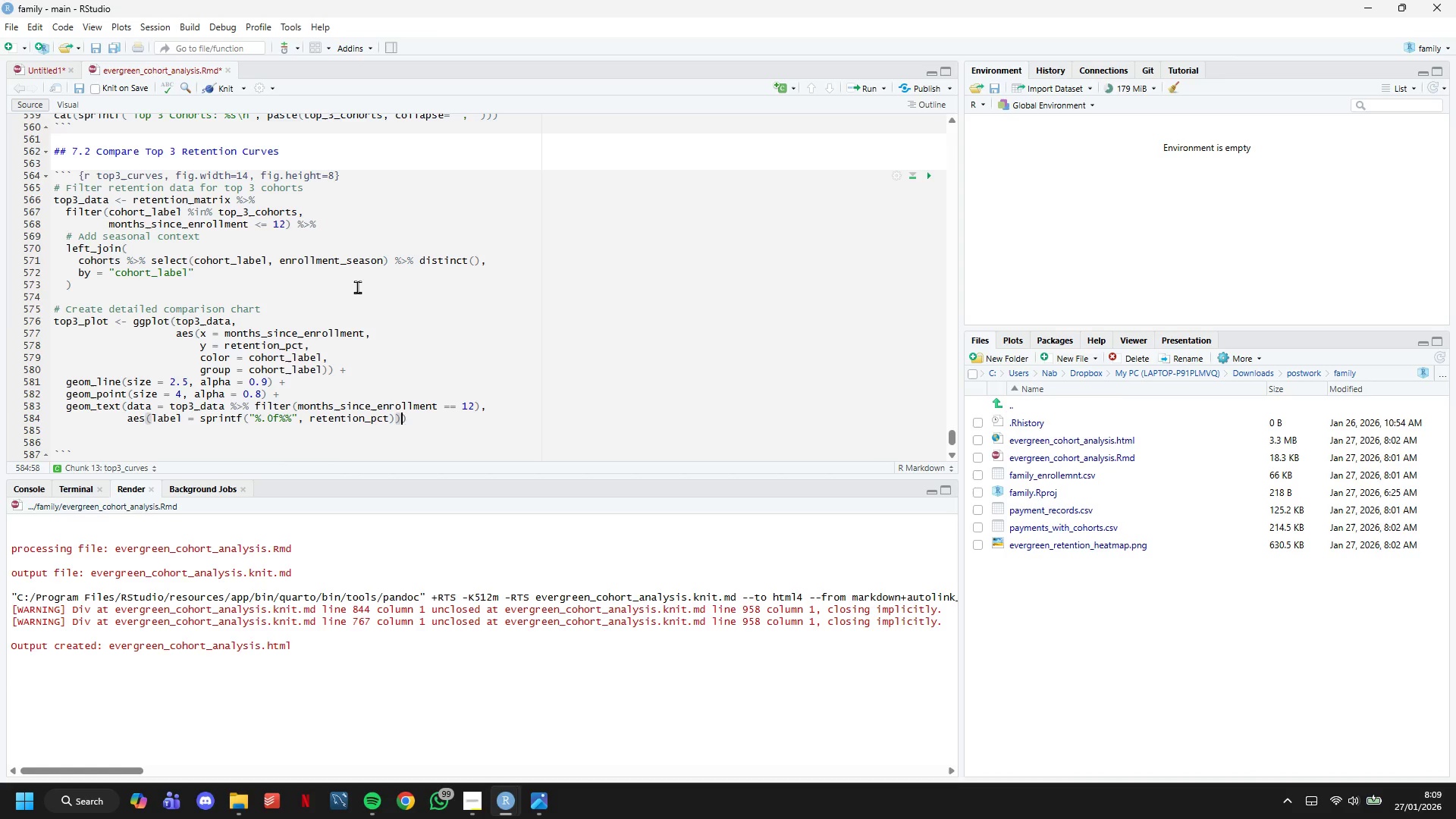 
key(Comma)
 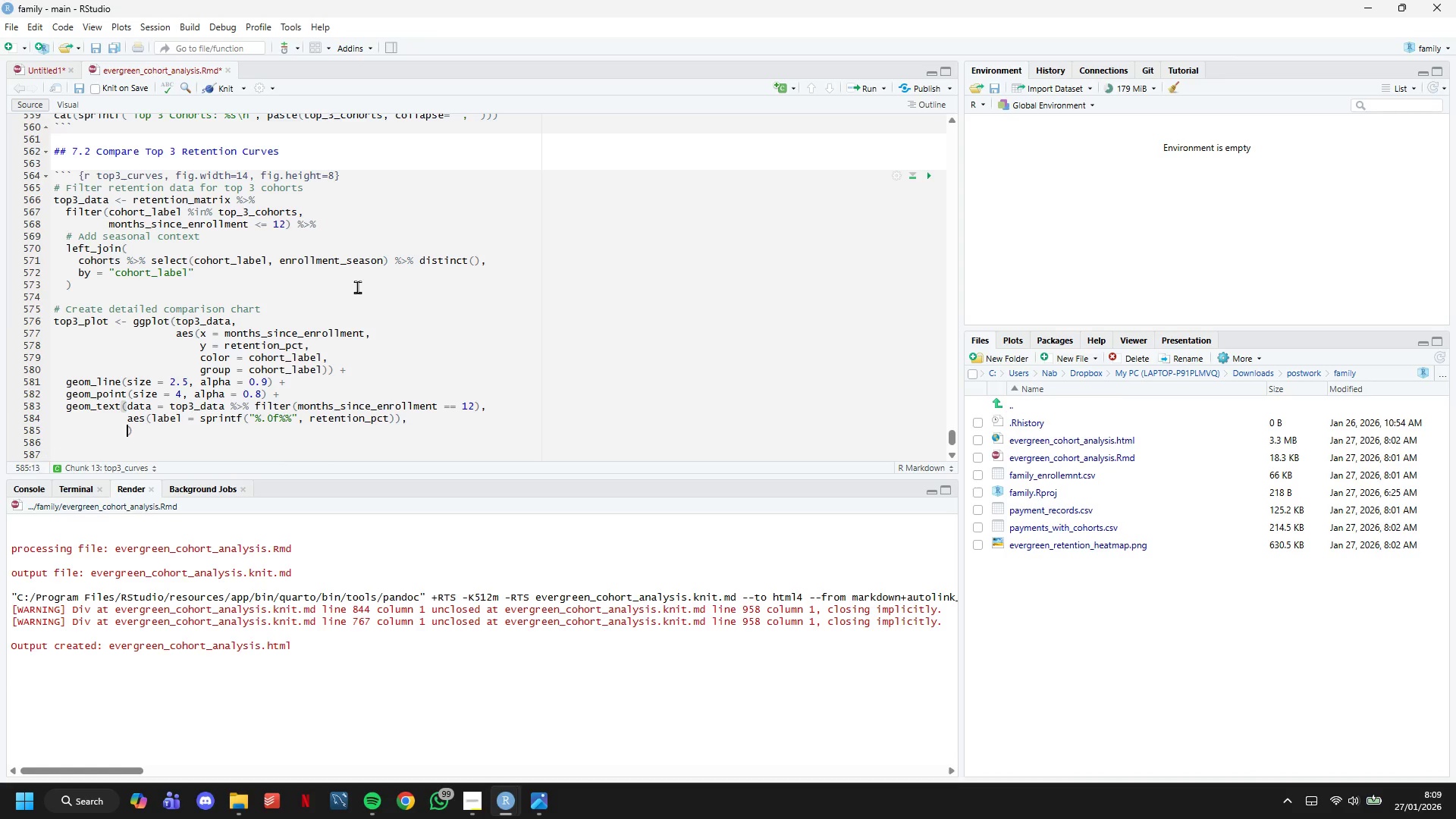 
key(Enter)
 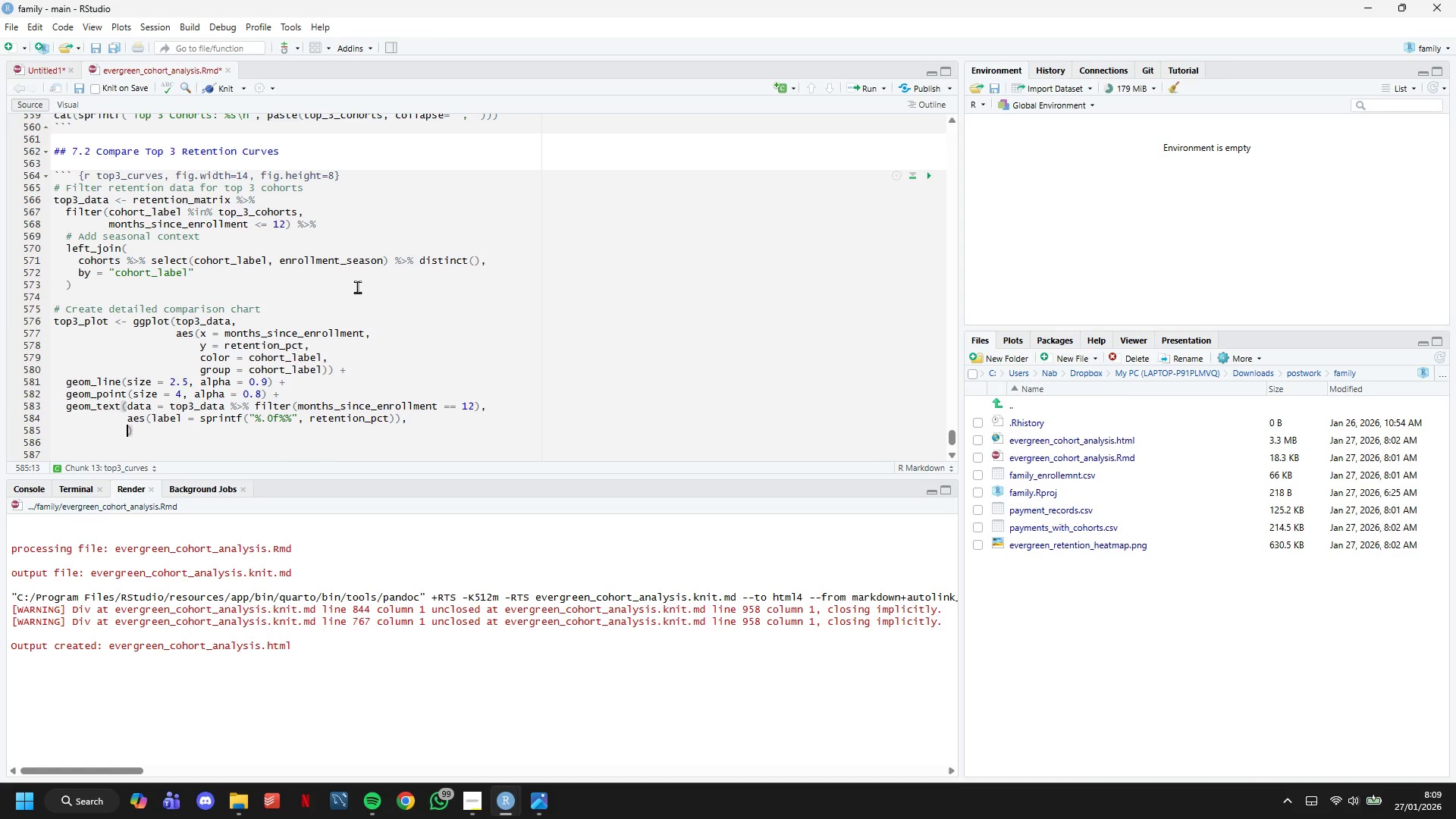 
key(Enter)
 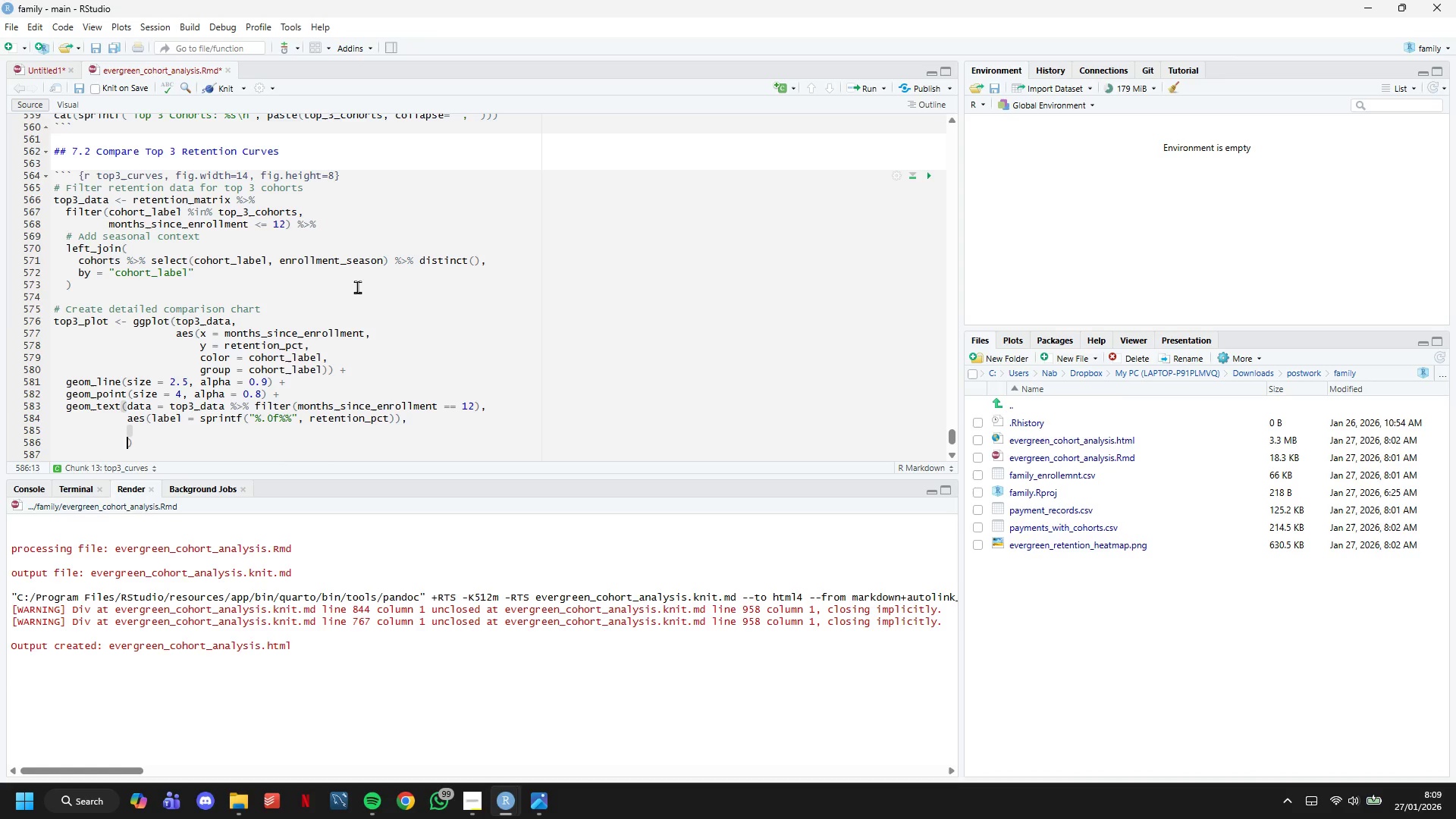 
key(Enter)
 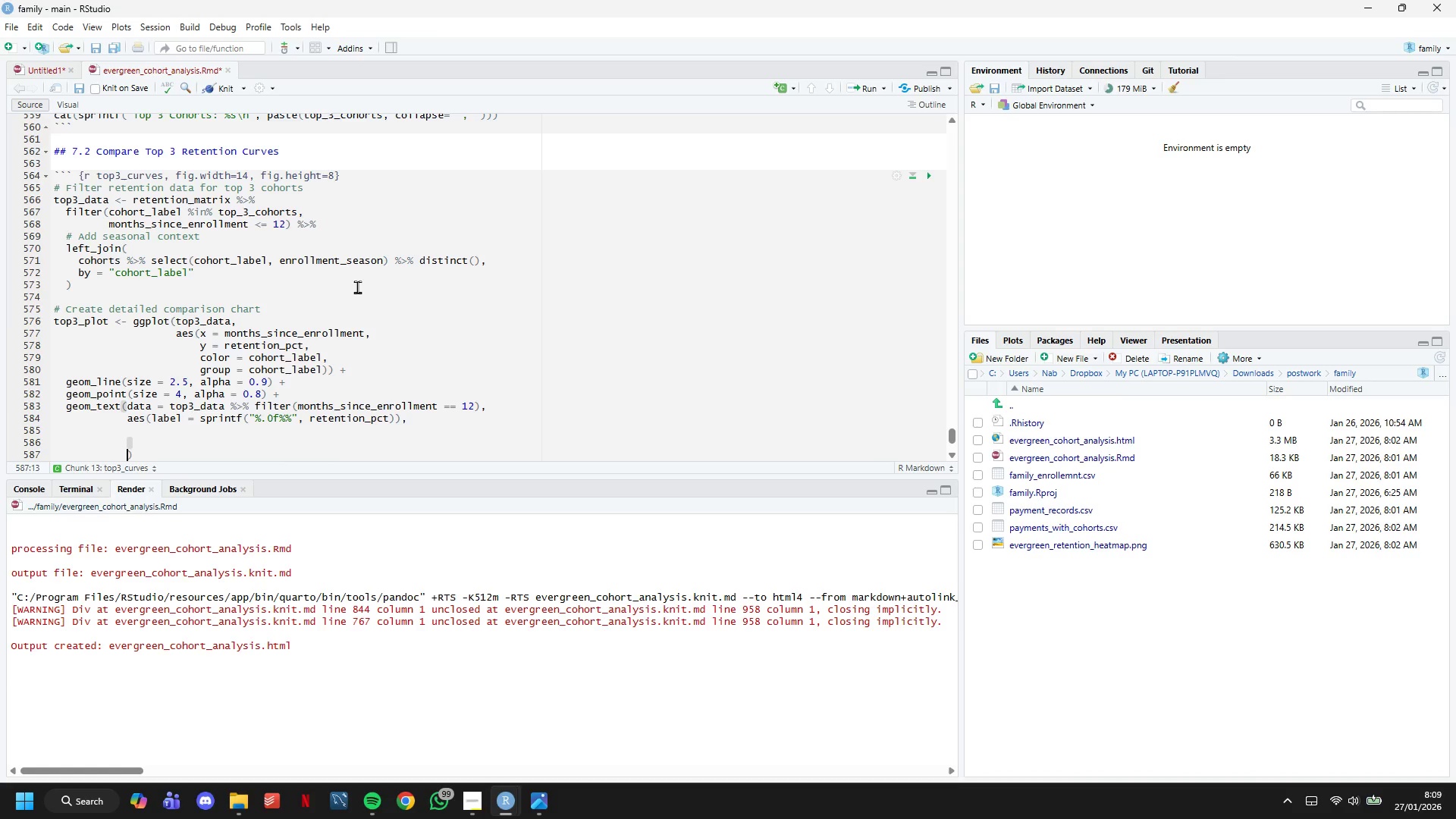 
key(Backspace)
 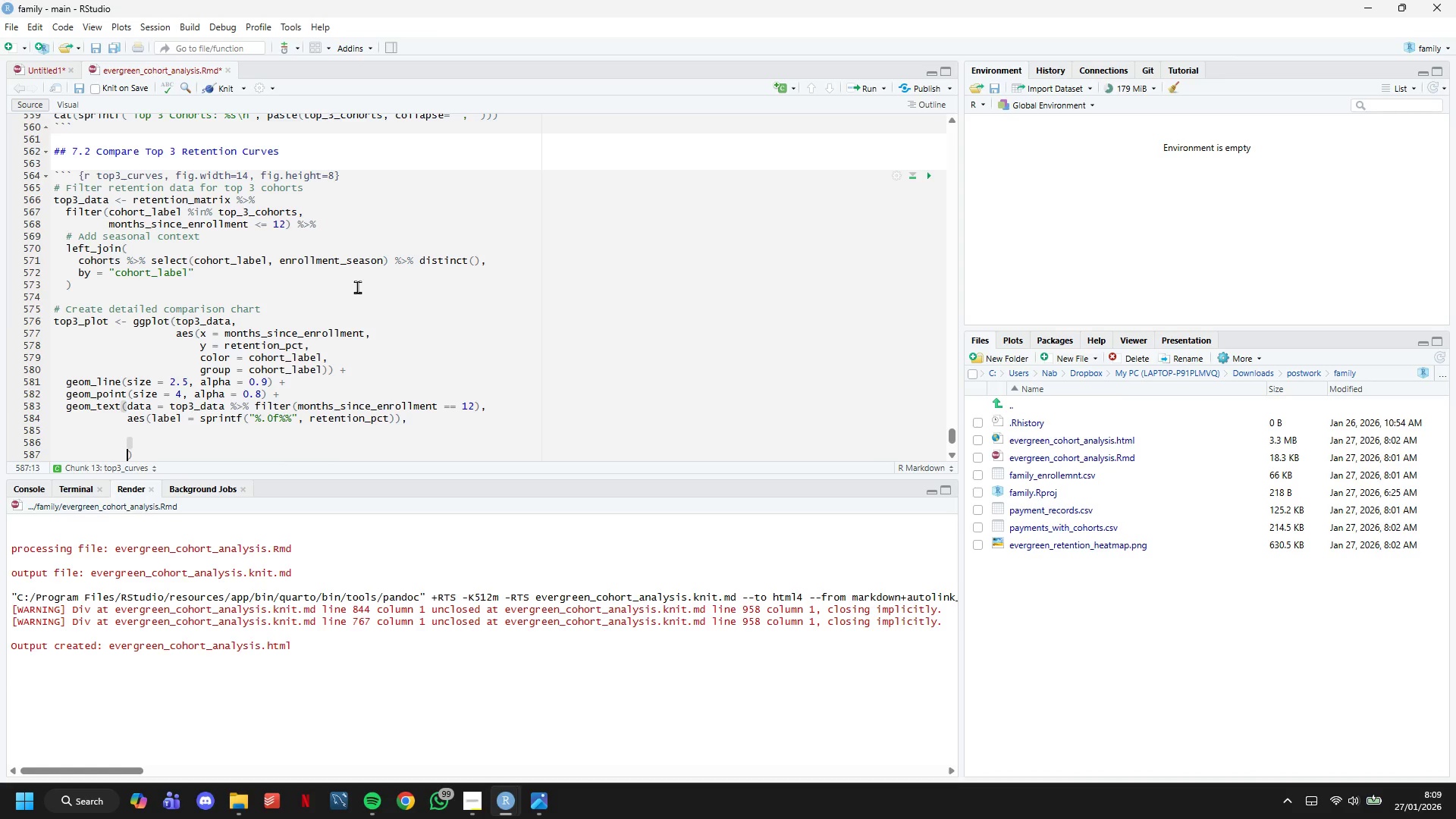 
key(Backspace)
 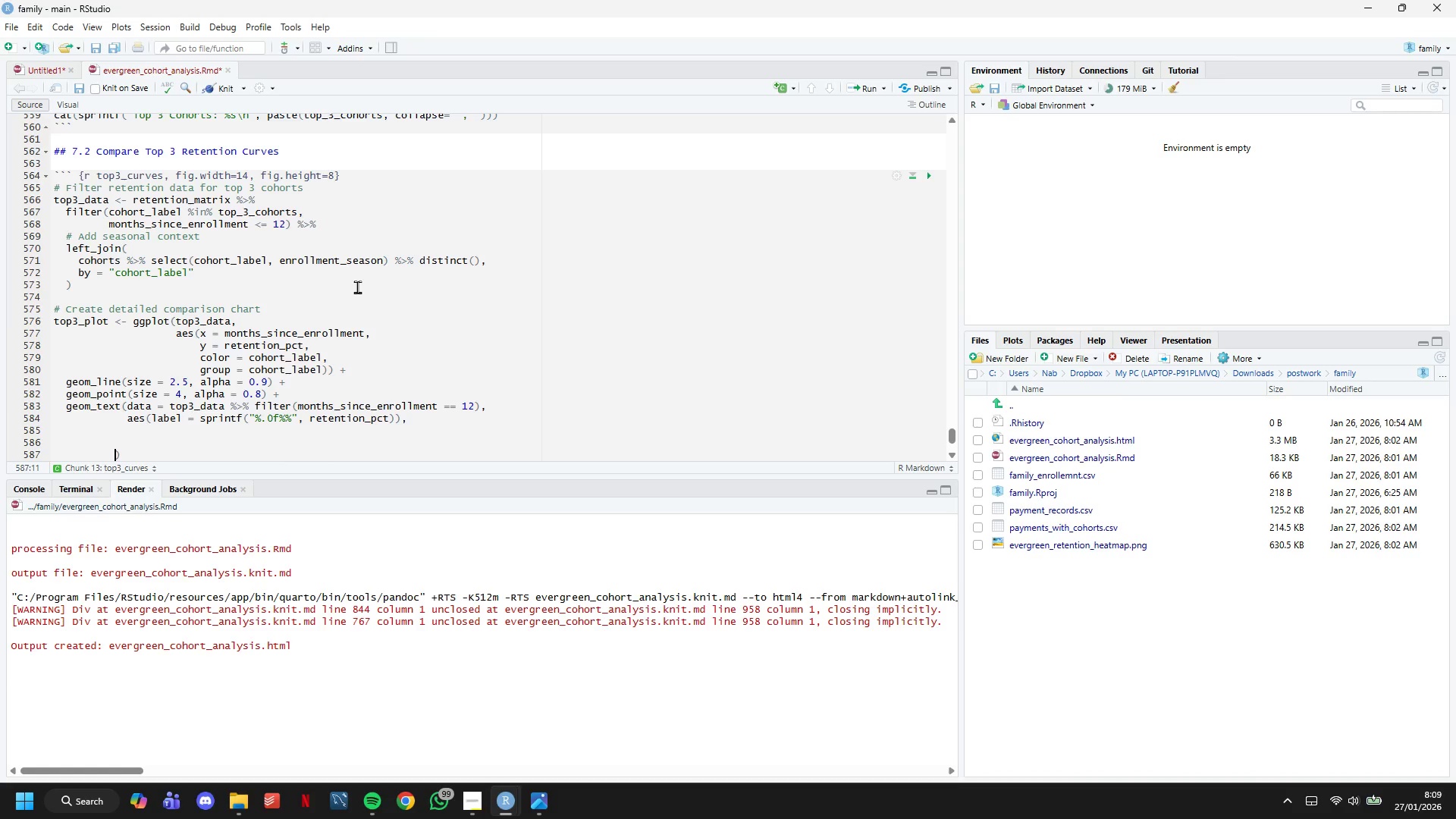 
key(Backspace)
 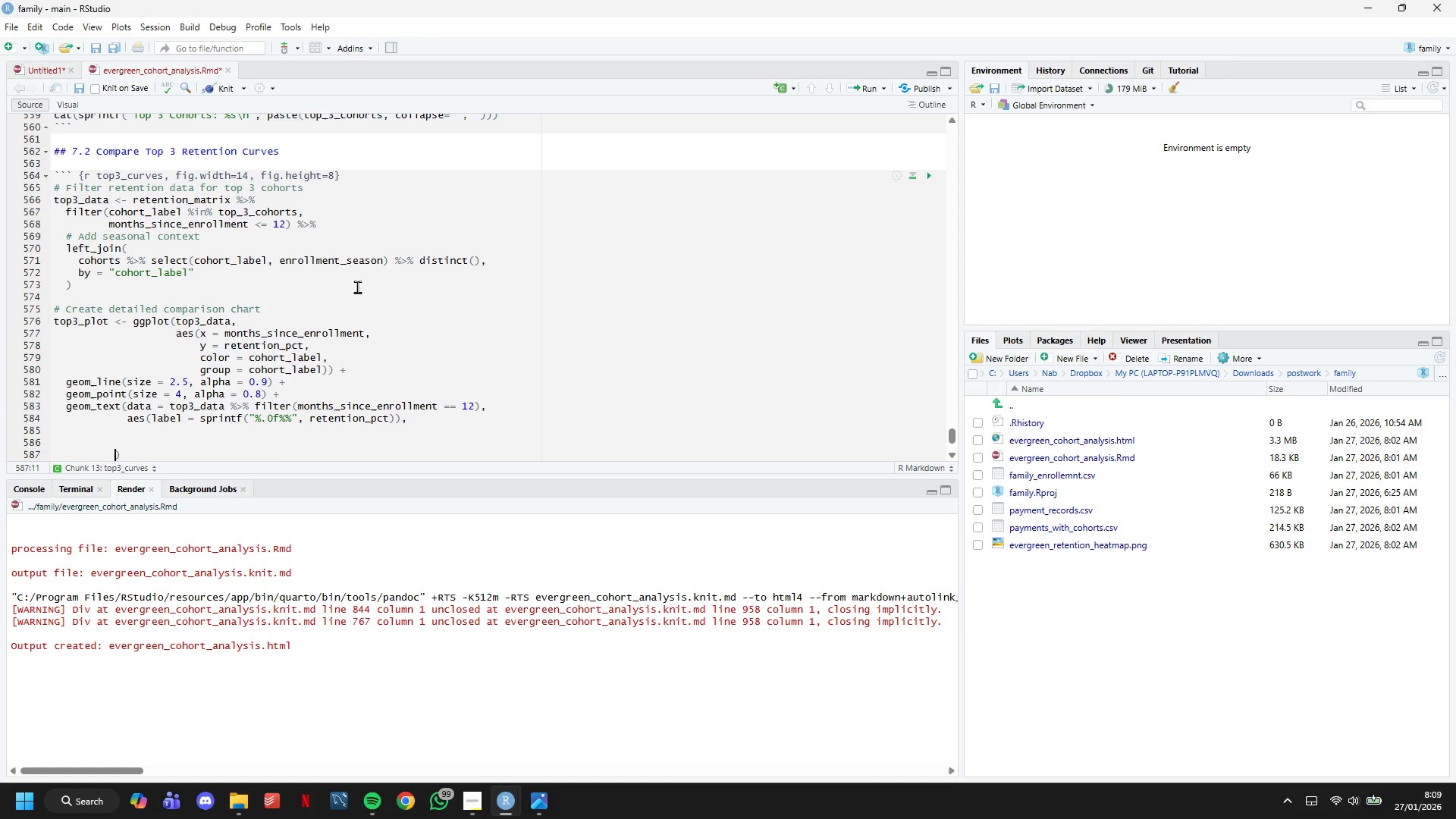 
key(Backspace)
 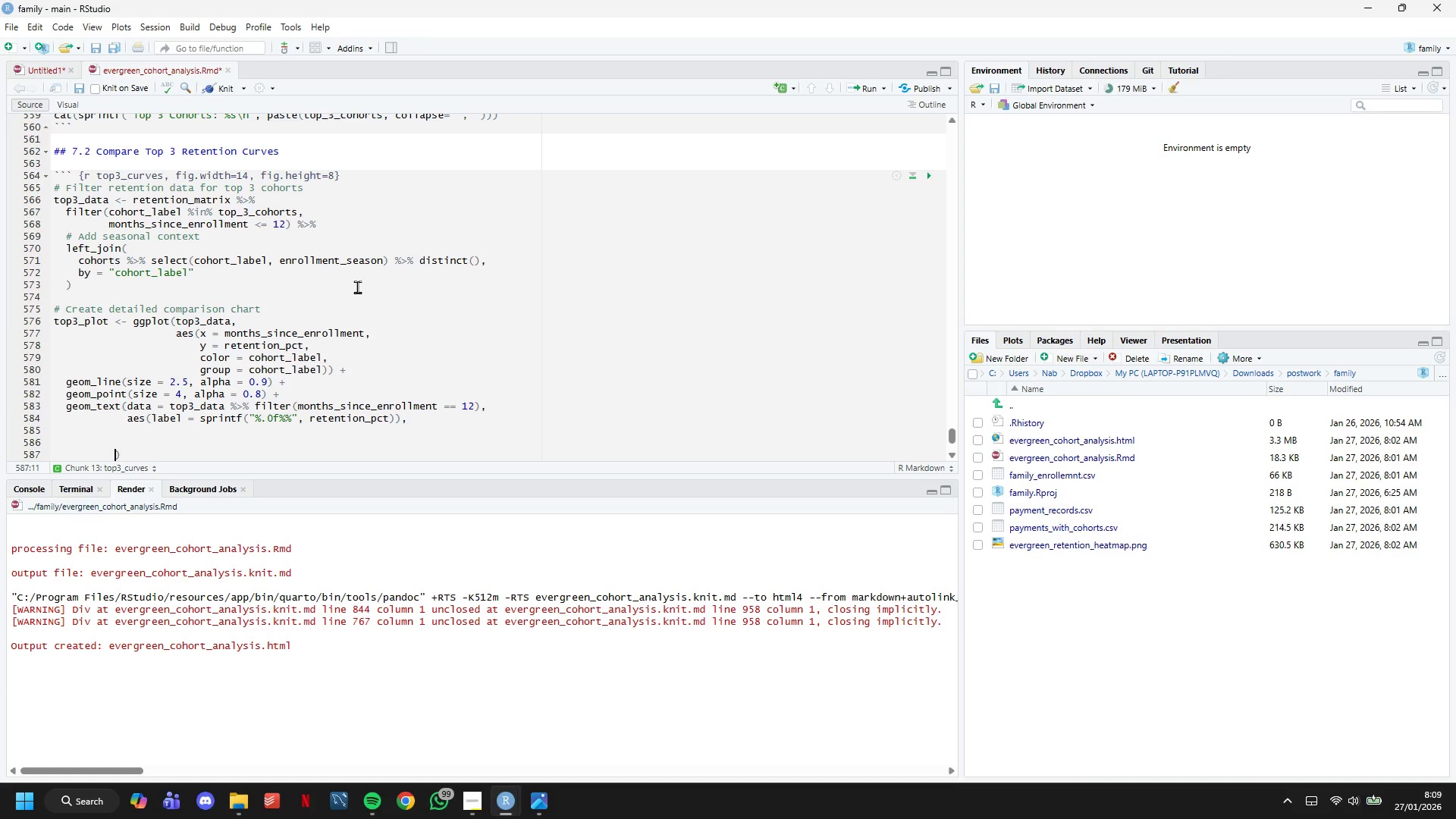 
key(Backspace)
 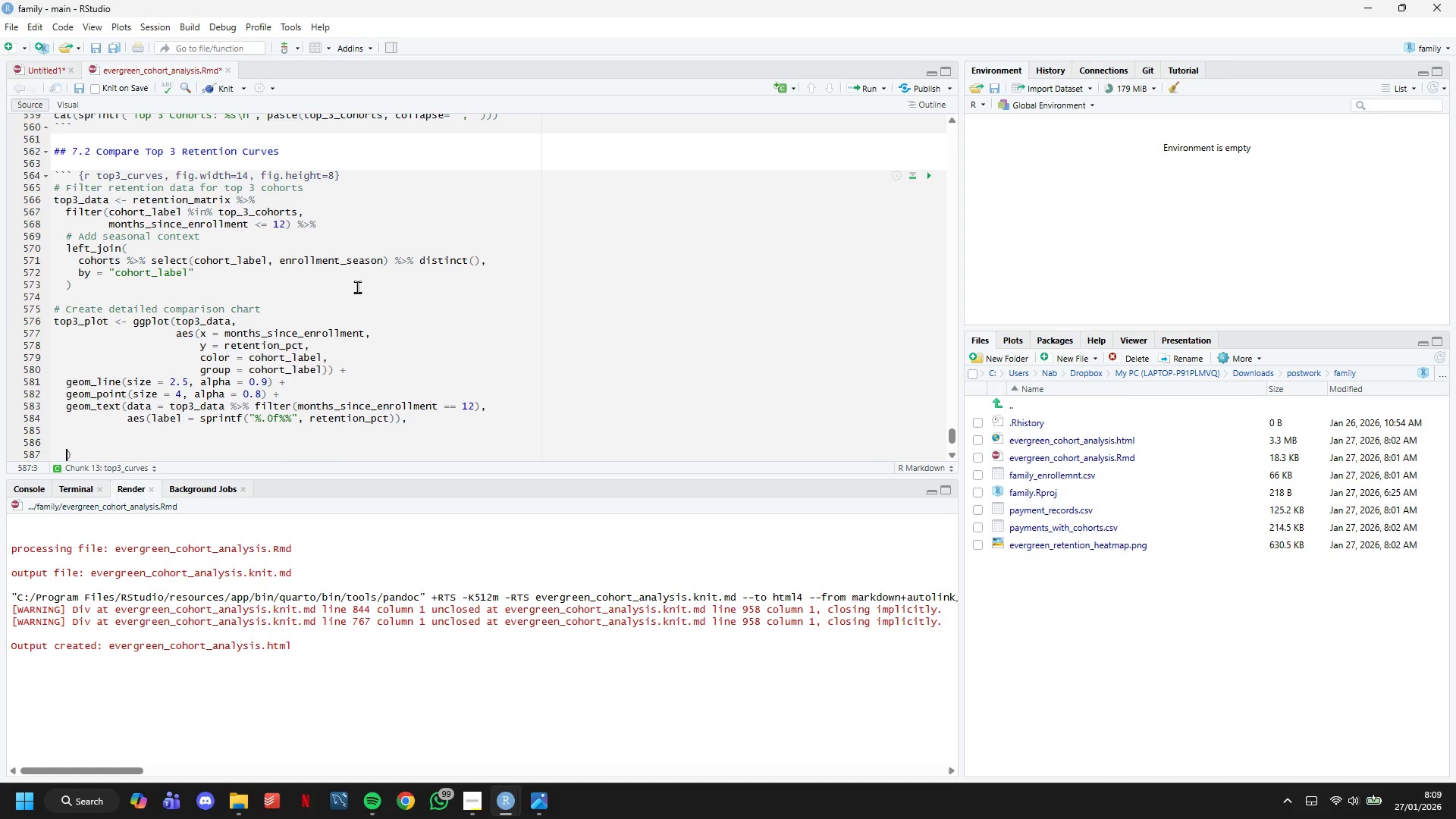 
key(Backspace)
 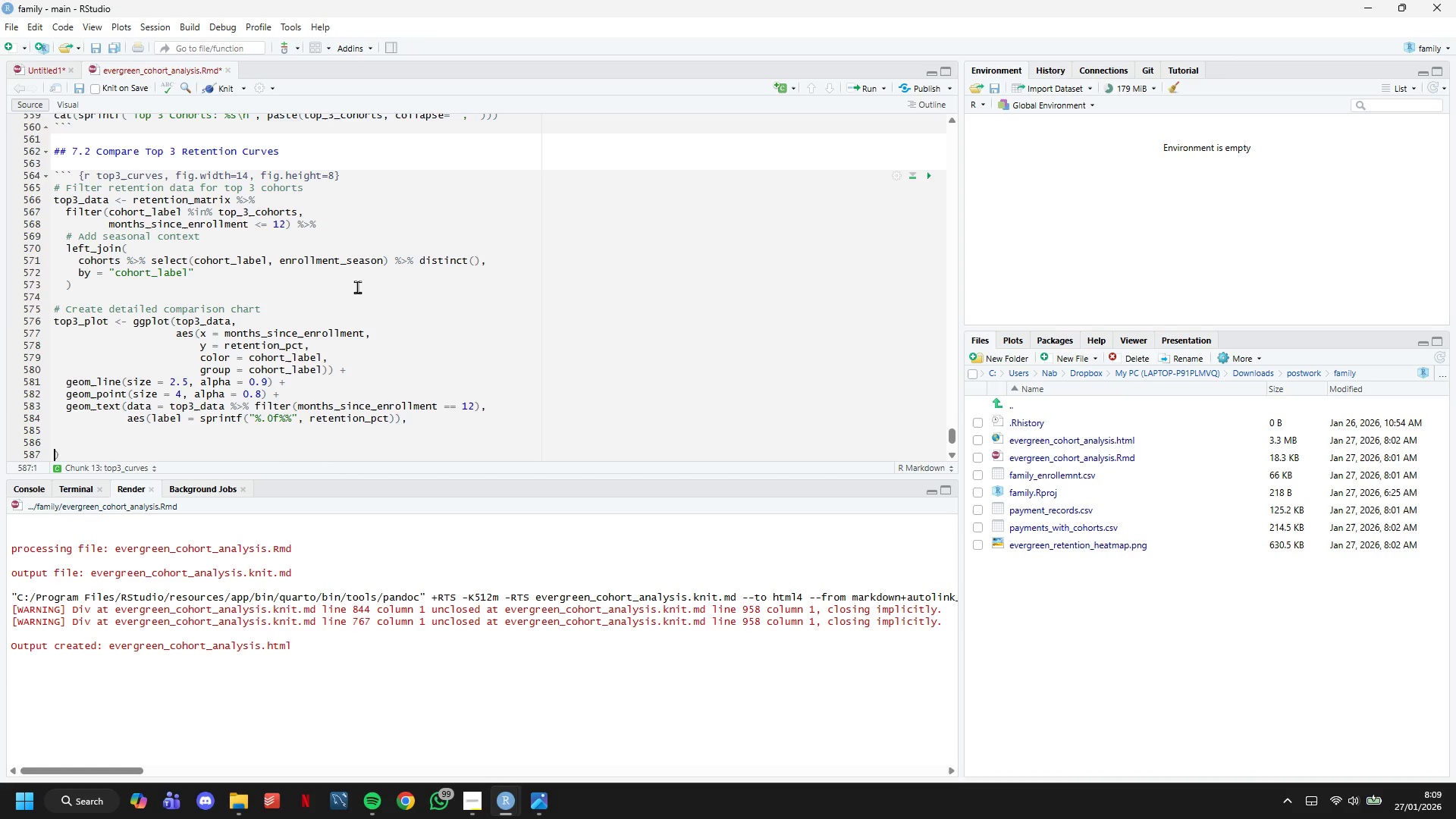 
key(Backspace)
 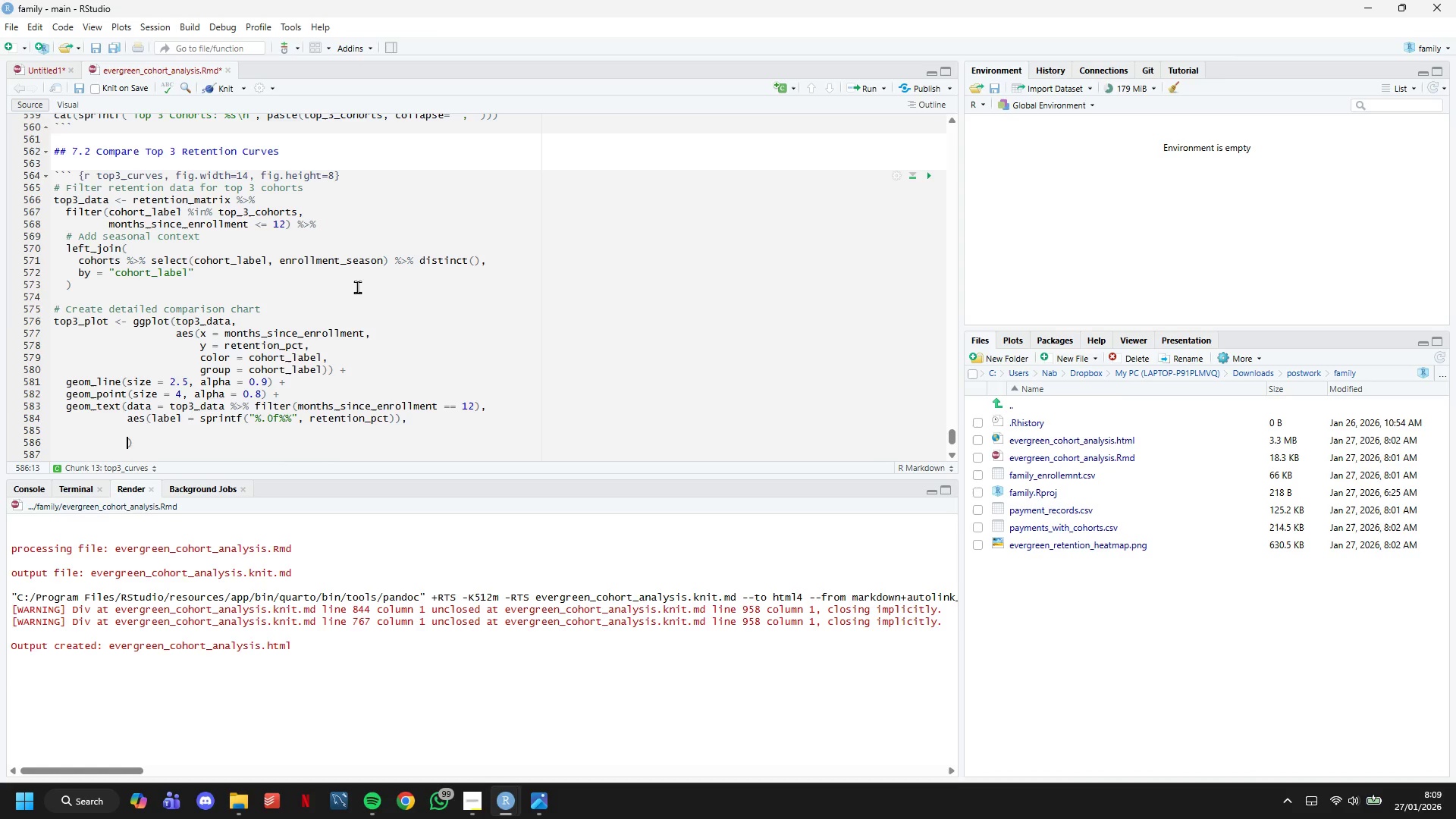 
key(ArrowUp)
 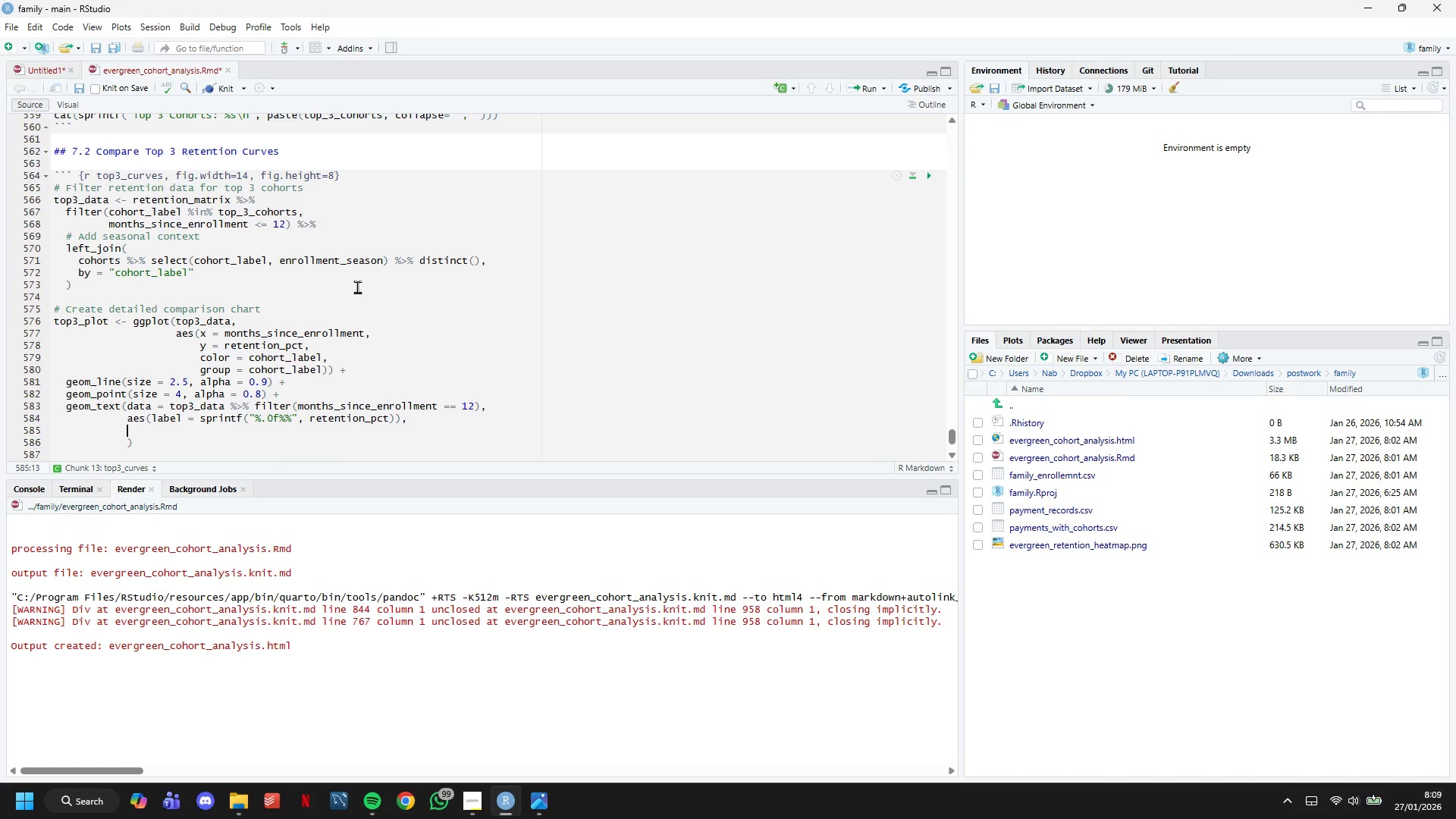 
type(hjust)
 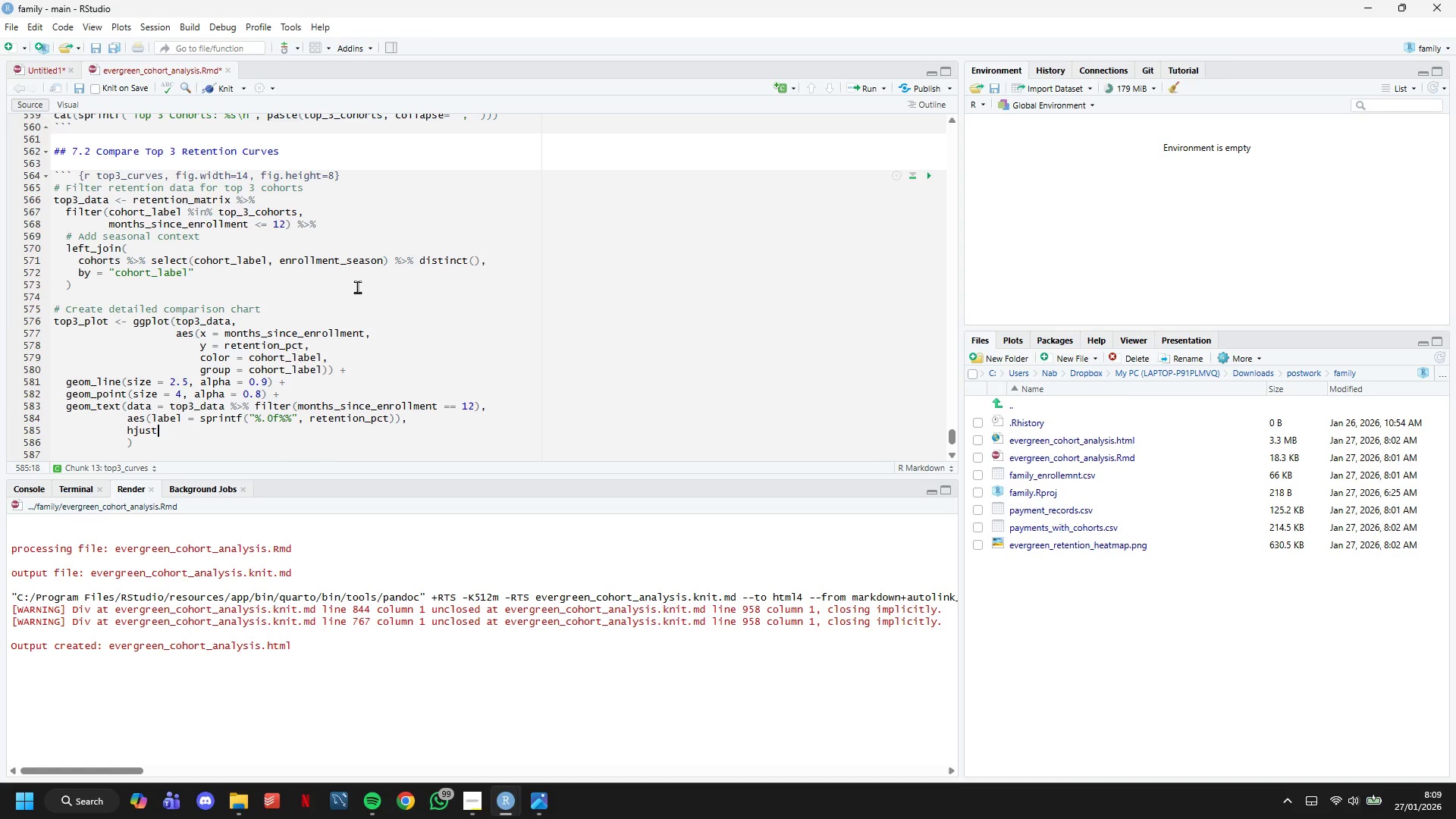 
type( = -0.3, vjust = 0.5, fontface = "bold)
 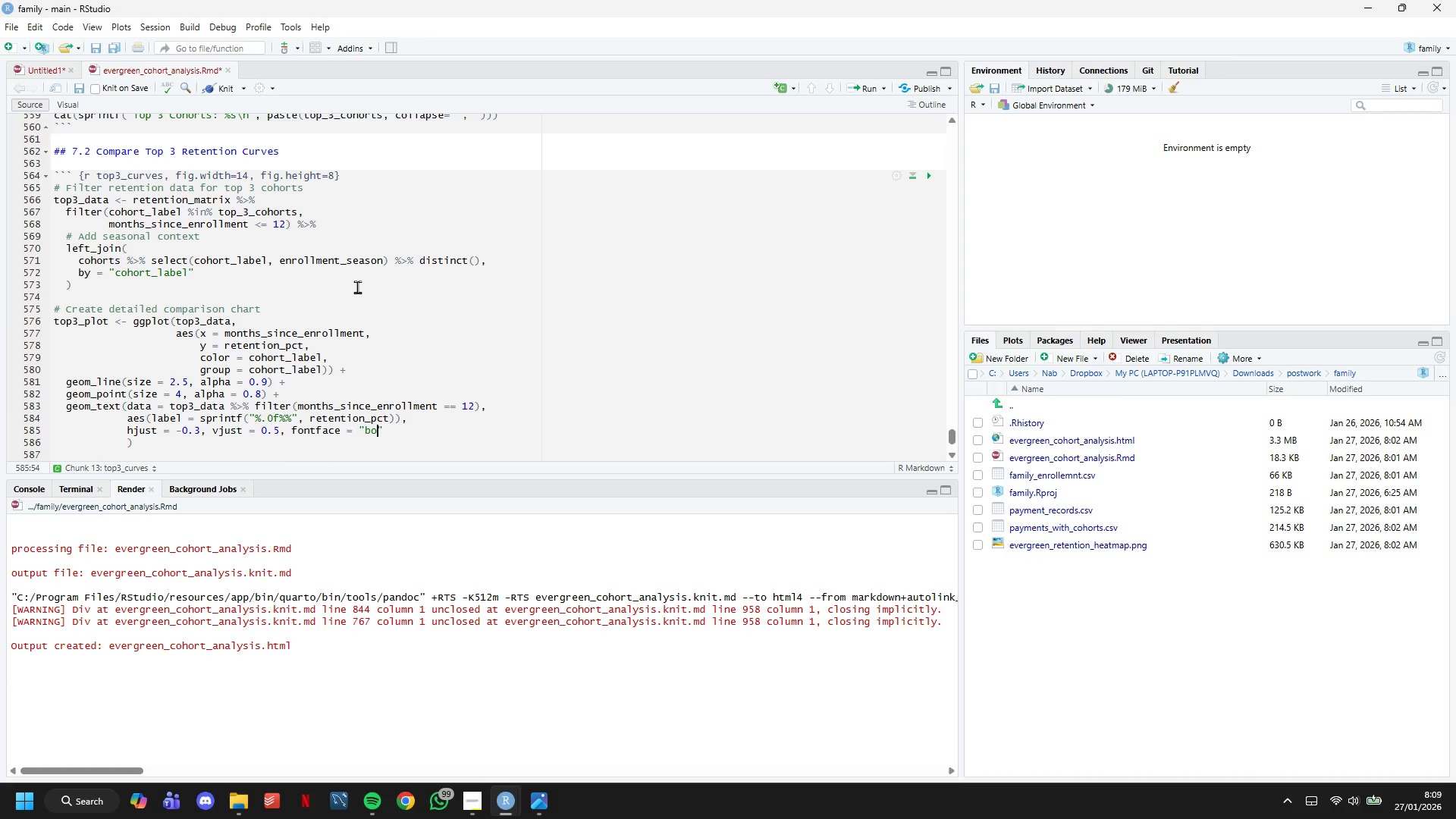 
key(ArrowRight)
 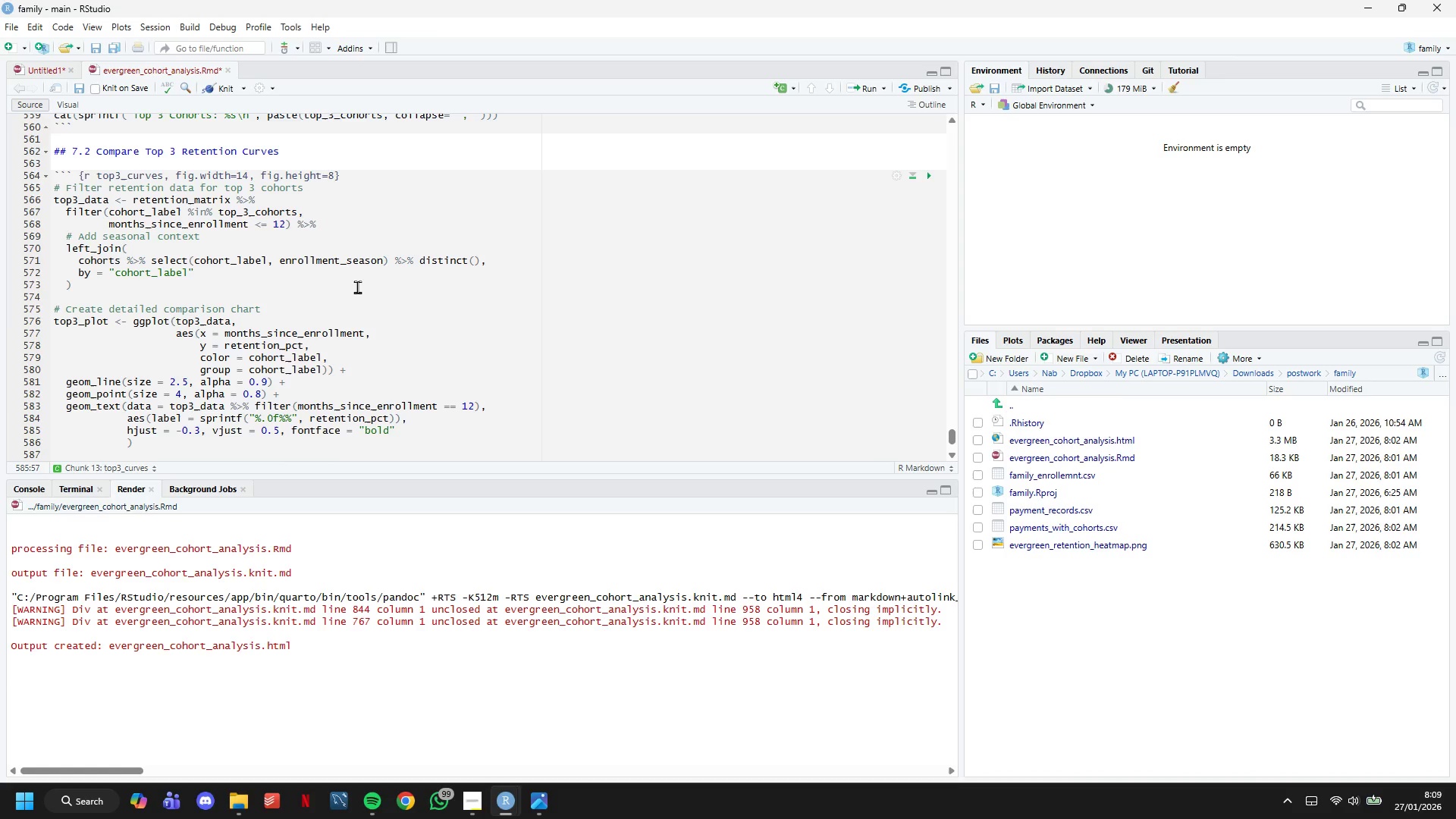 
type(, size = 4.5)
 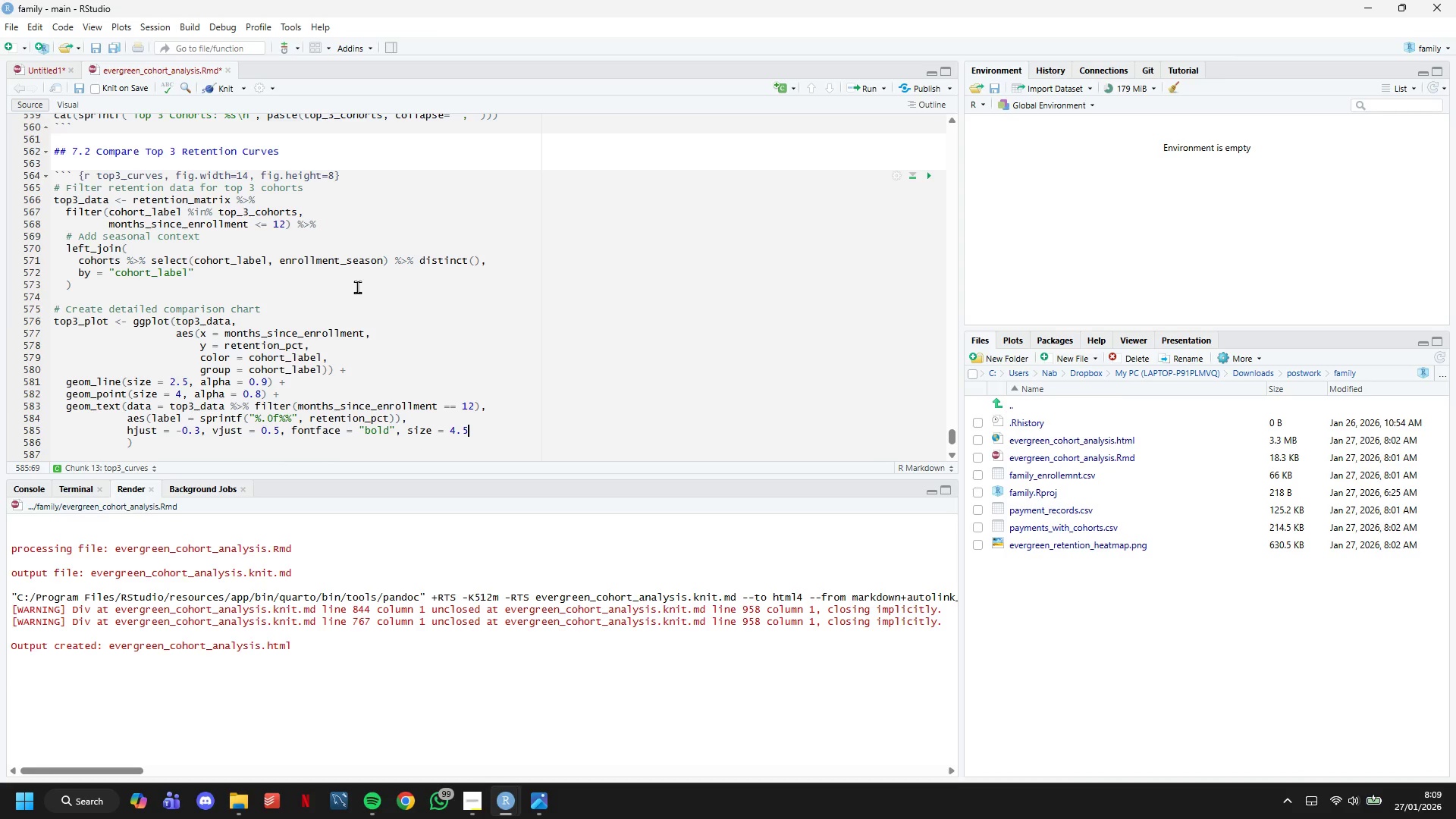 
key(ArrowRight)
 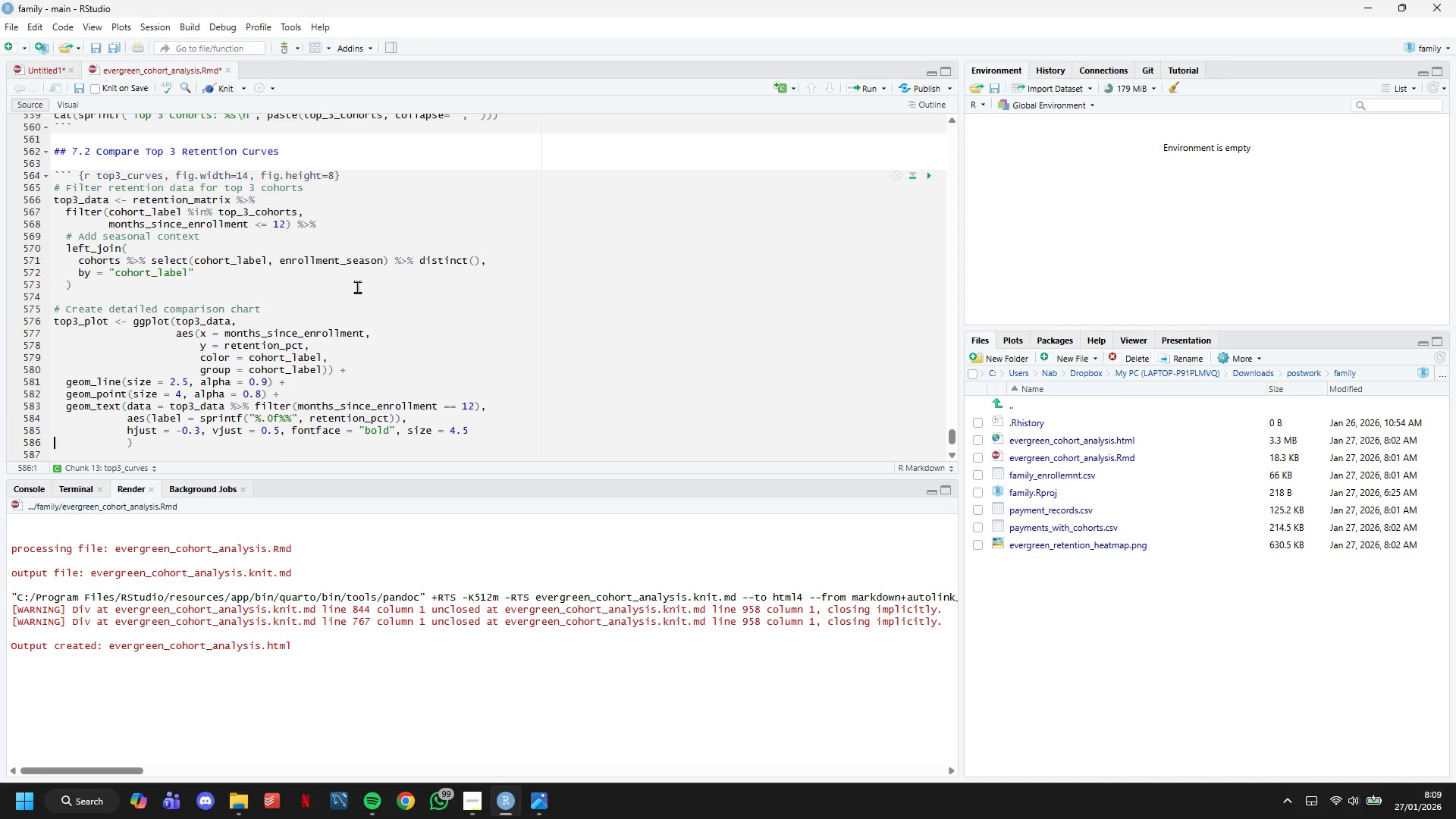 
key(ArrowRight)
 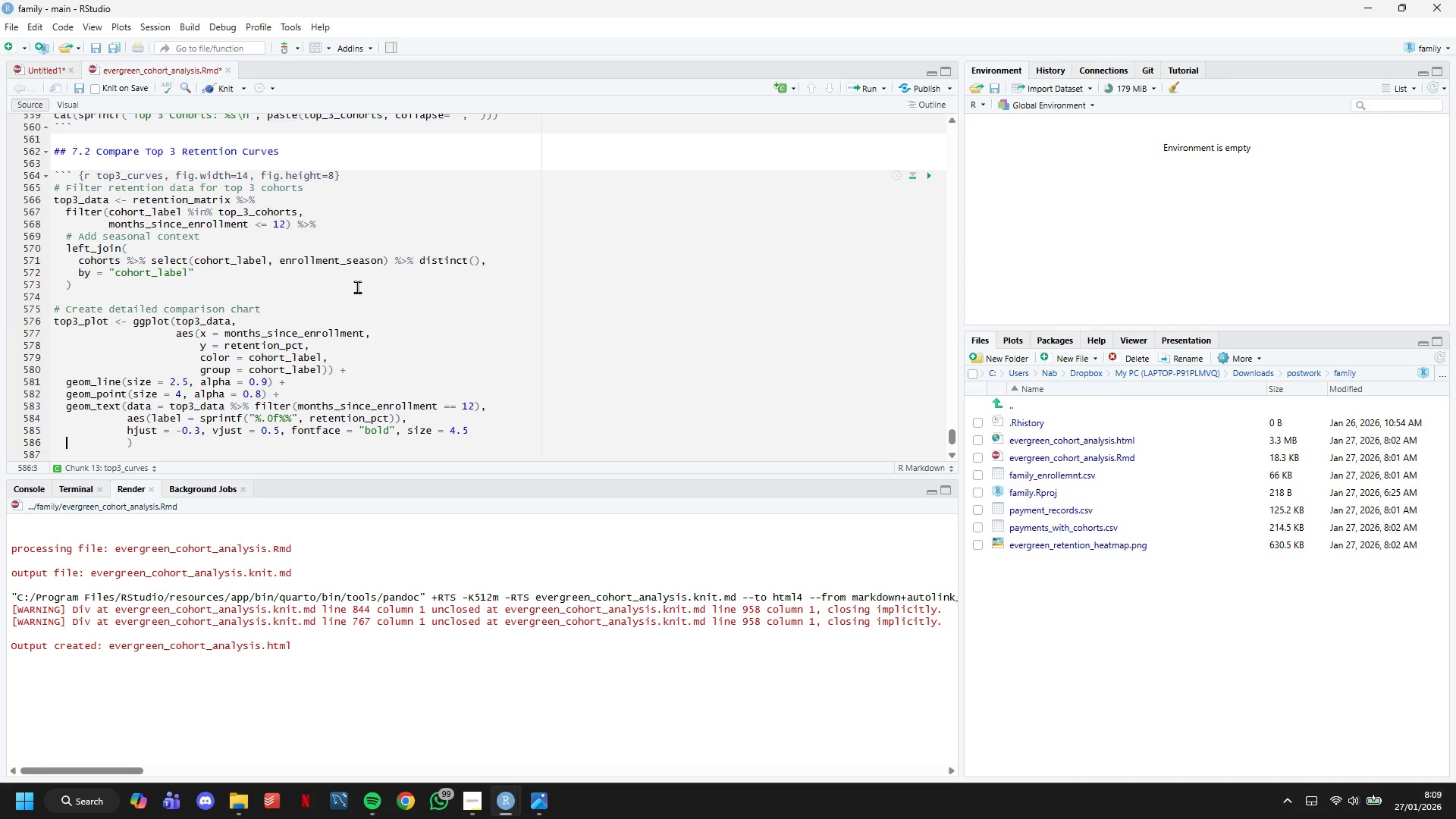 
key(ArrowRight)
 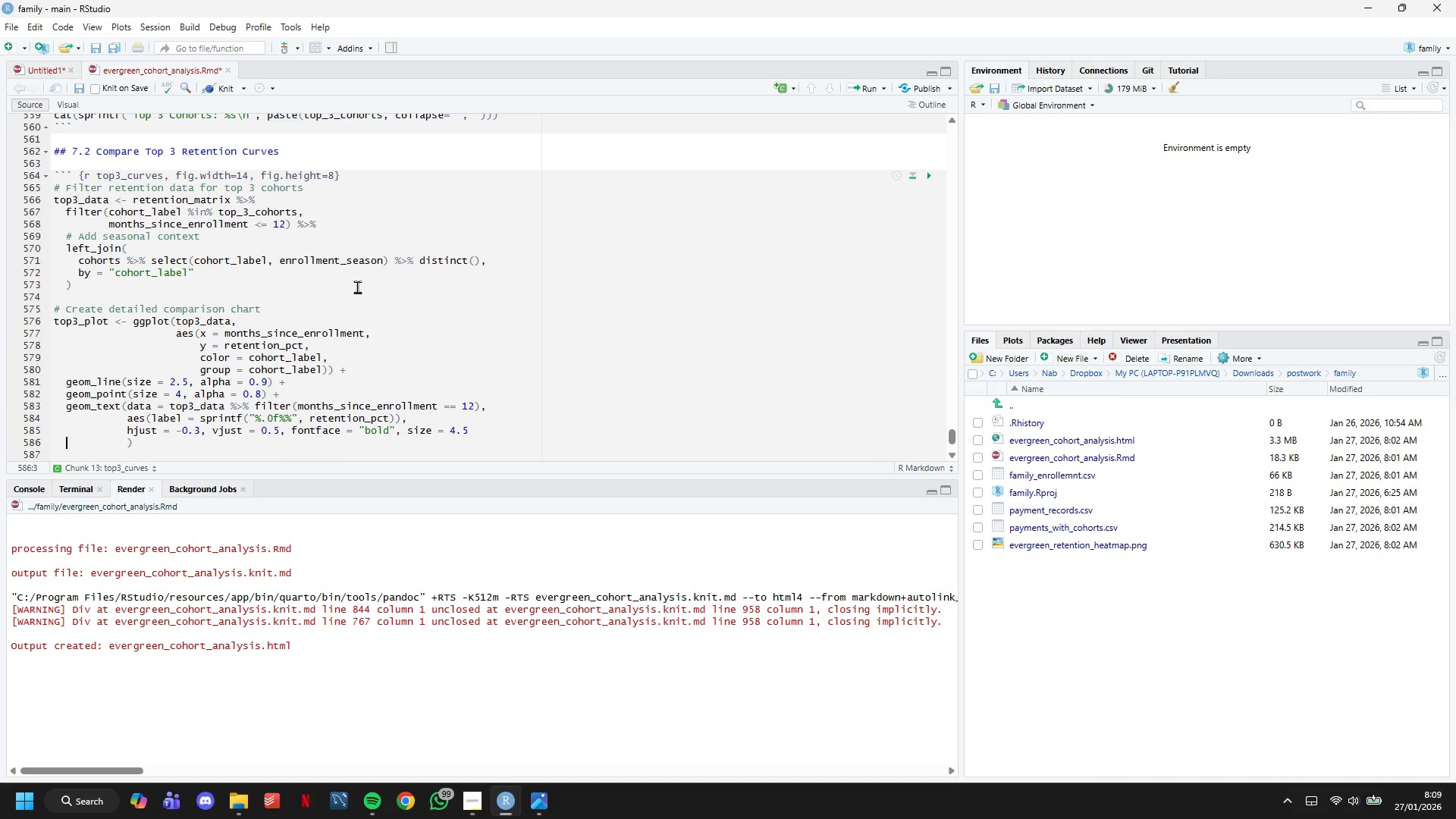 
key(ArrowRight)
 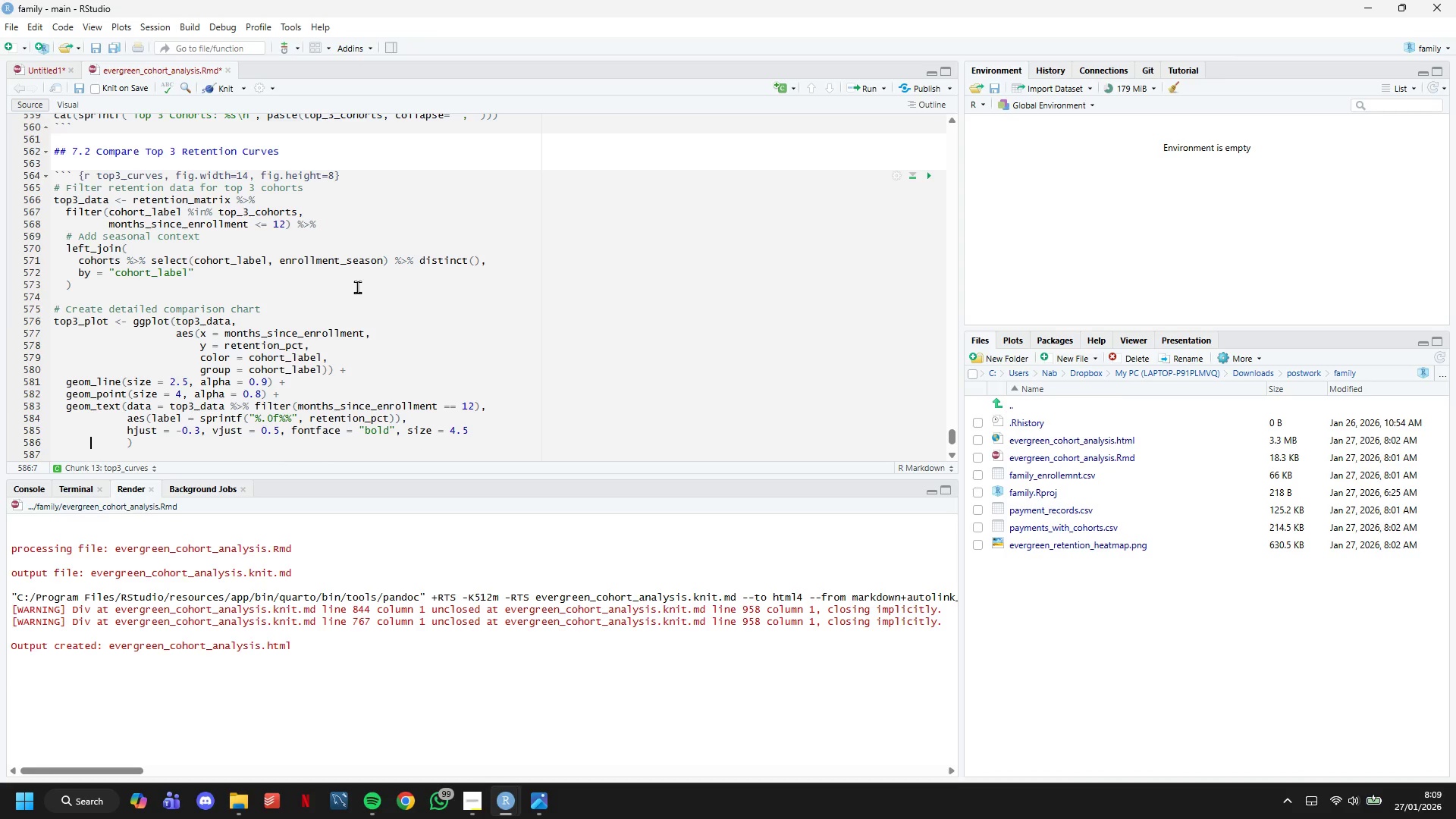 
key(ArrowRight)
 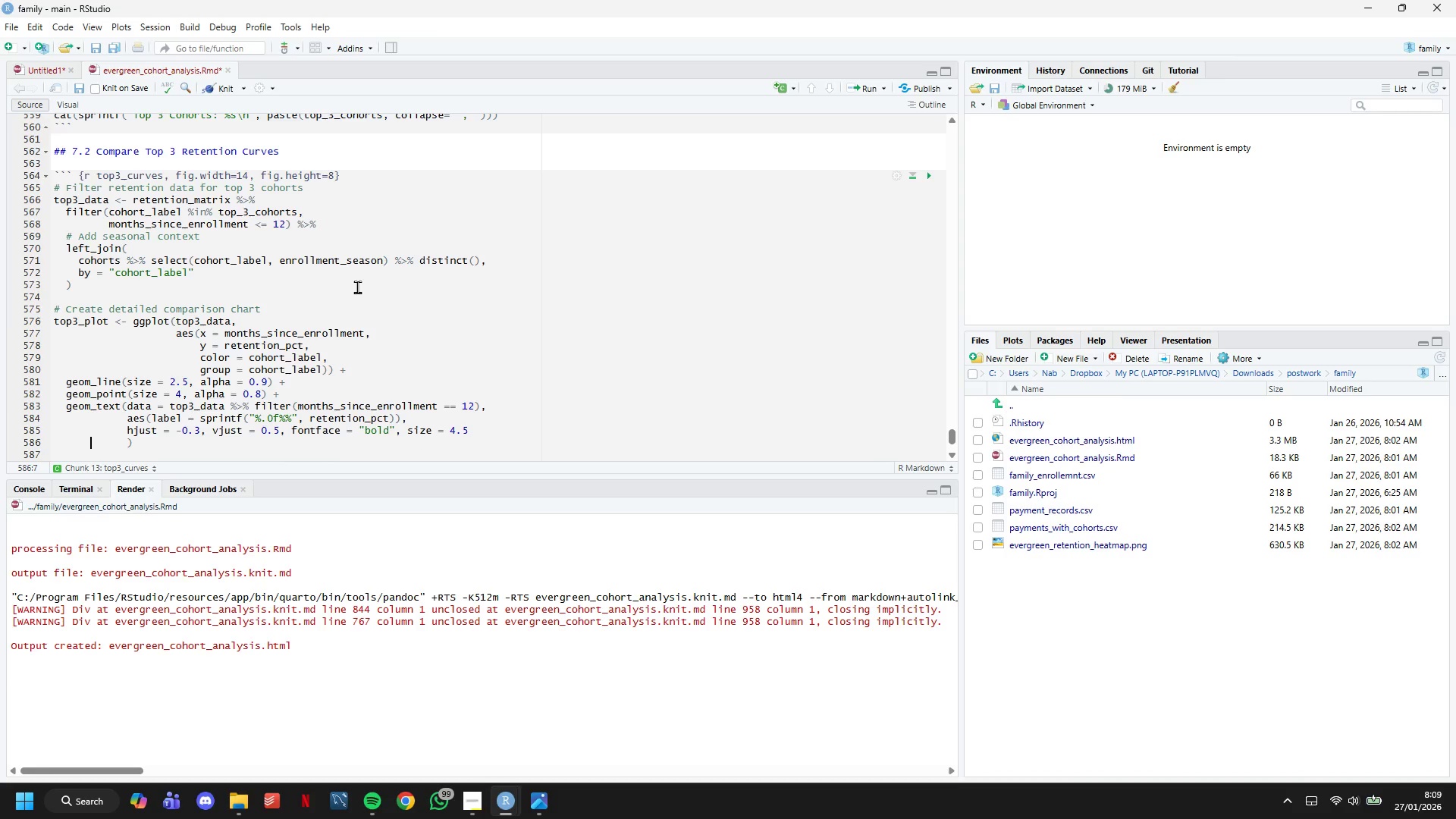 
key(ArrowRight)
 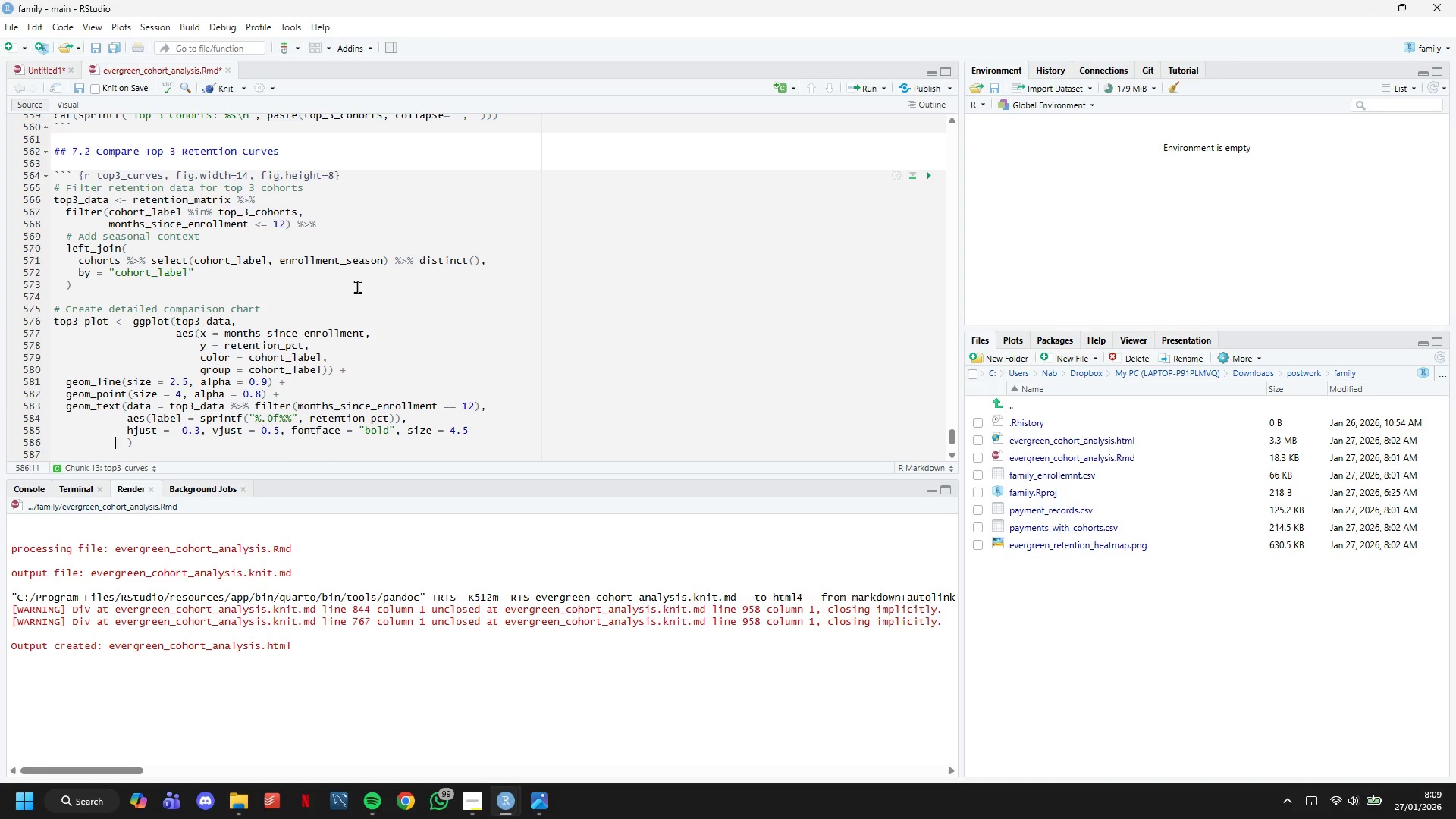 
key(ArrowRight)
 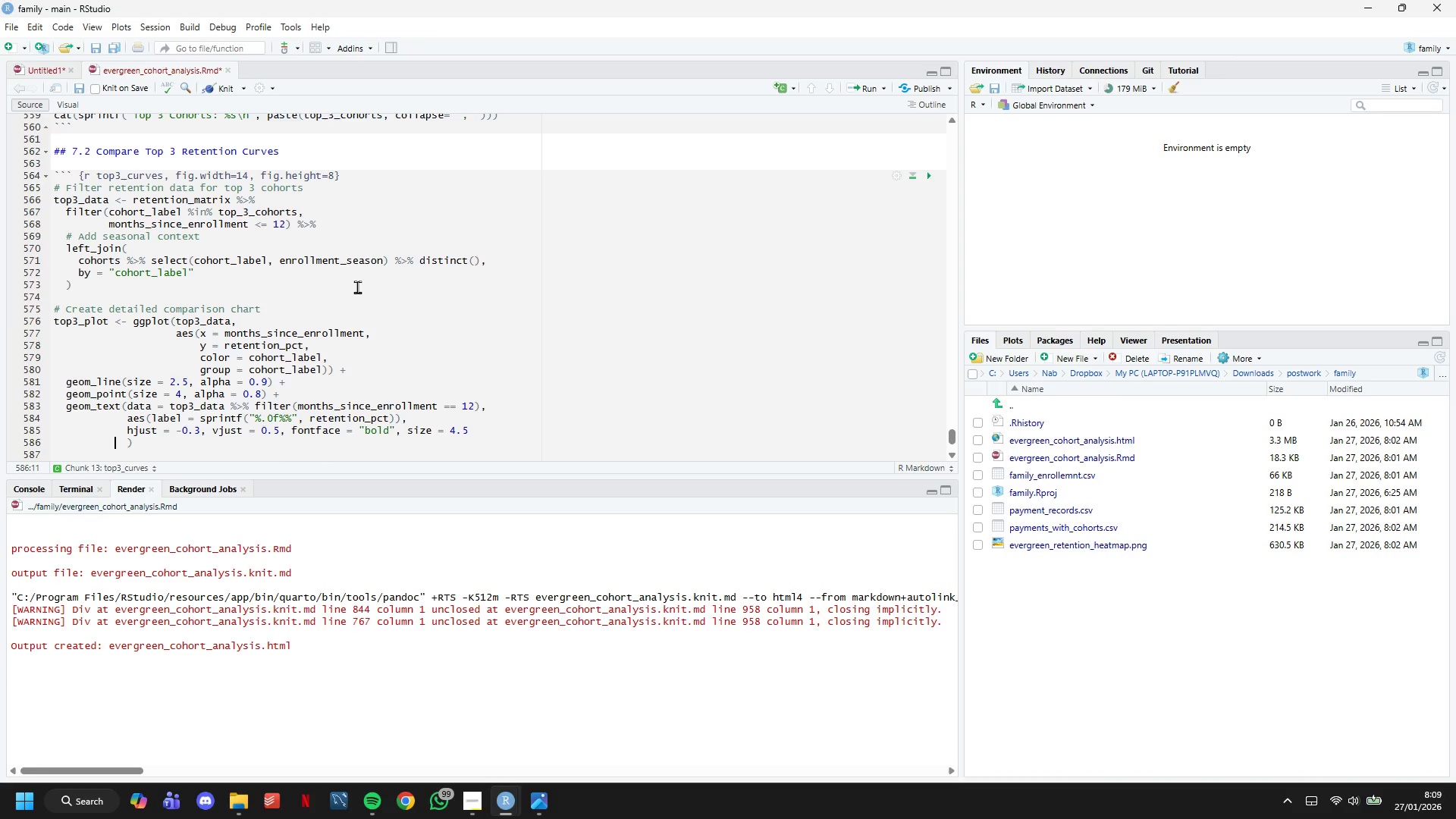 
key(ArrowRight)
 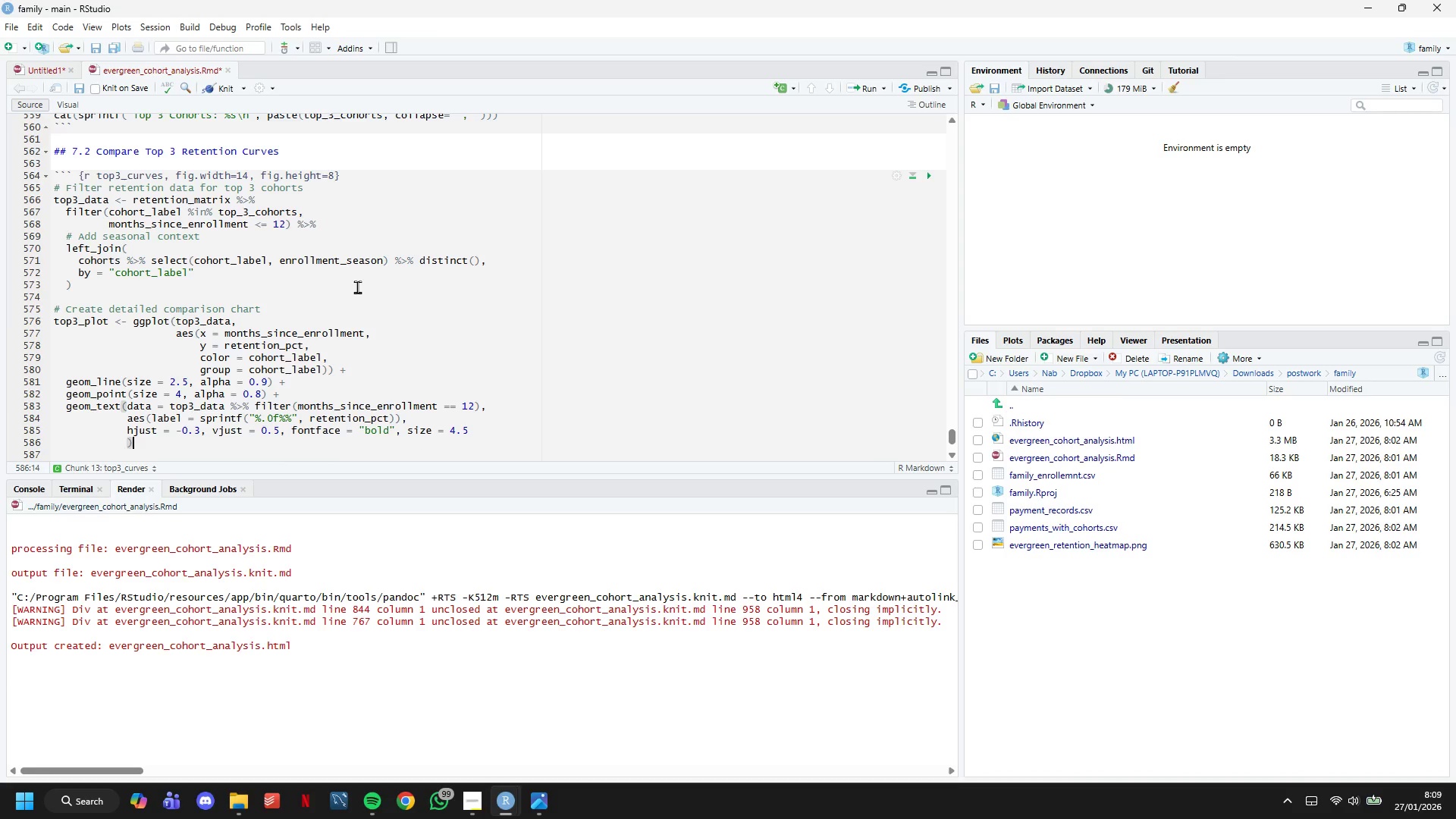 
key(ArrowLeft)
 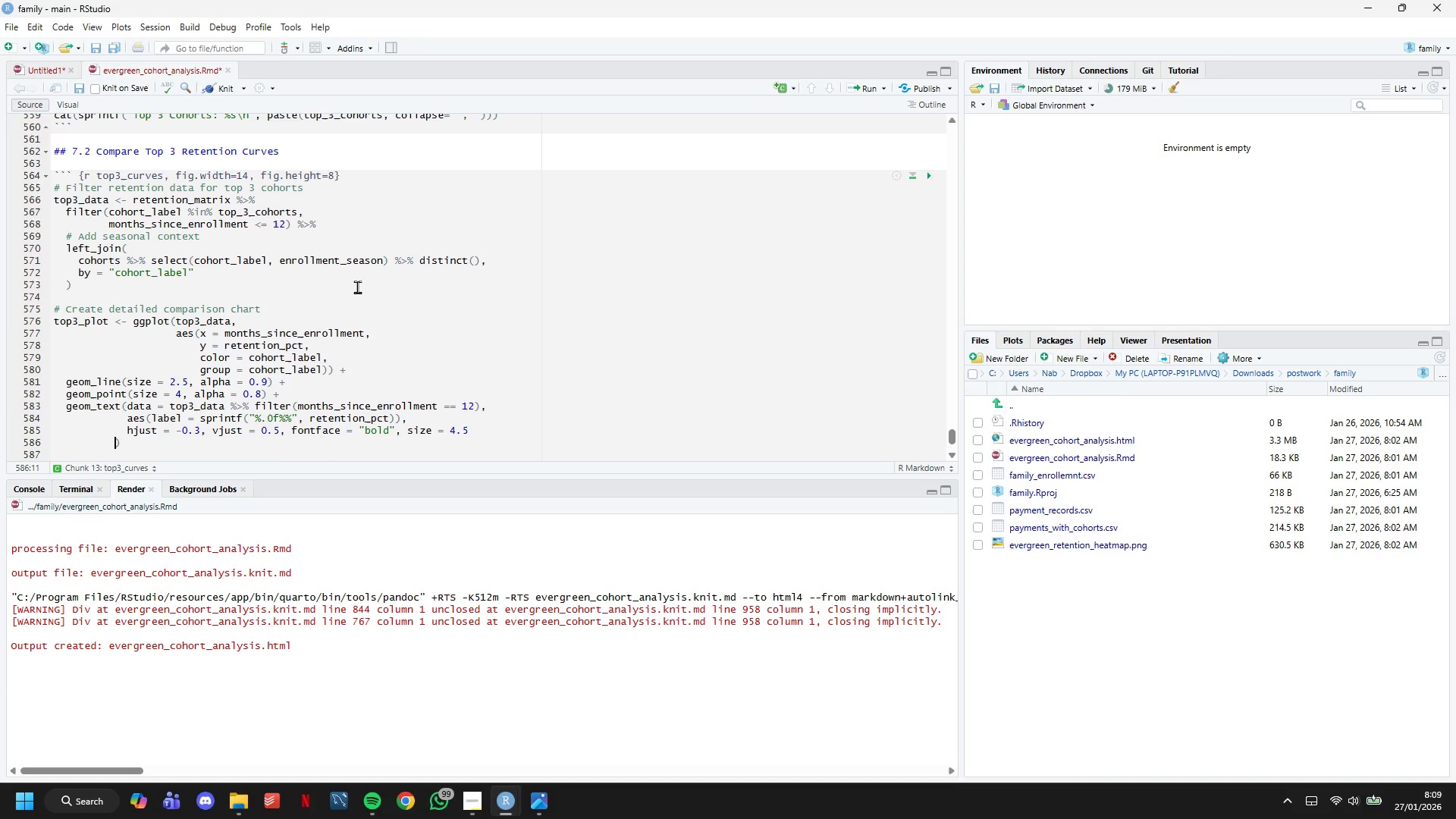 
key(Backspace)
 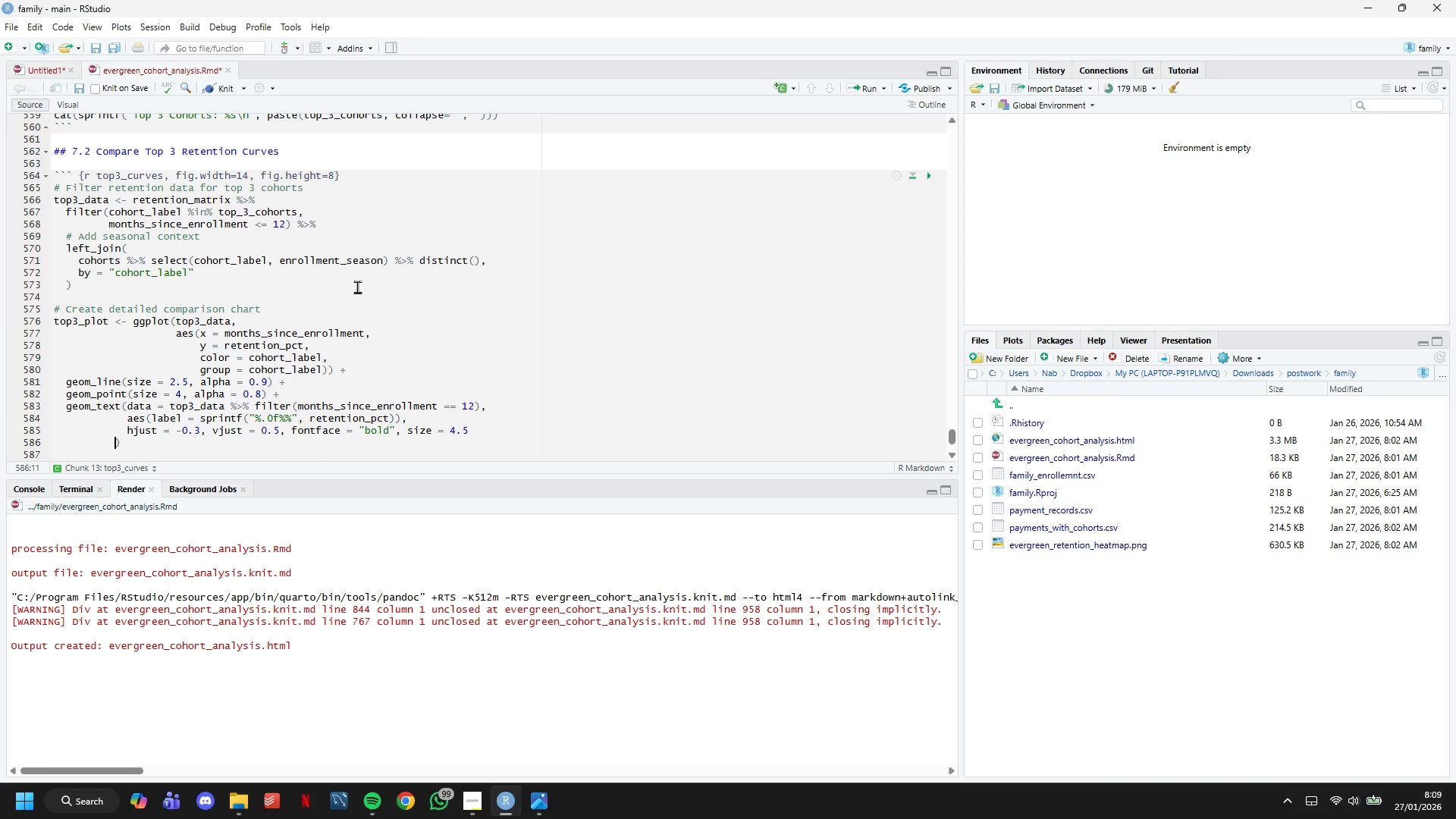 
key(Backspace)
 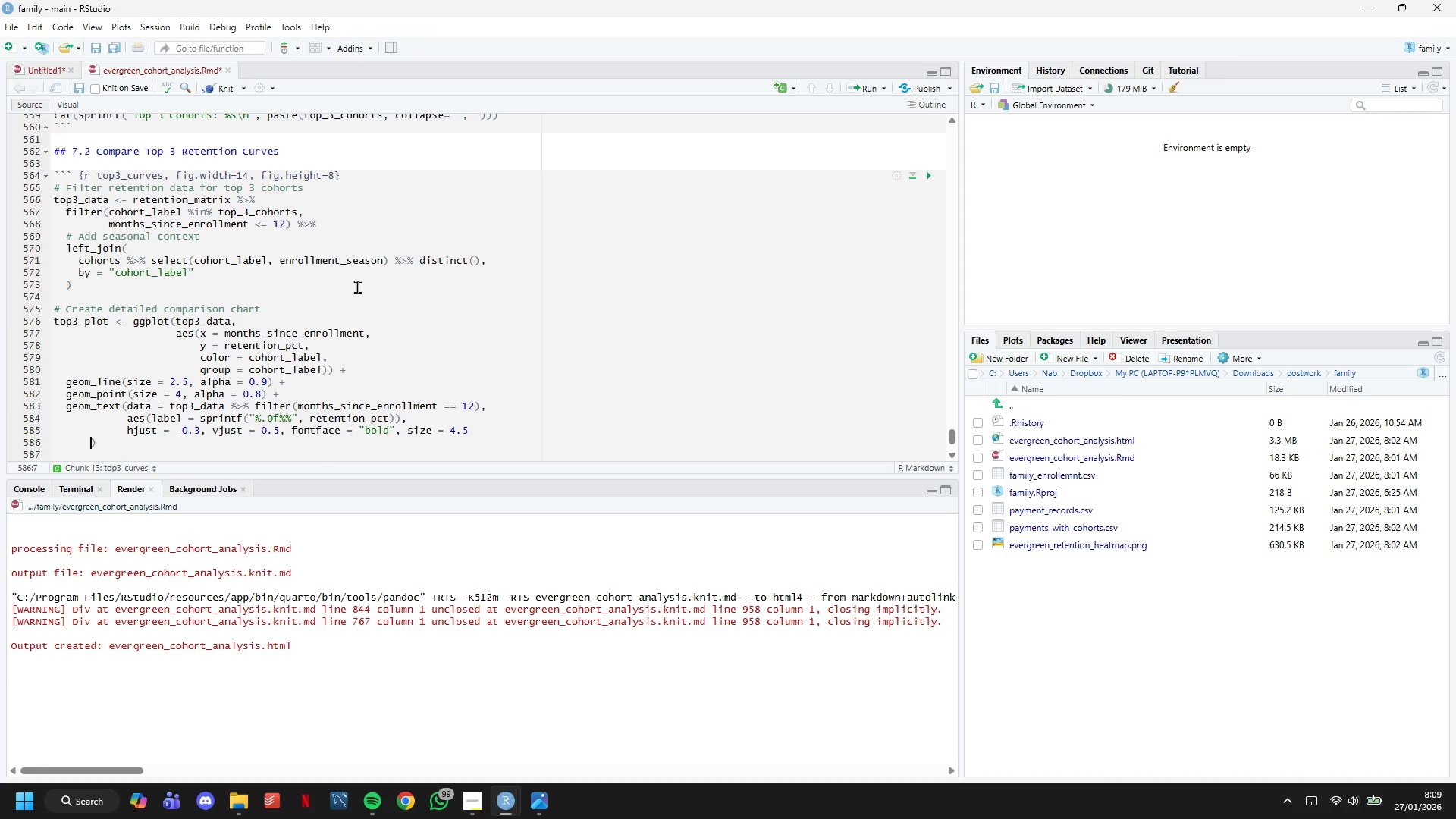 
key(Backspace)
 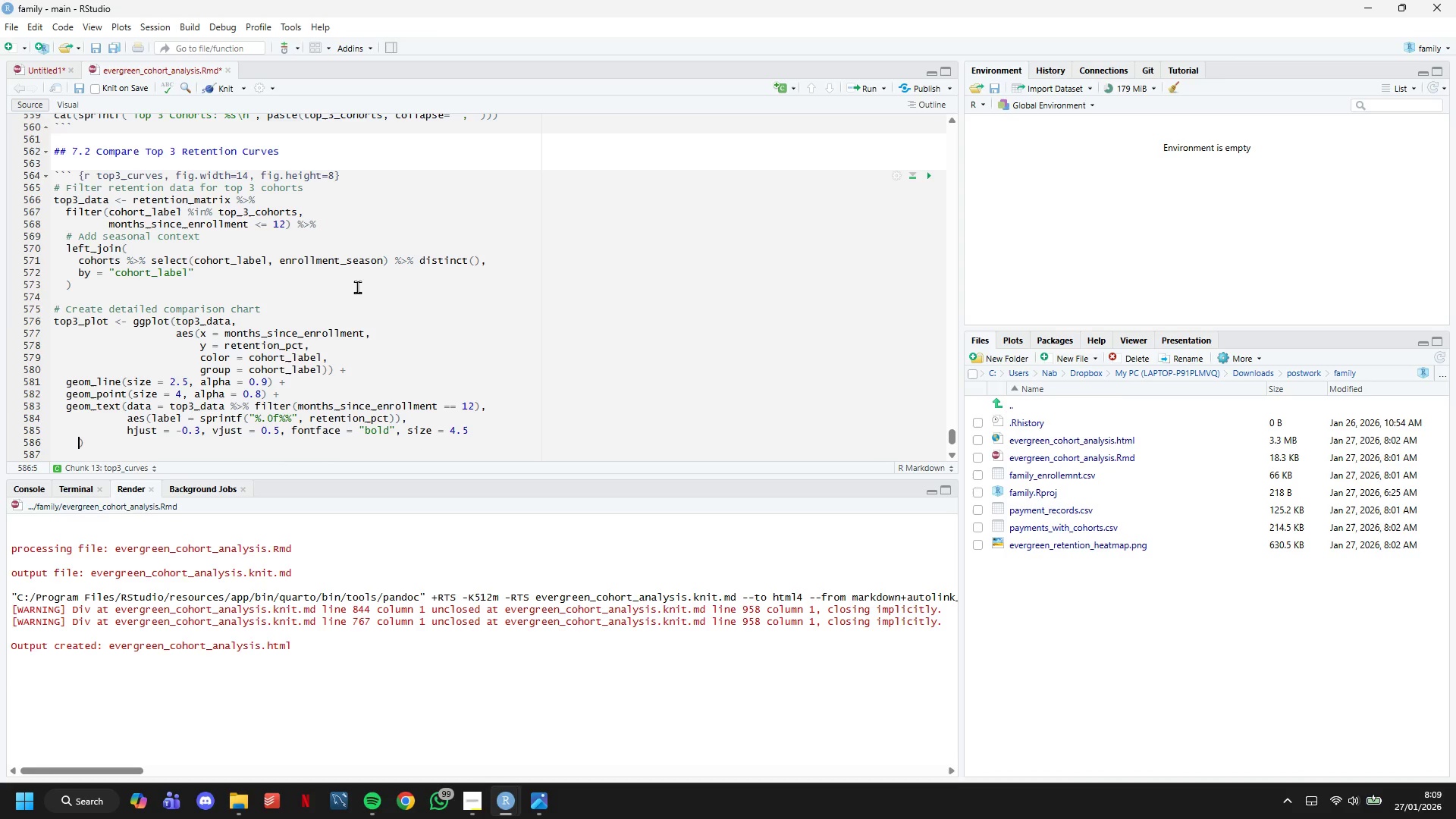 
key(Backspace)
 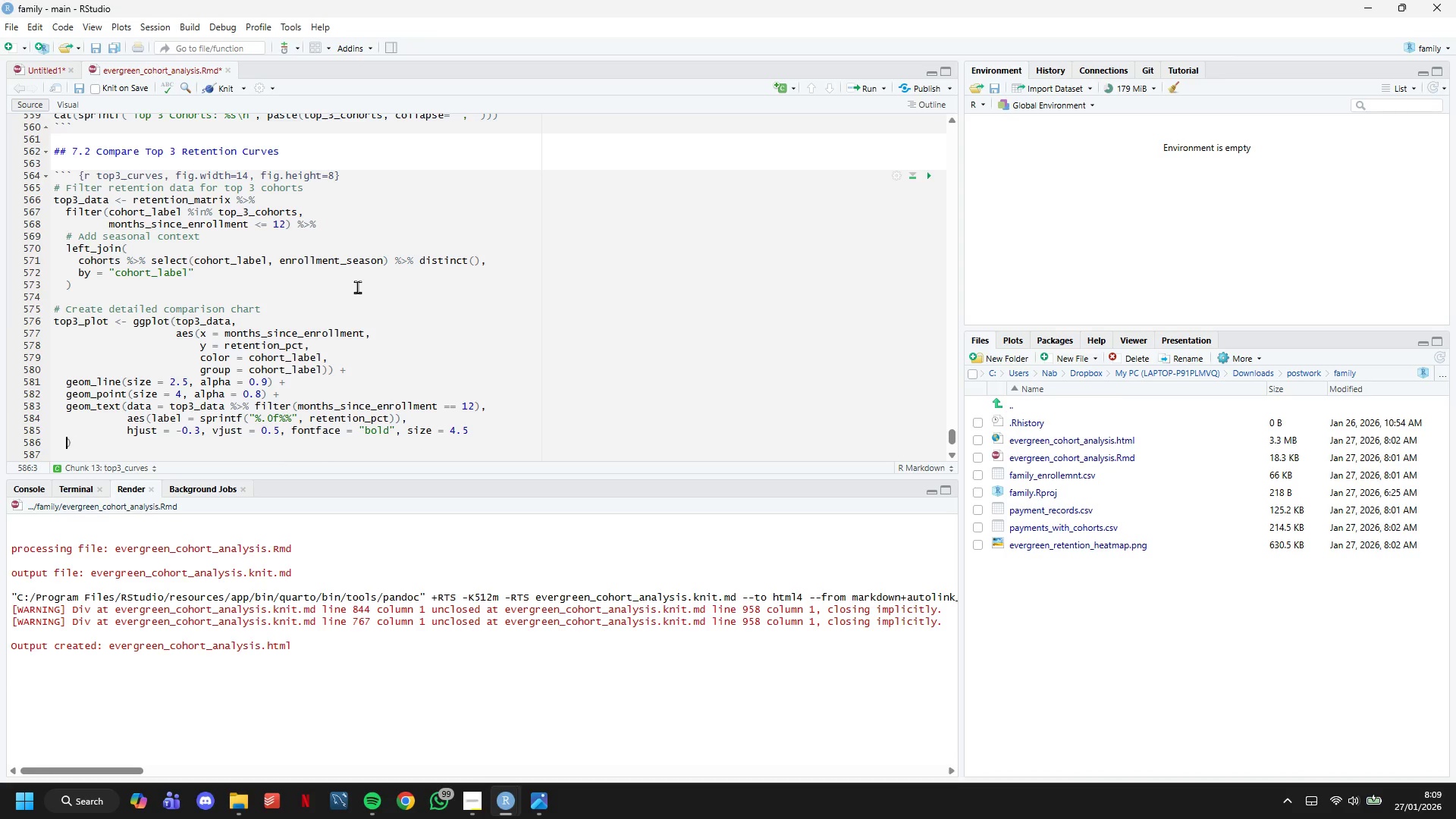 
key(Backspace)
 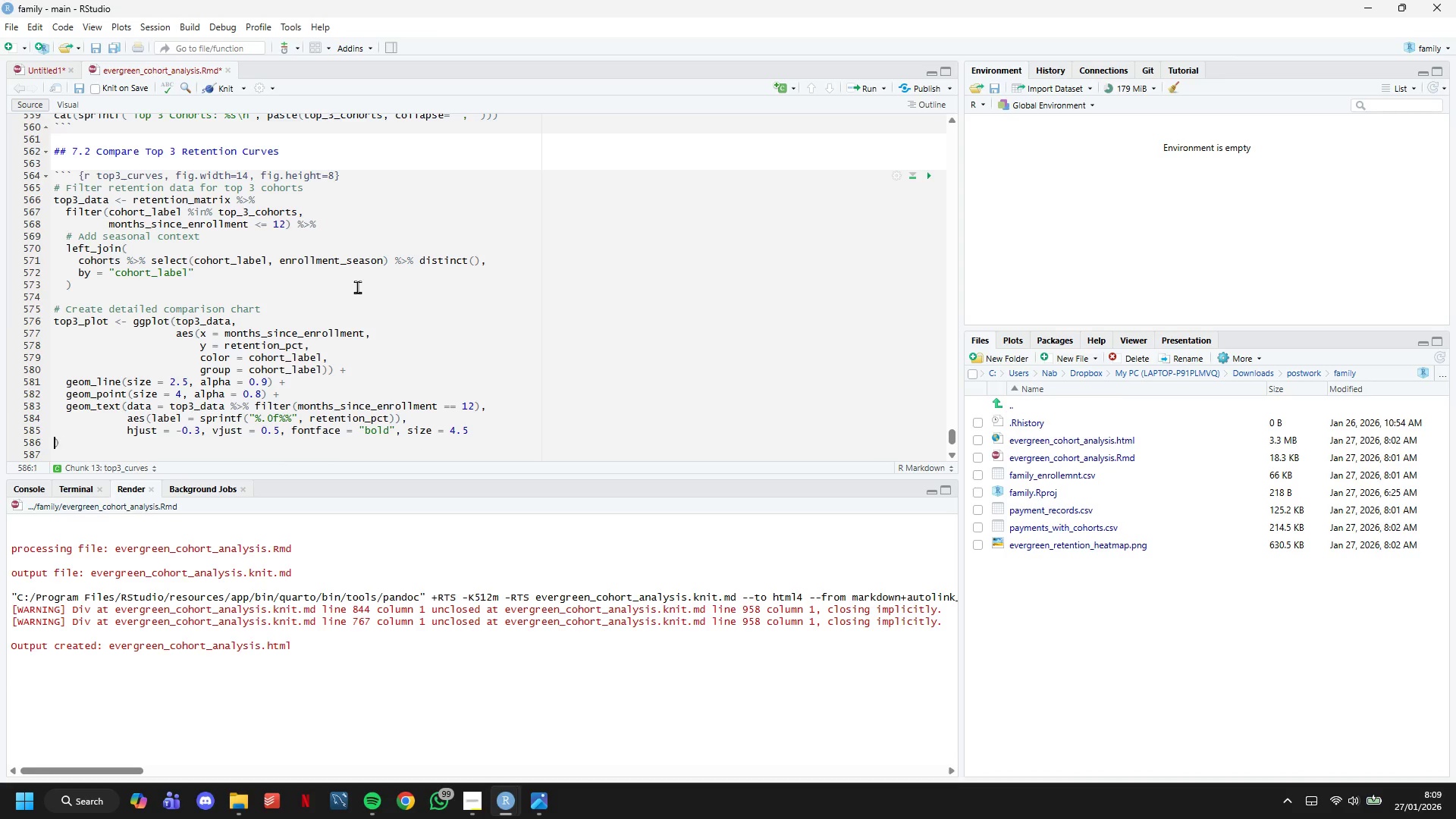 
key(Backspace)
 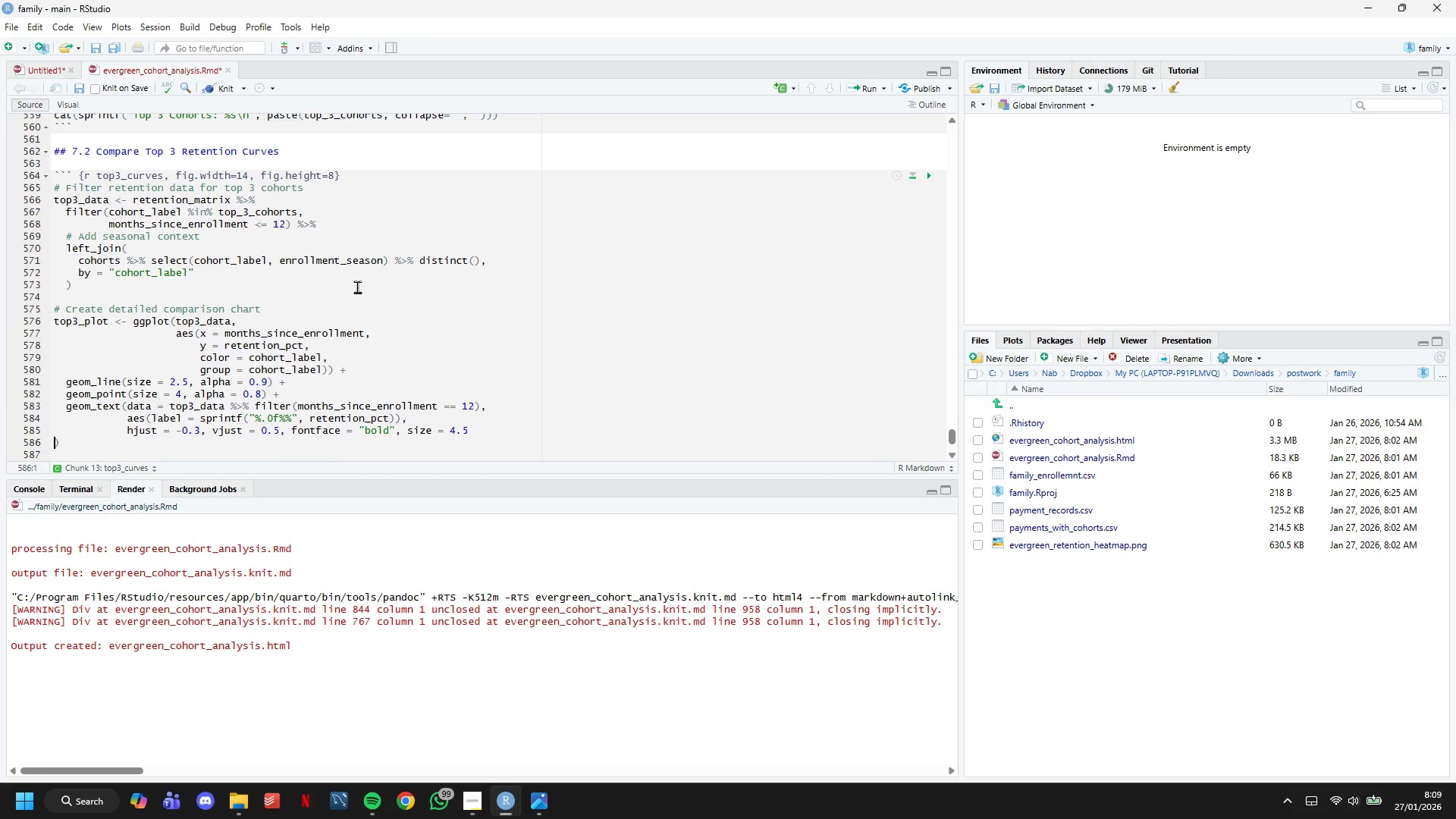 
key(Backspace)
 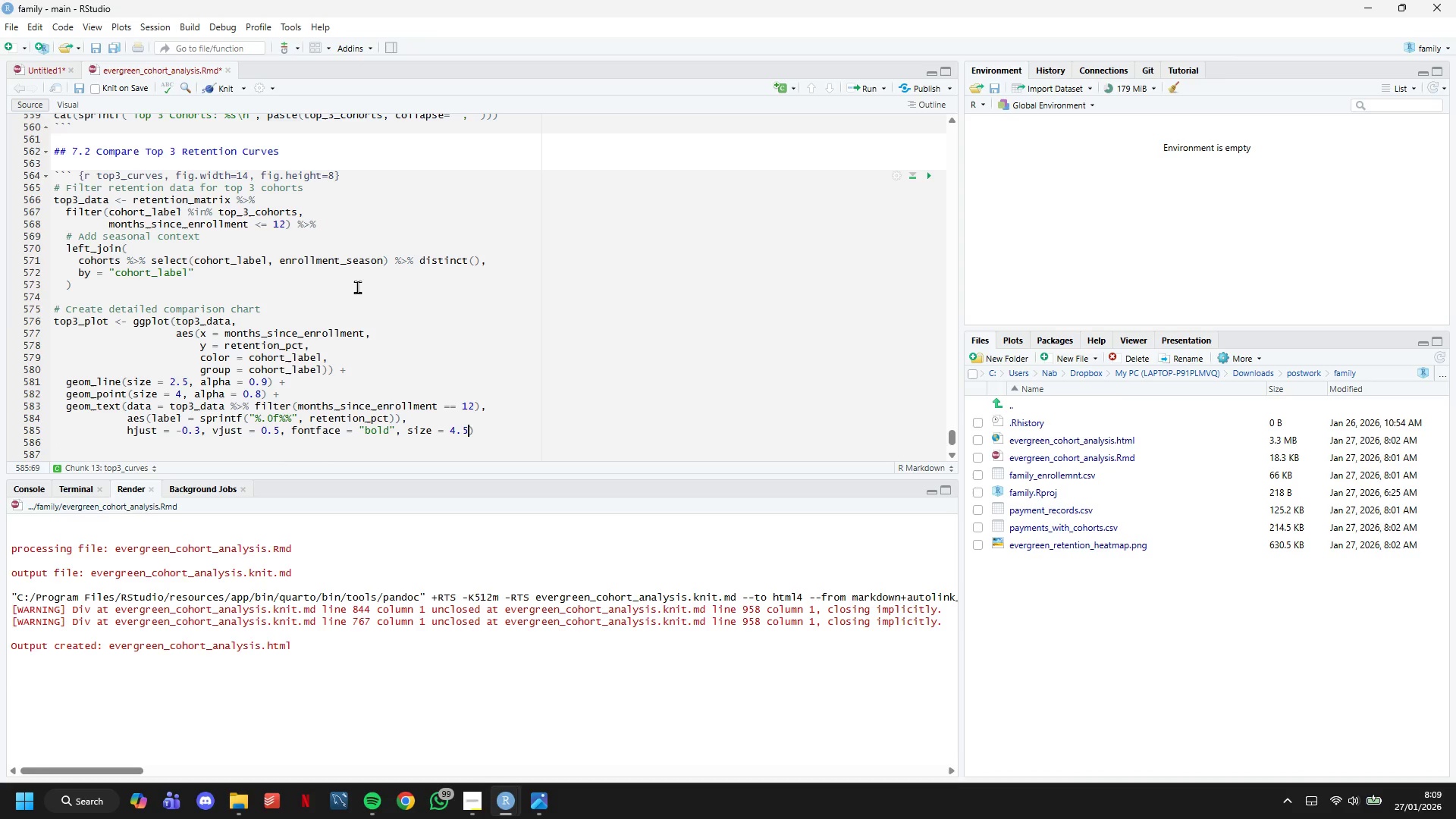 
key(ArrowRight)
 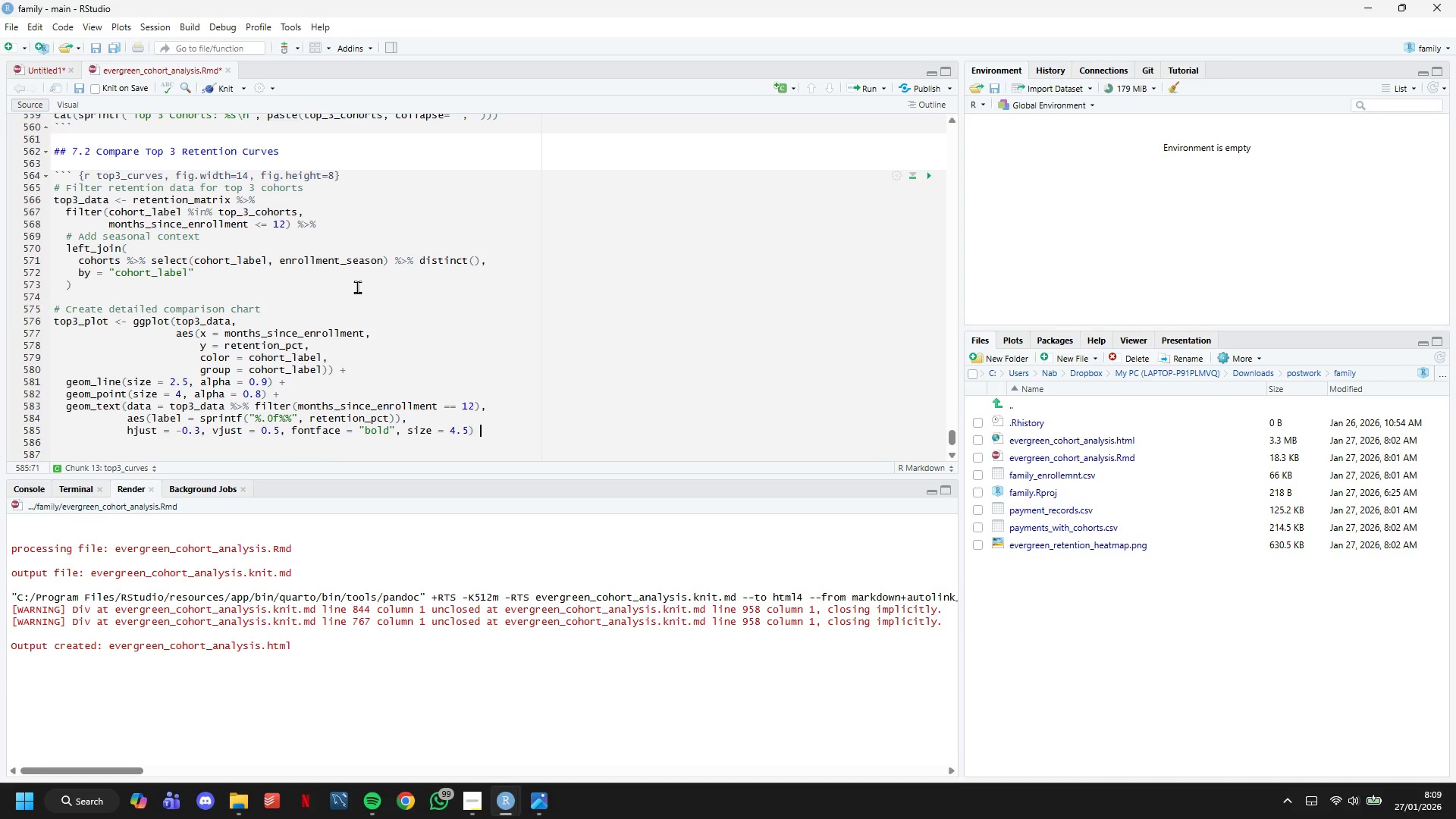 
key(Space)
 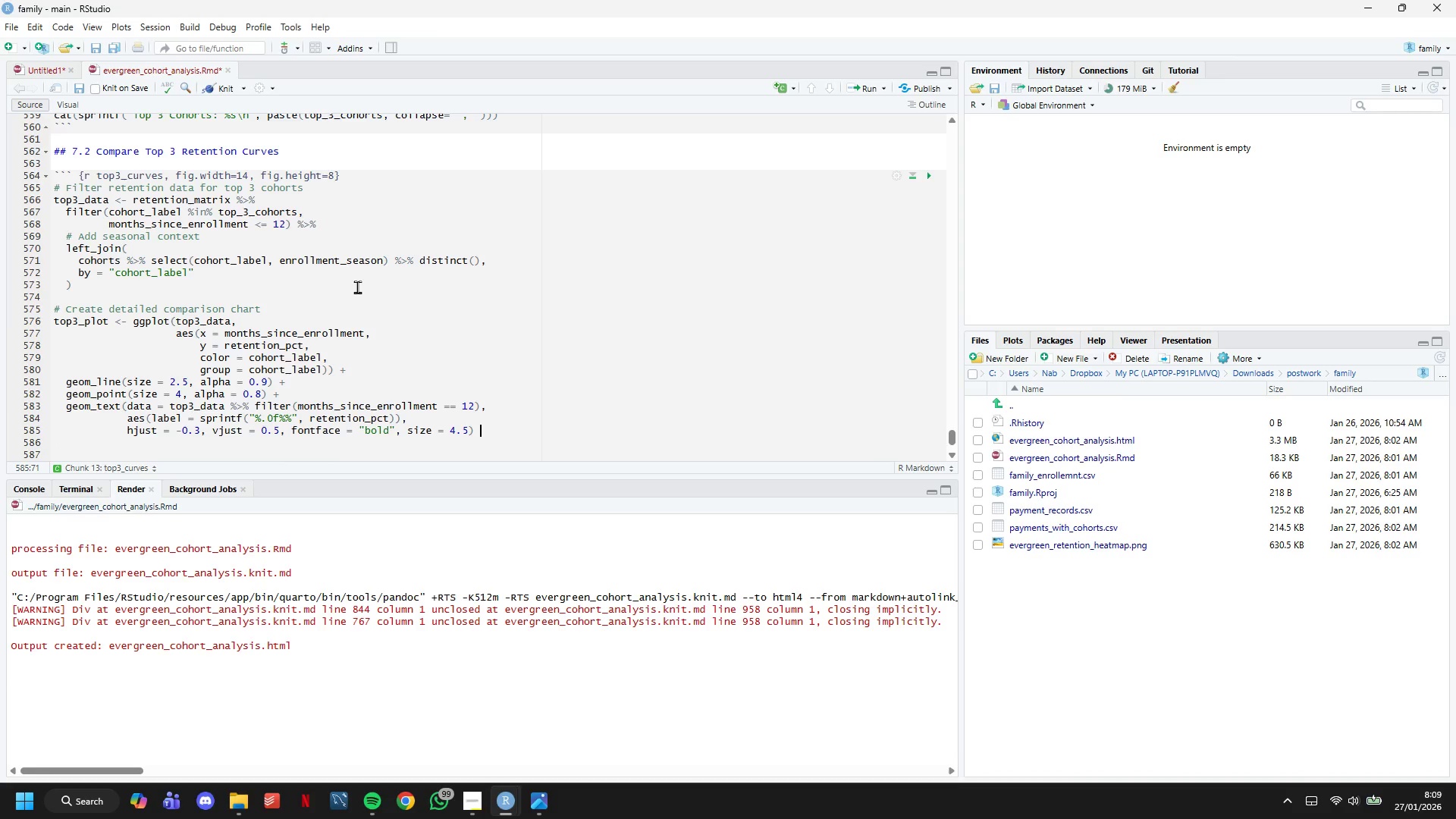 
key(Shift+ShiftLeft)
 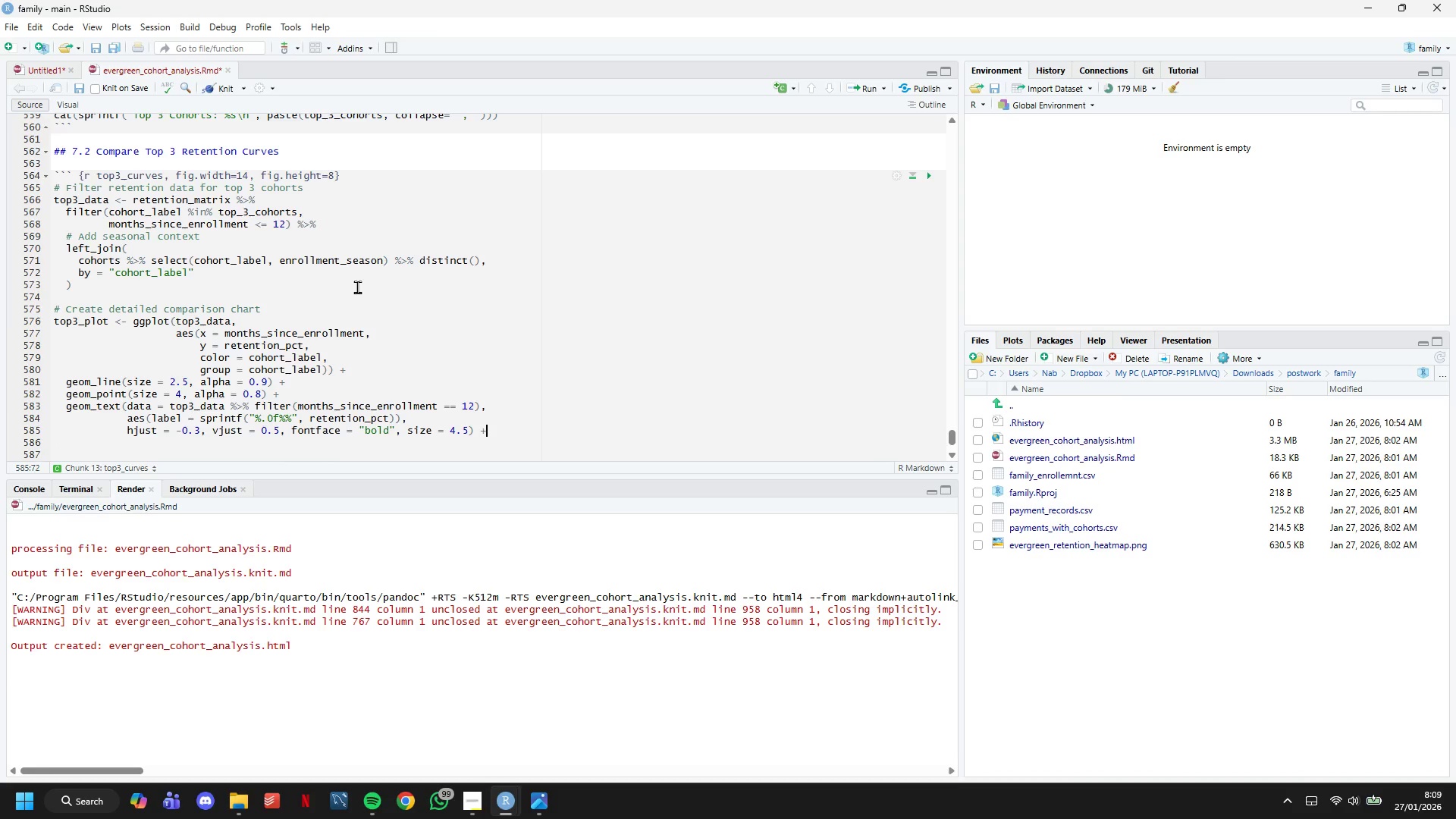 
key(Shift+Equal)
 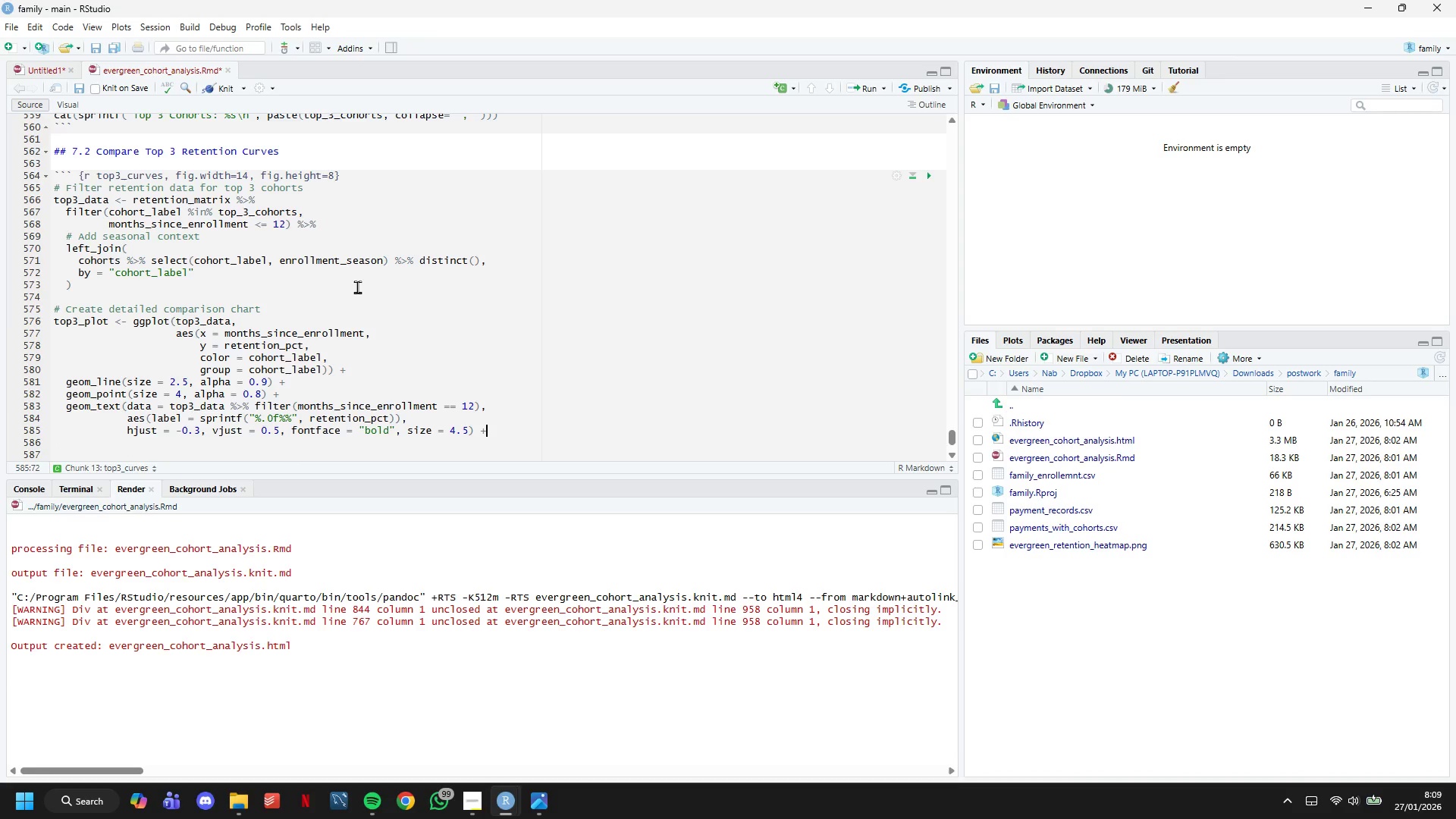 
key(Enter)
 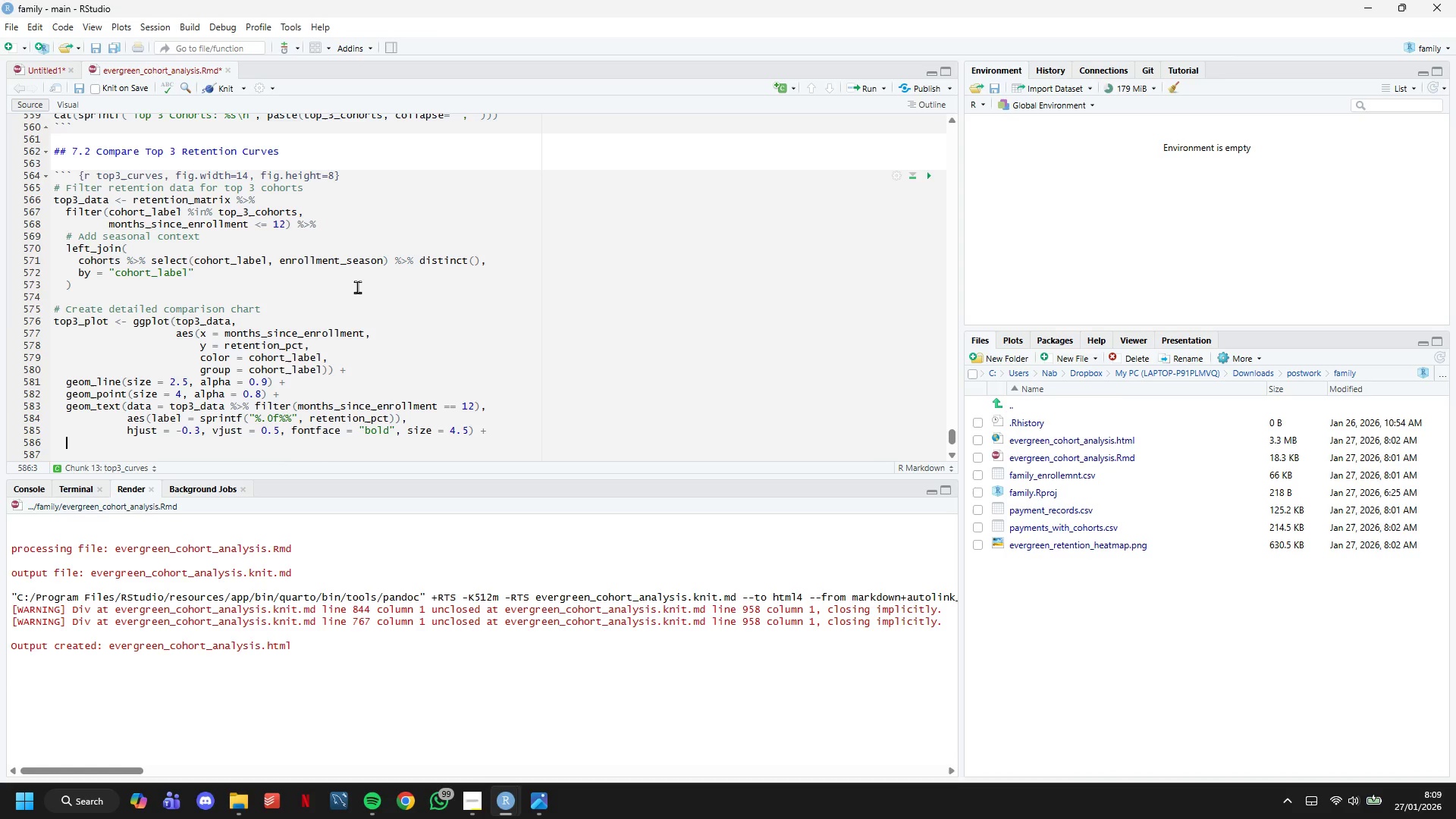 
type(scale_color_virid)
key(Tab)
 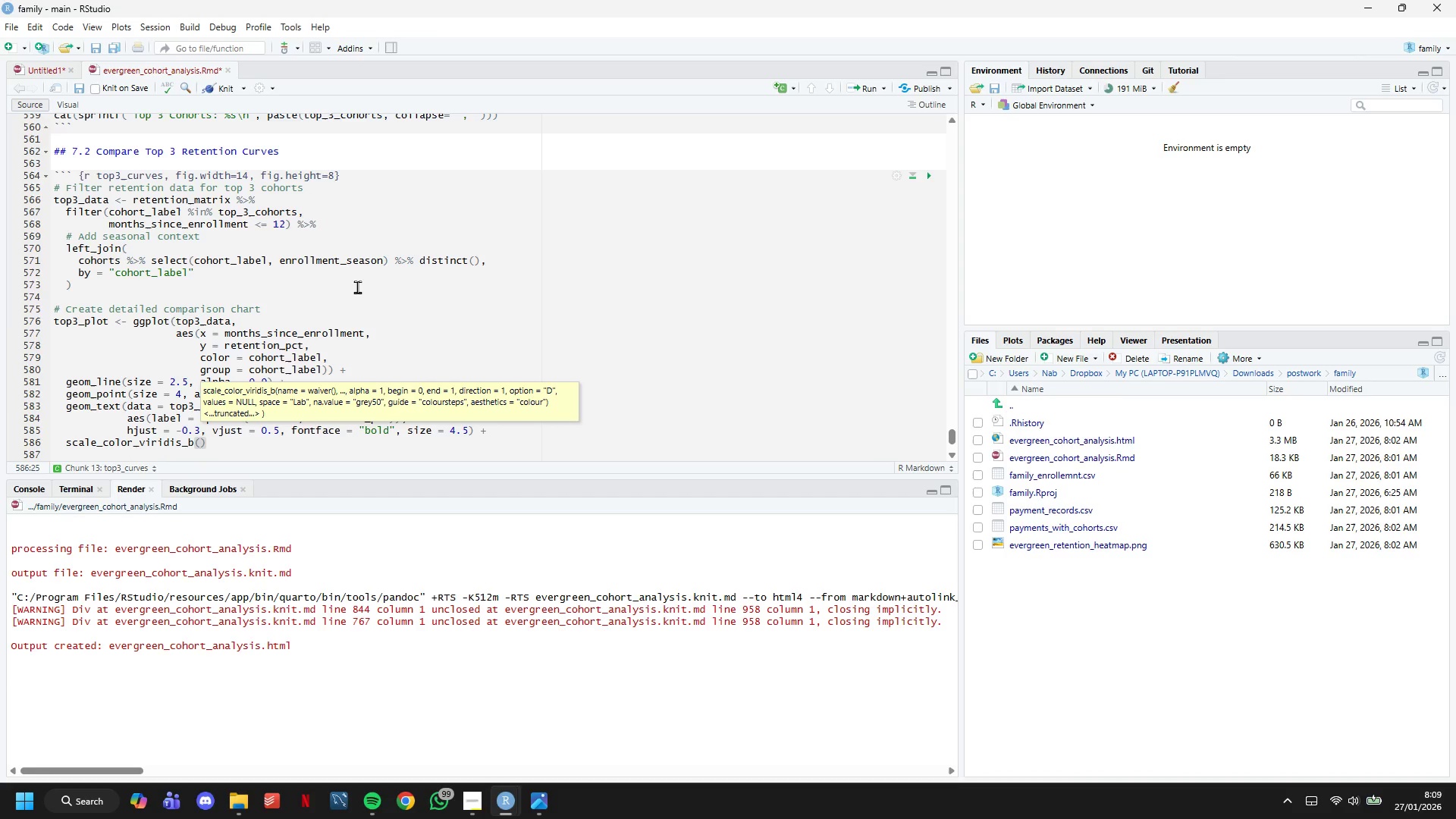 
key(ArrowLeft)
 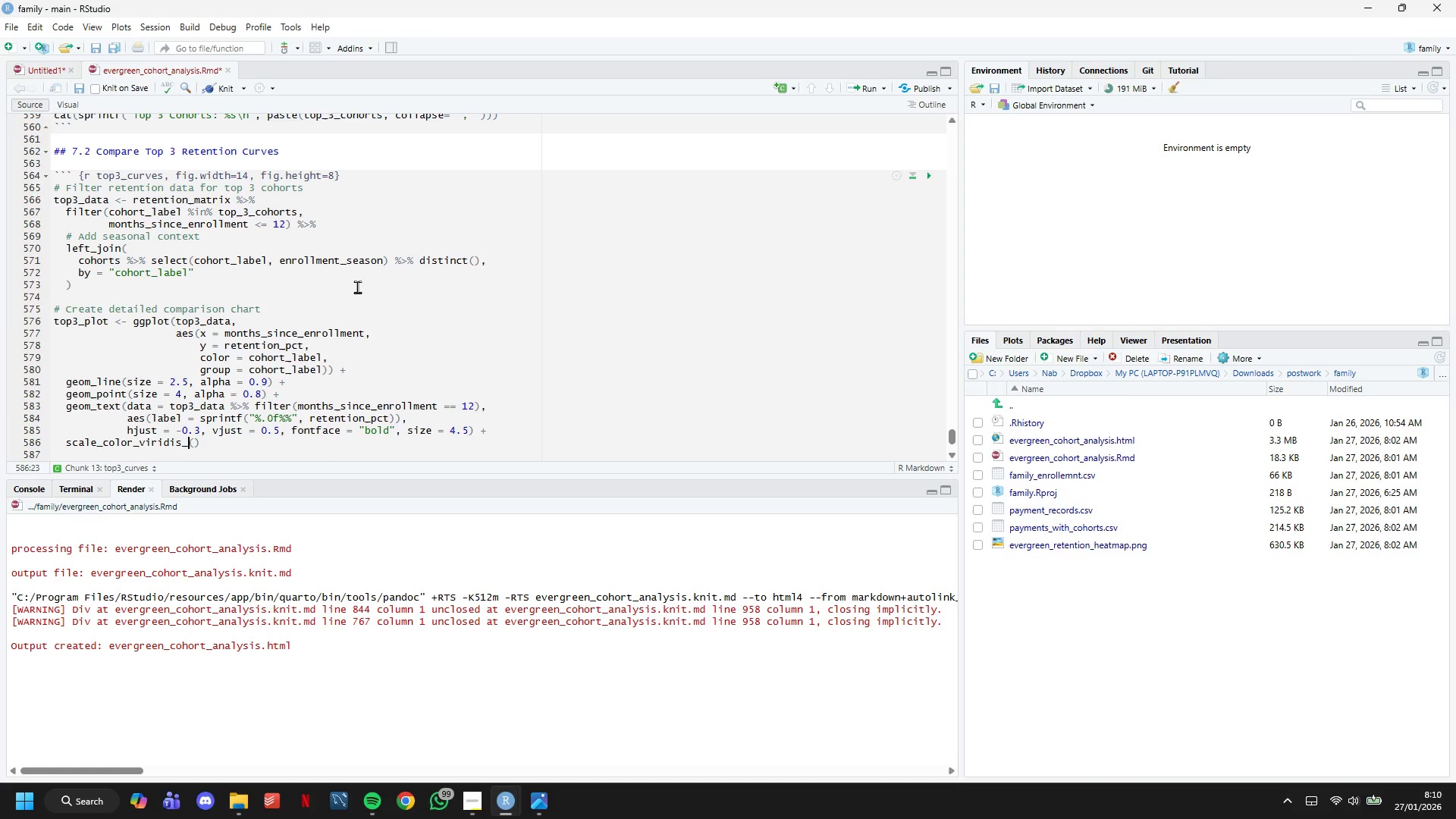 
key(Backspace)
 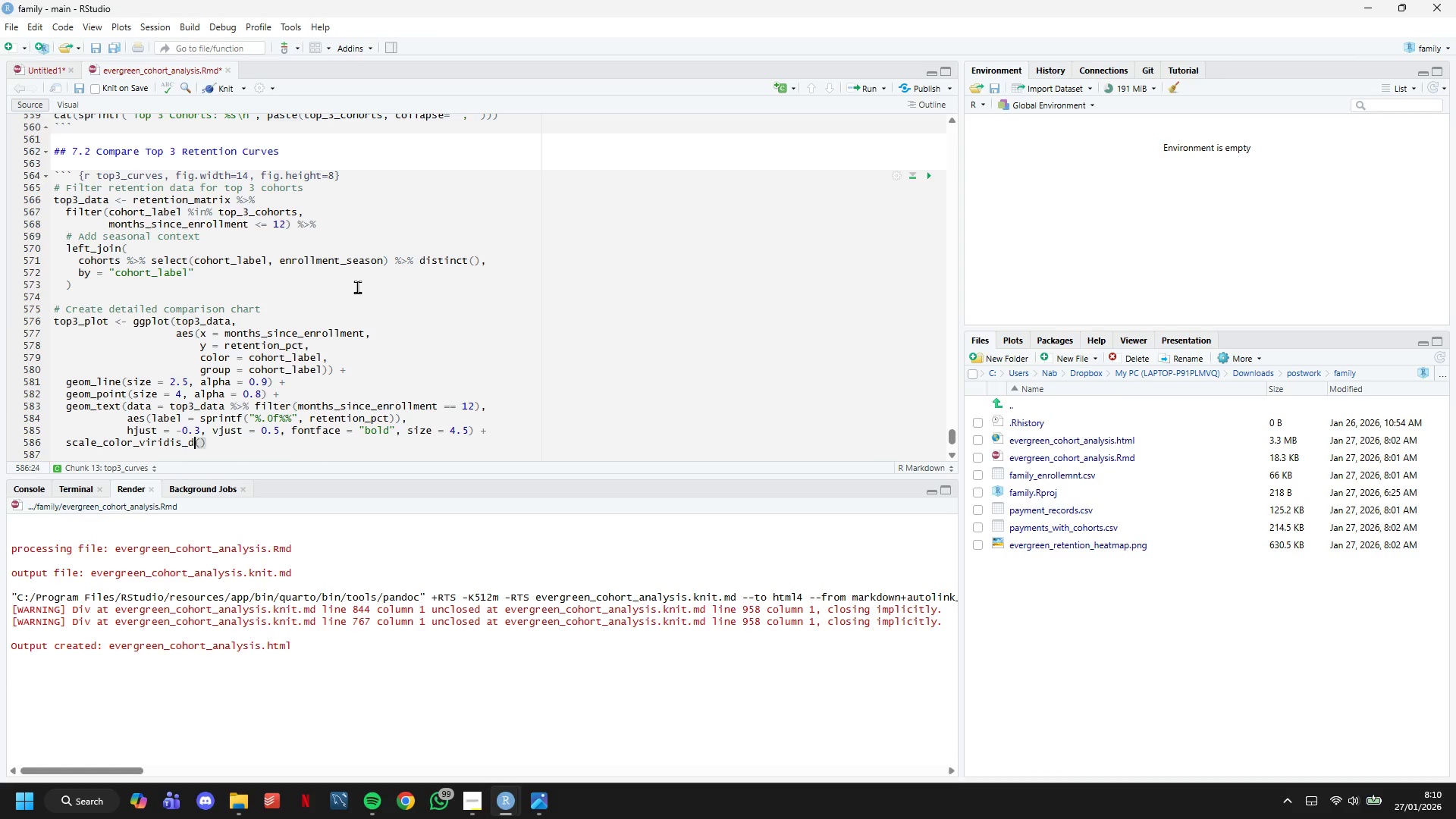 
key(D)
 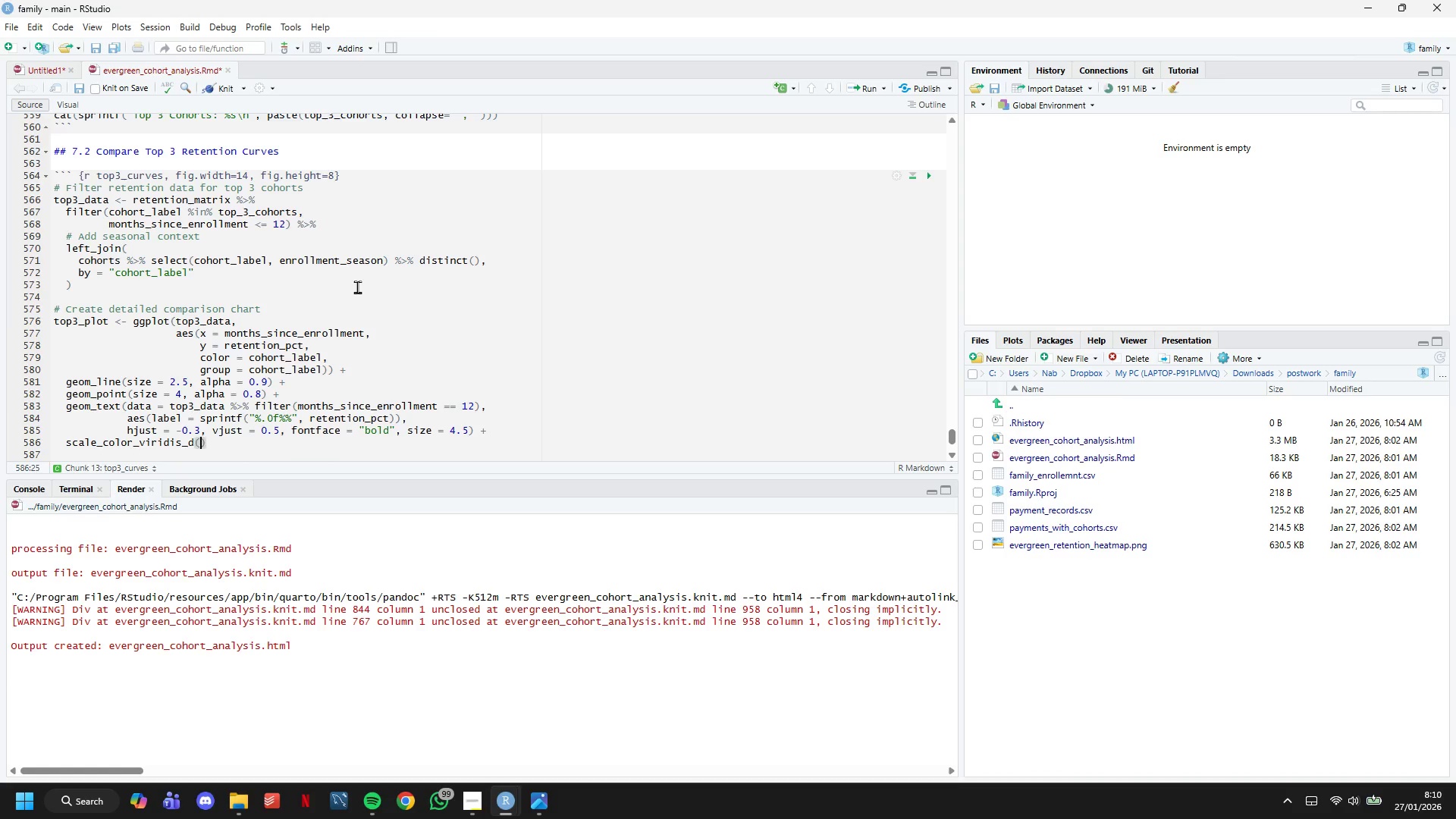 
key(ArrowRight)
 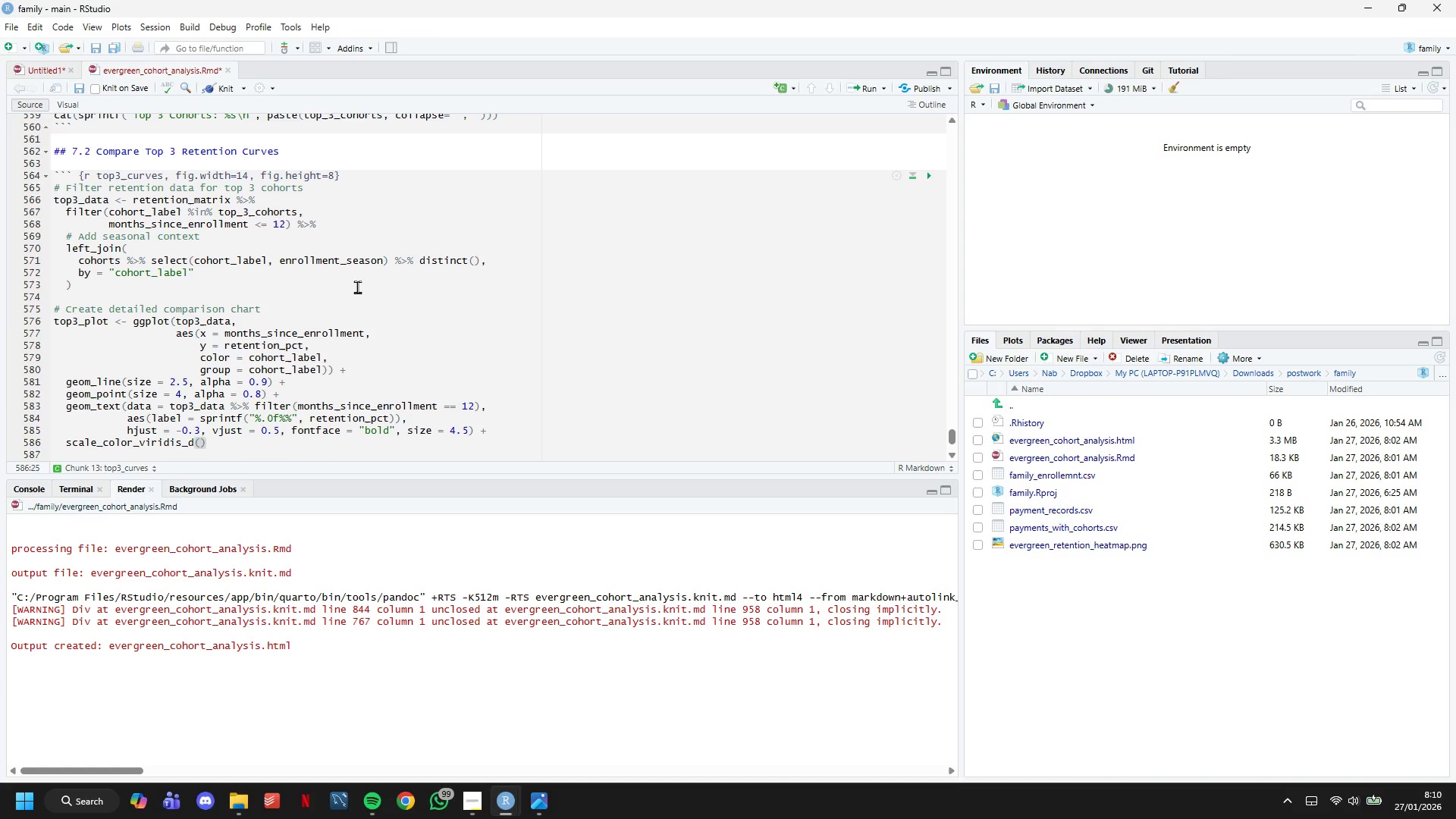 
type(option = "plasma)
 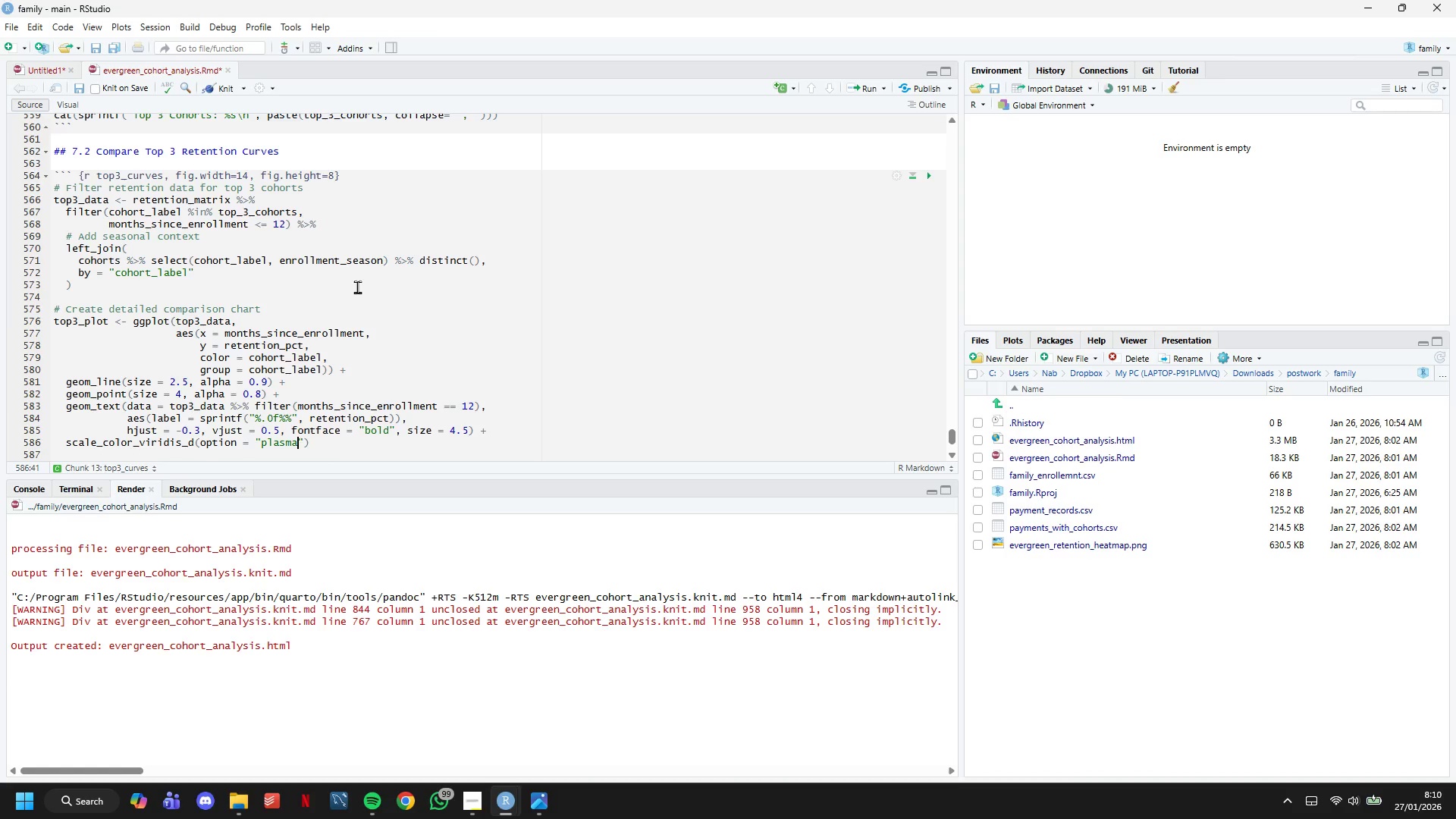 
key(ArrowRight)
 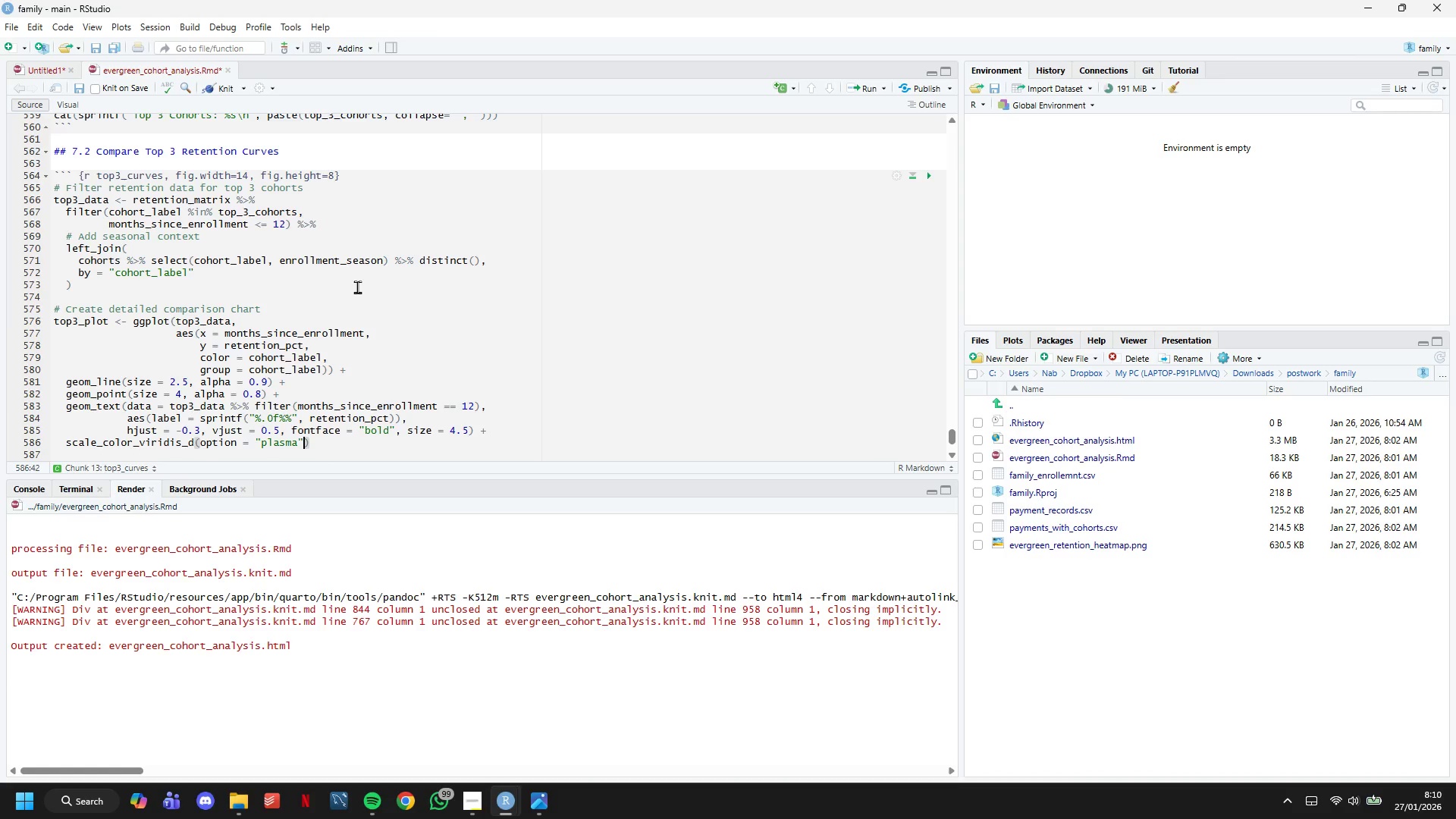 
type(, en)
key(Backspace)
type(nd = 0.8)
 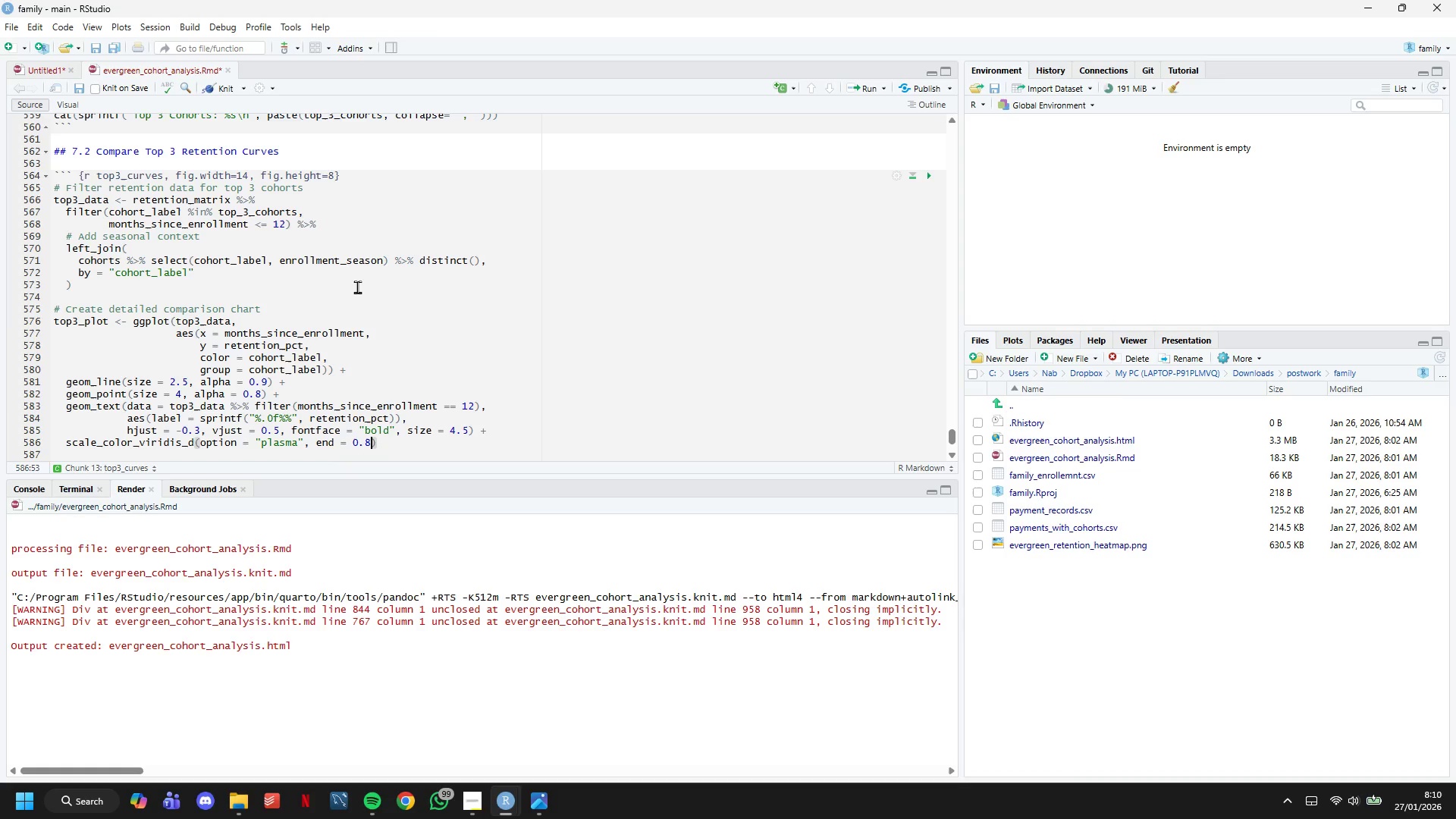 
key(ArrowRight)
 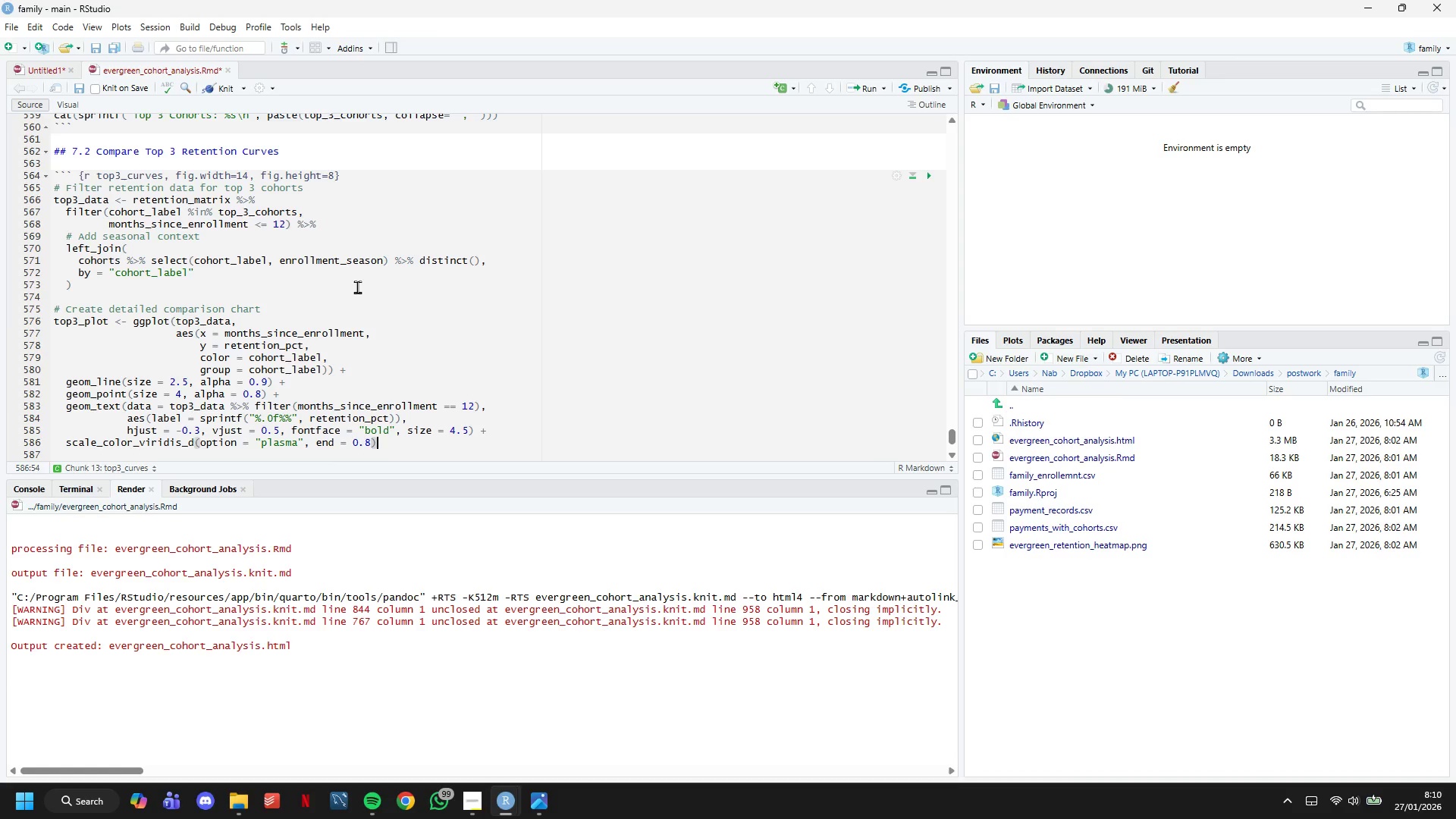 
key(Space)
 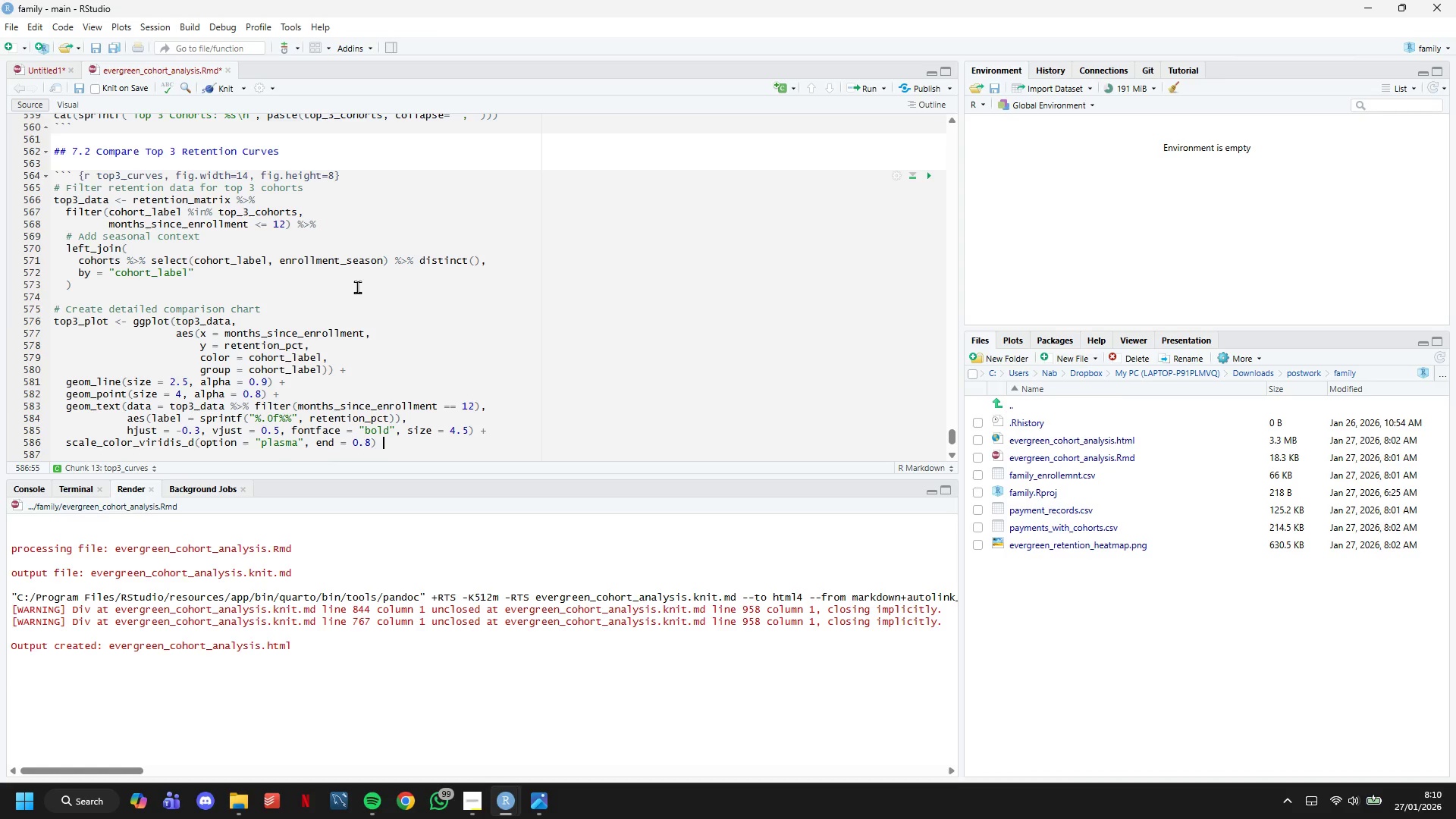 
key(Shift+ShiftLeft)
 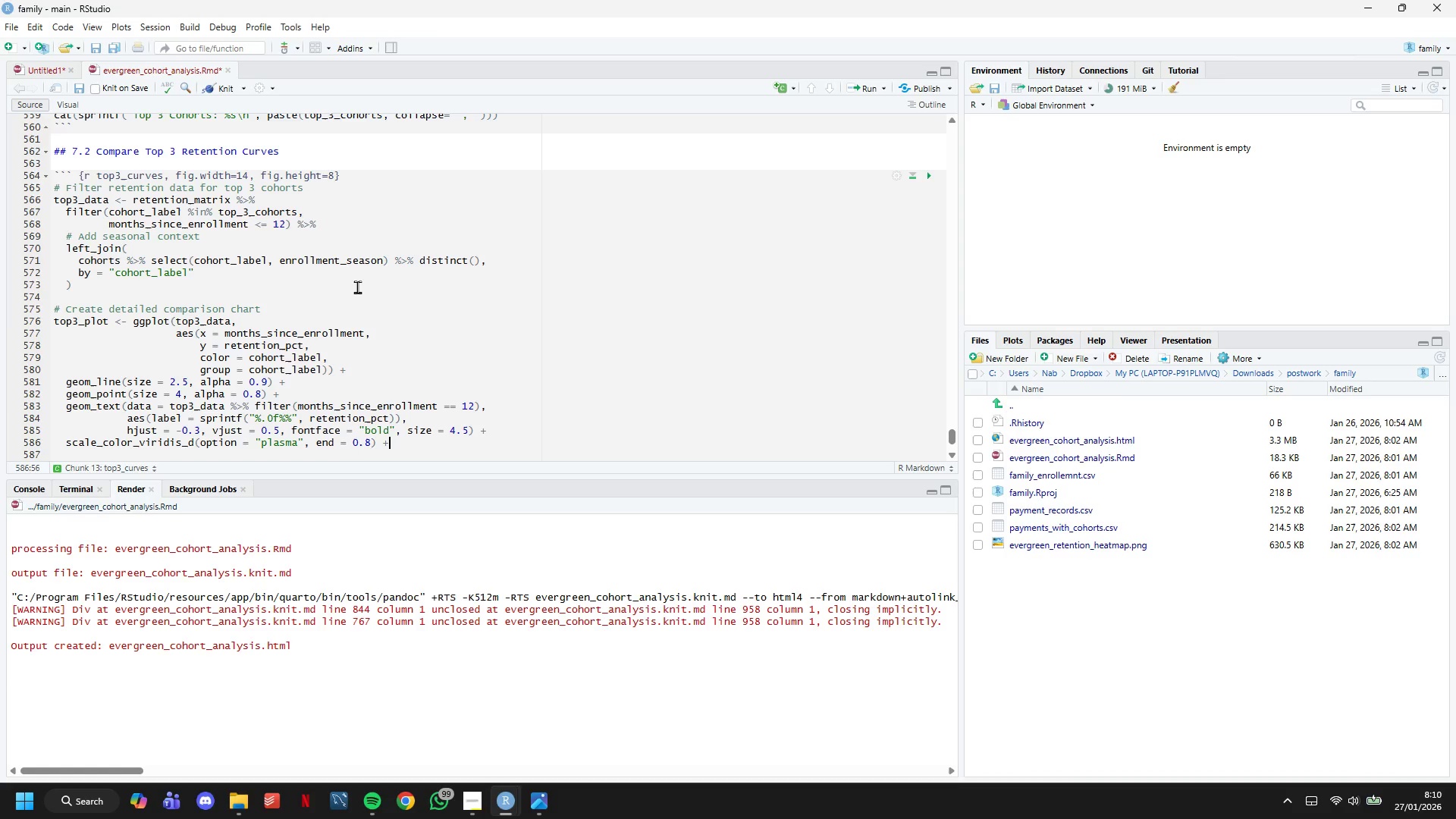 
key(Shift+Equal)
 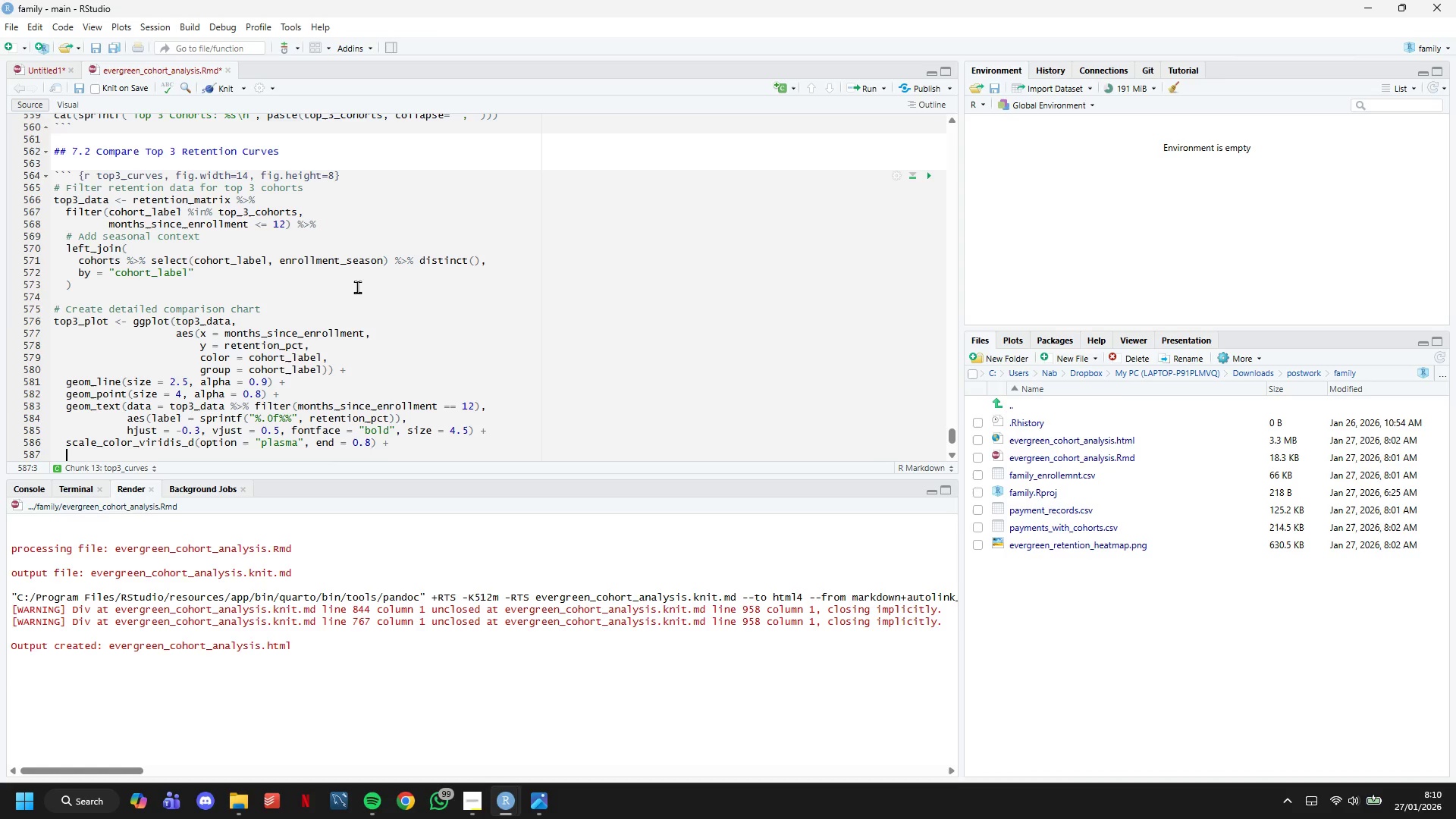 
key(Enter)
 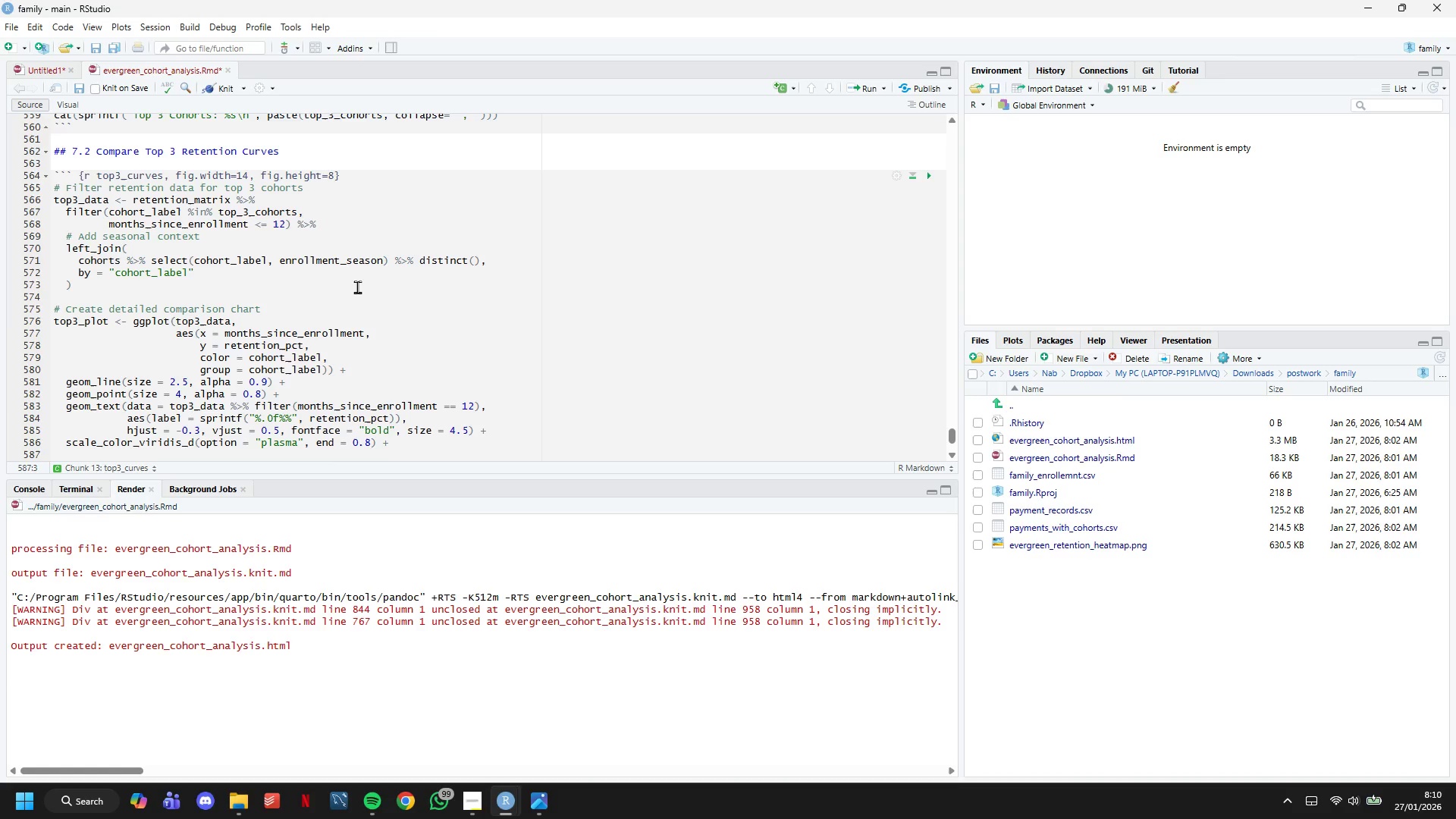 
type(c)
key(Backspace)
type(scale_y_con)
key(Tab)
 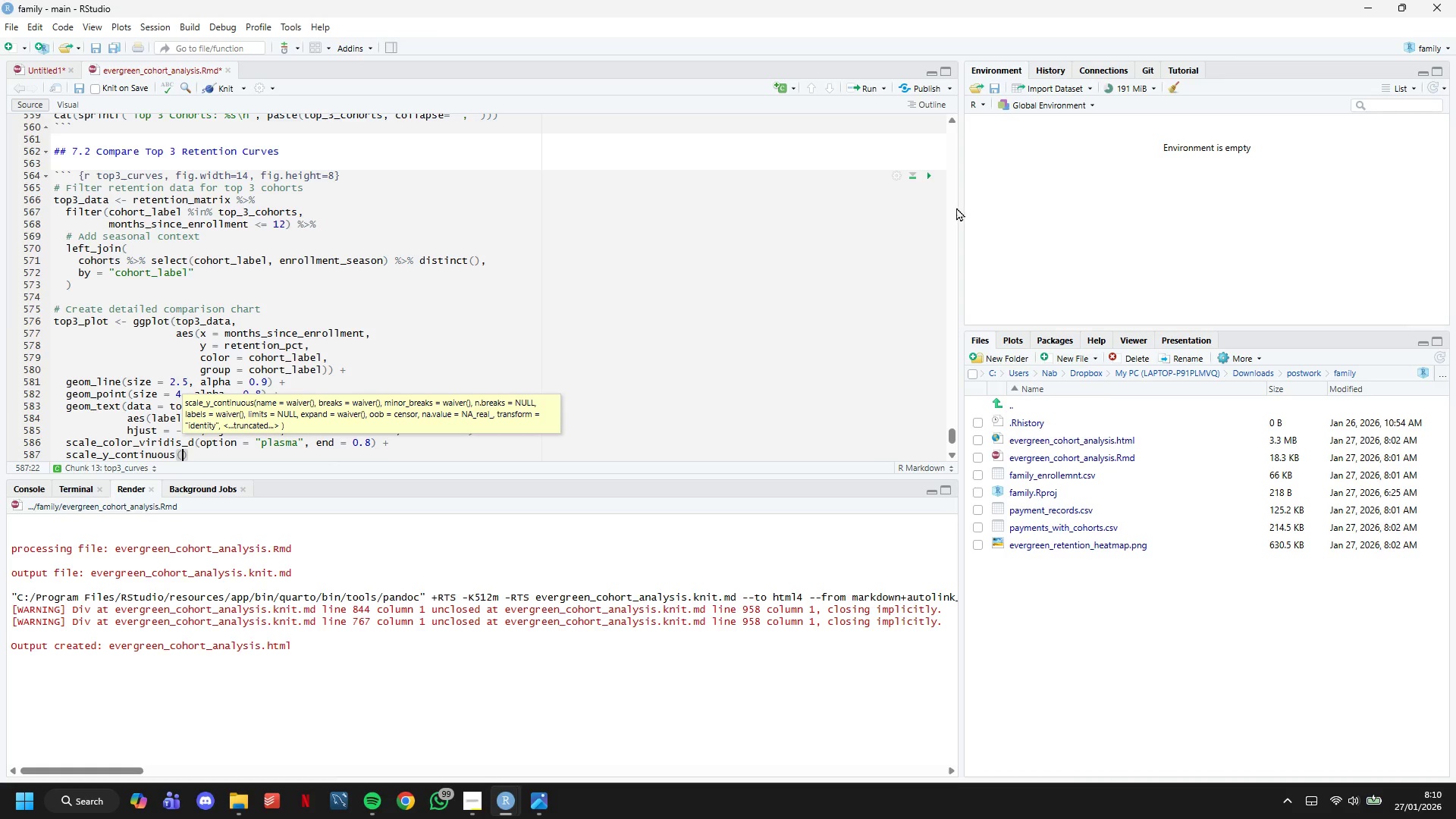 
scroll: coordinate [190, 344], scroll_direction: down, amount: 12.0
 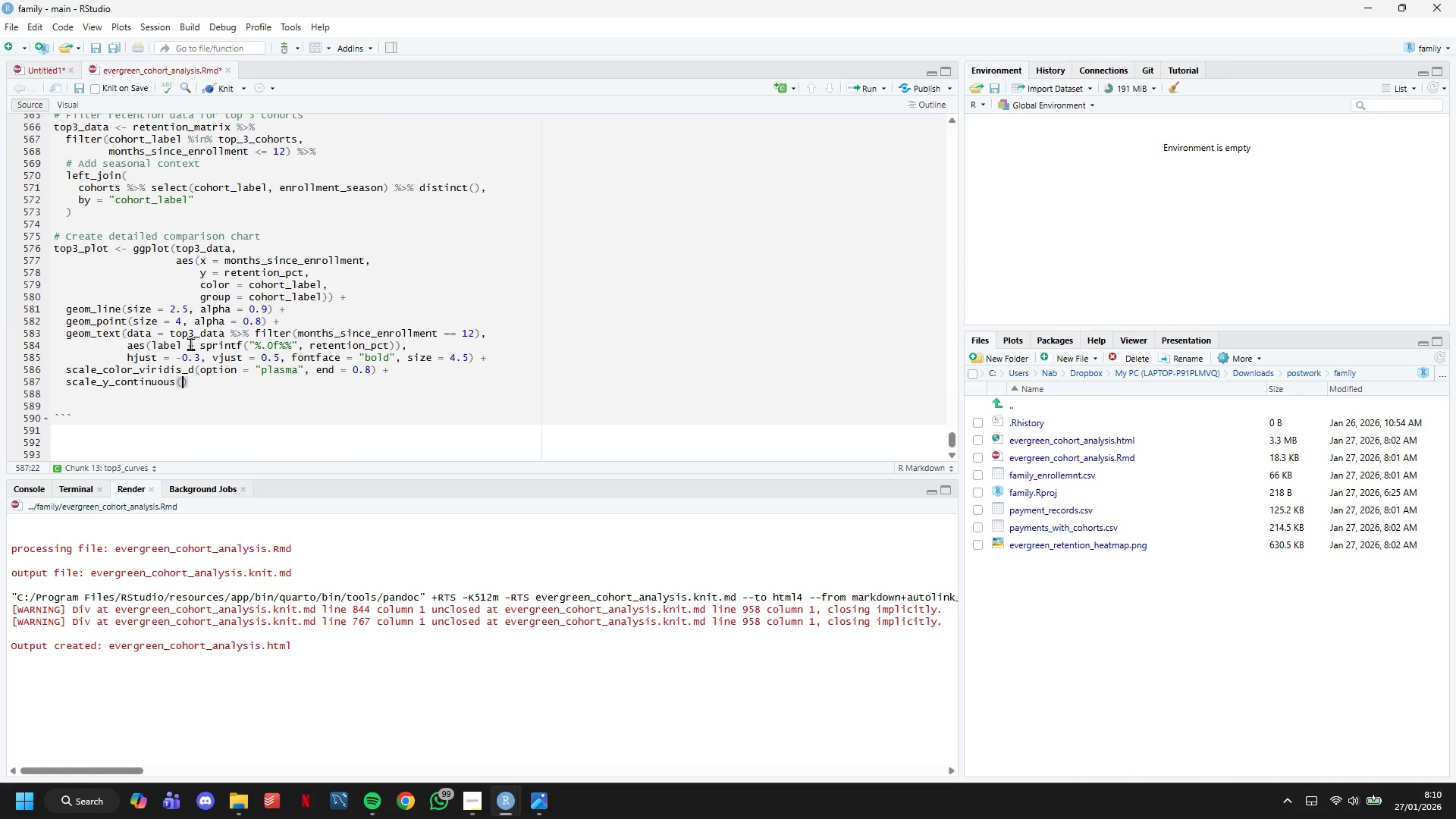 
type(labels = u)
key(Backspace)
type(function(x)
 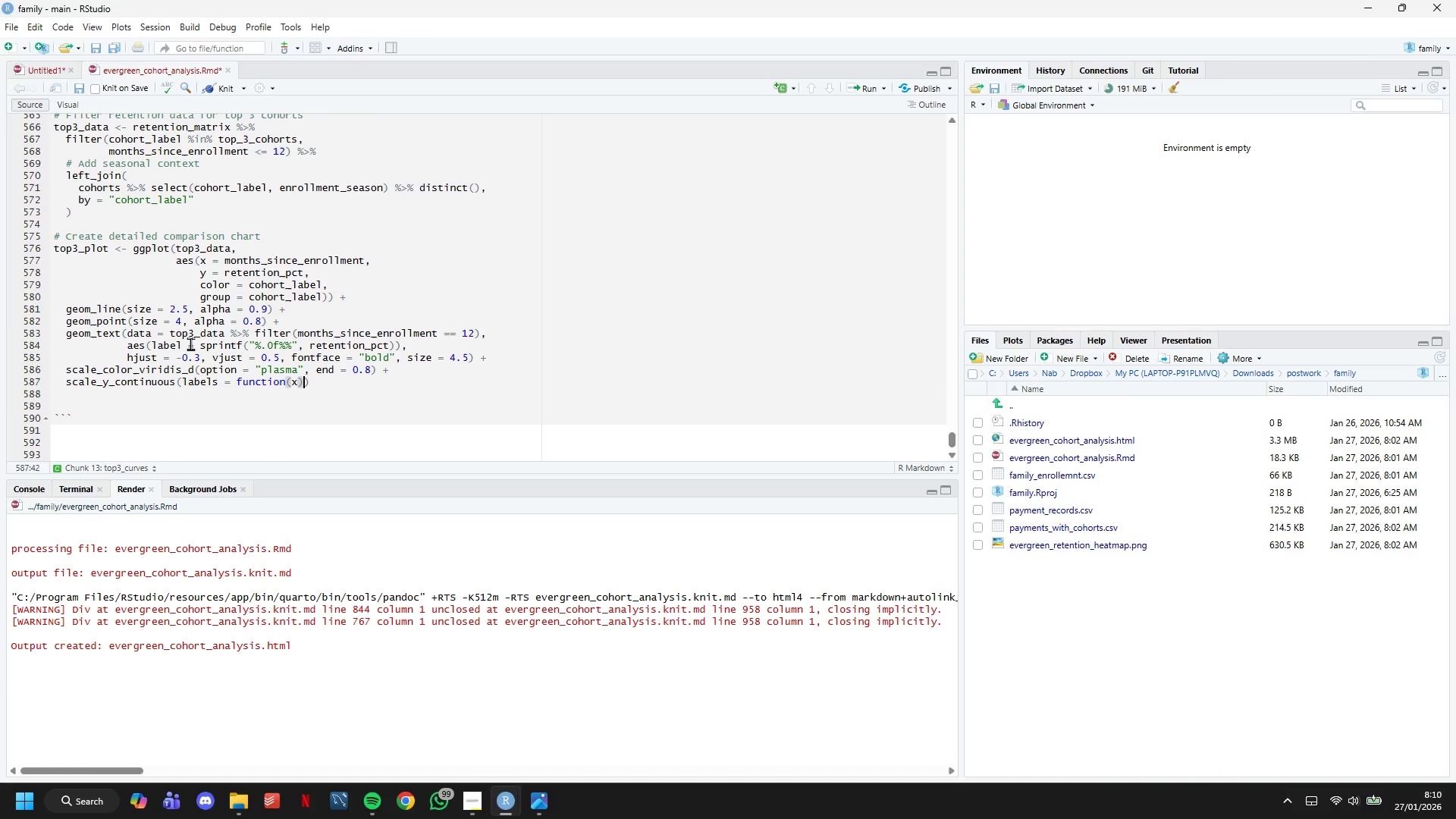 
key(ArrowRight)
 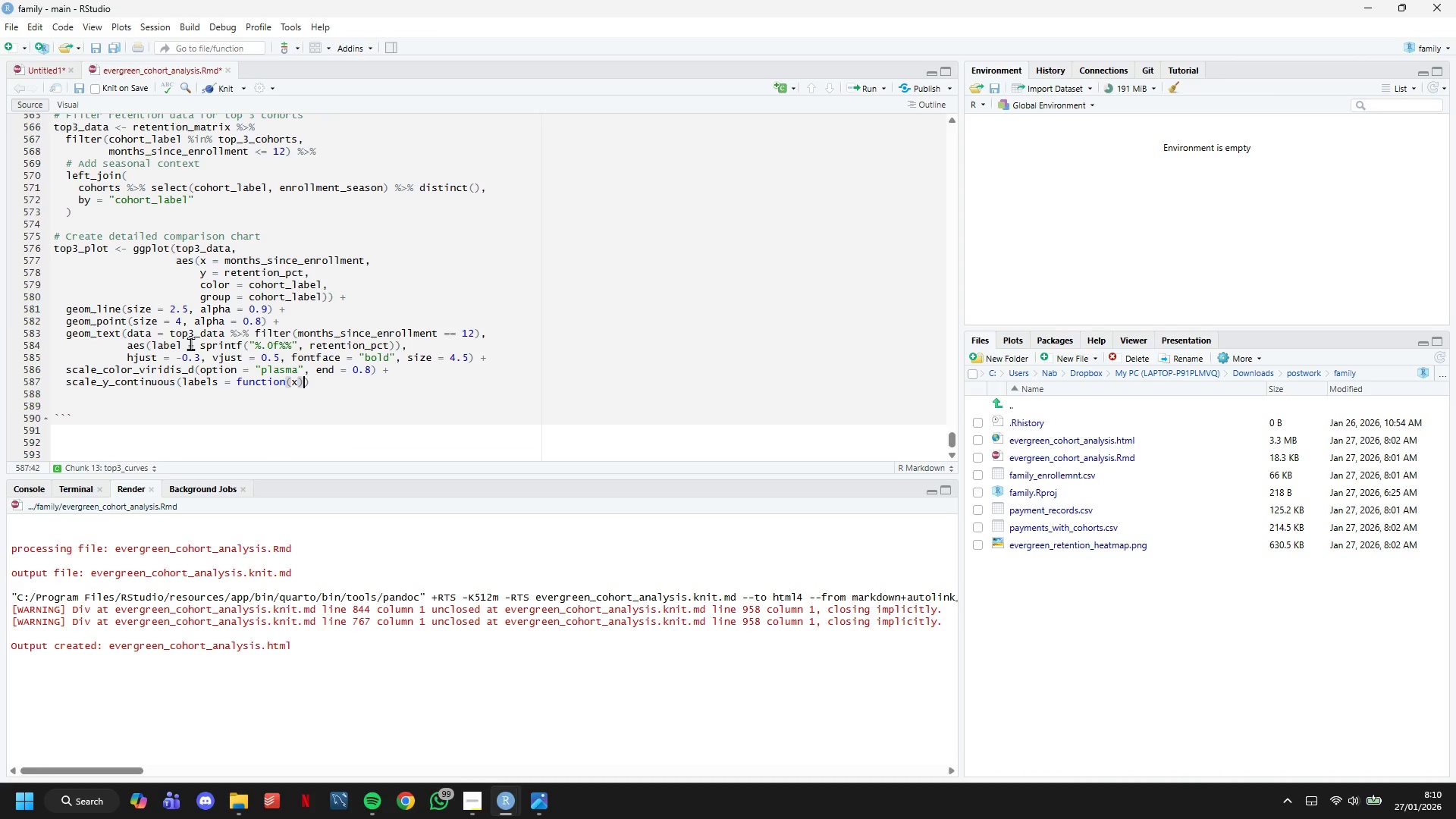 
type( paste0(x, "%)
 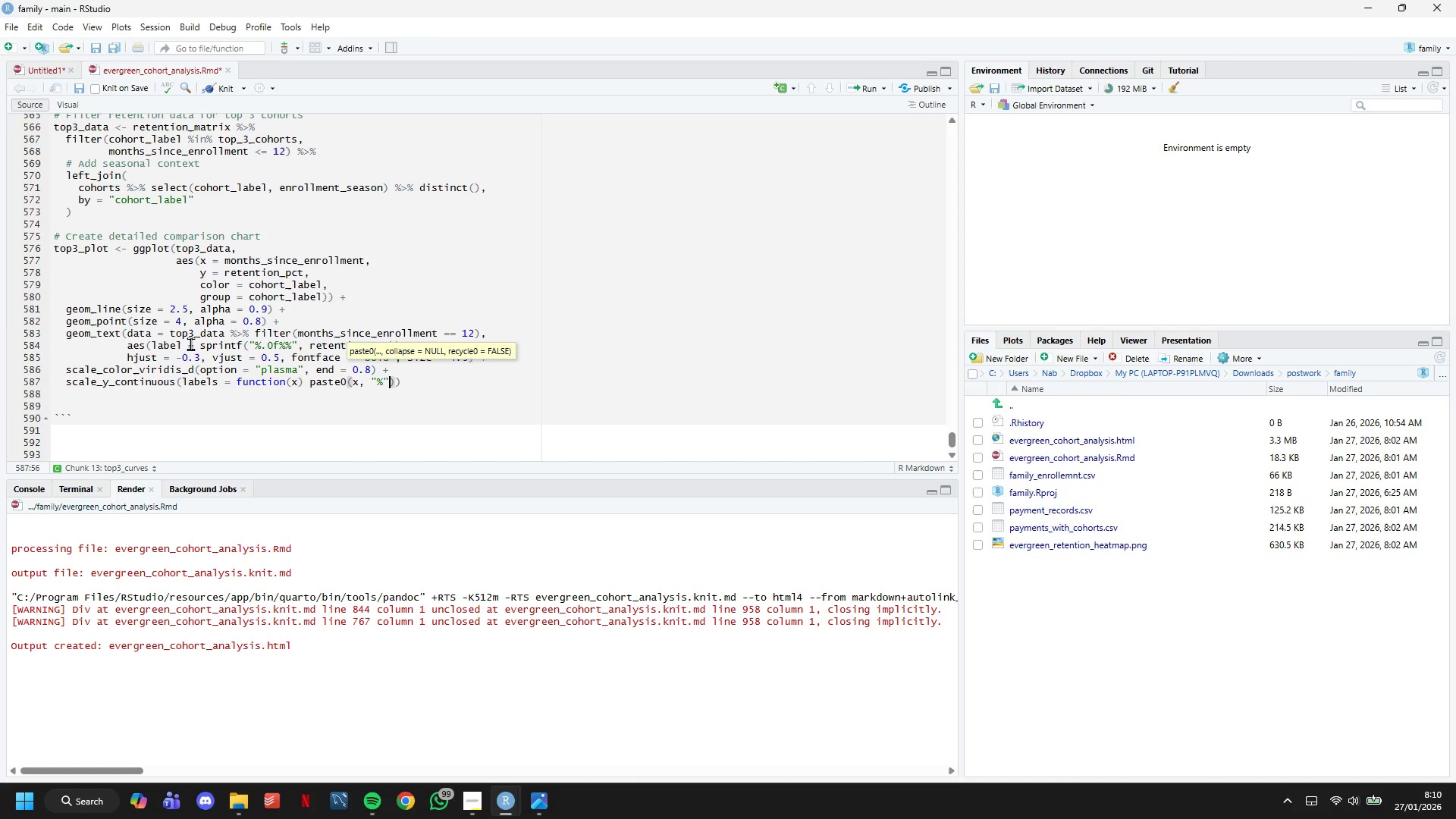 
 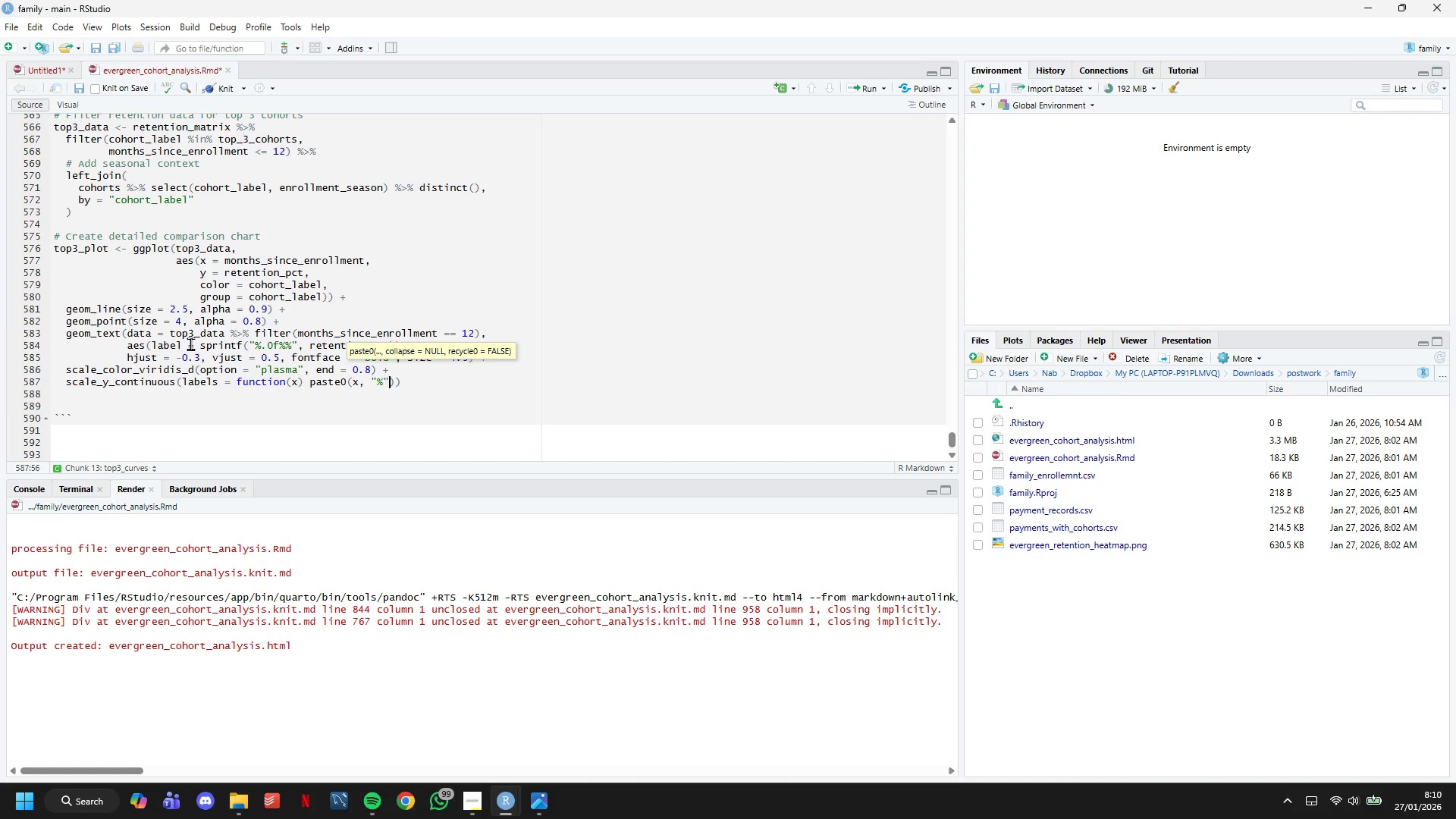 
key(ArrowRight)
 